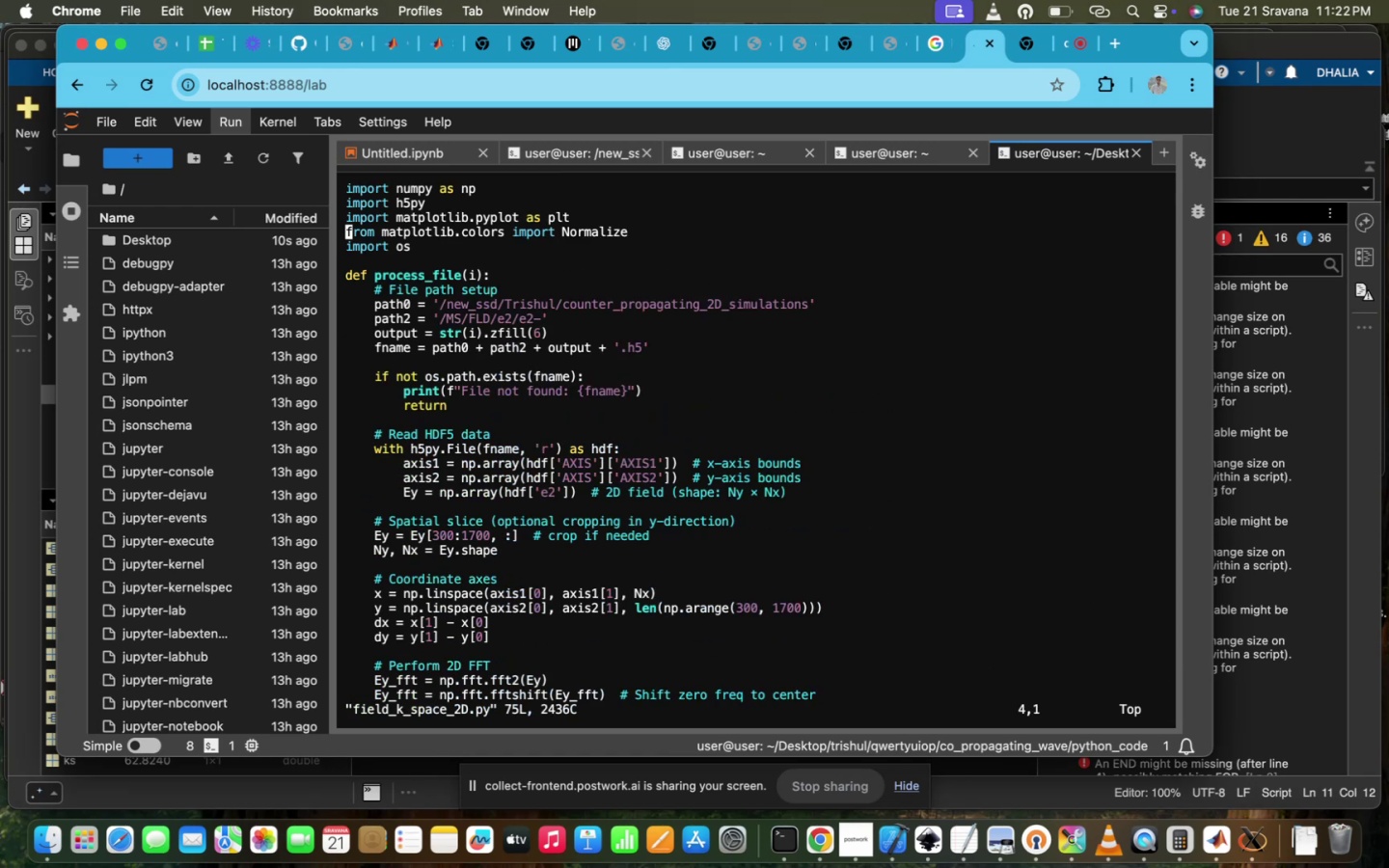 
key(I)
 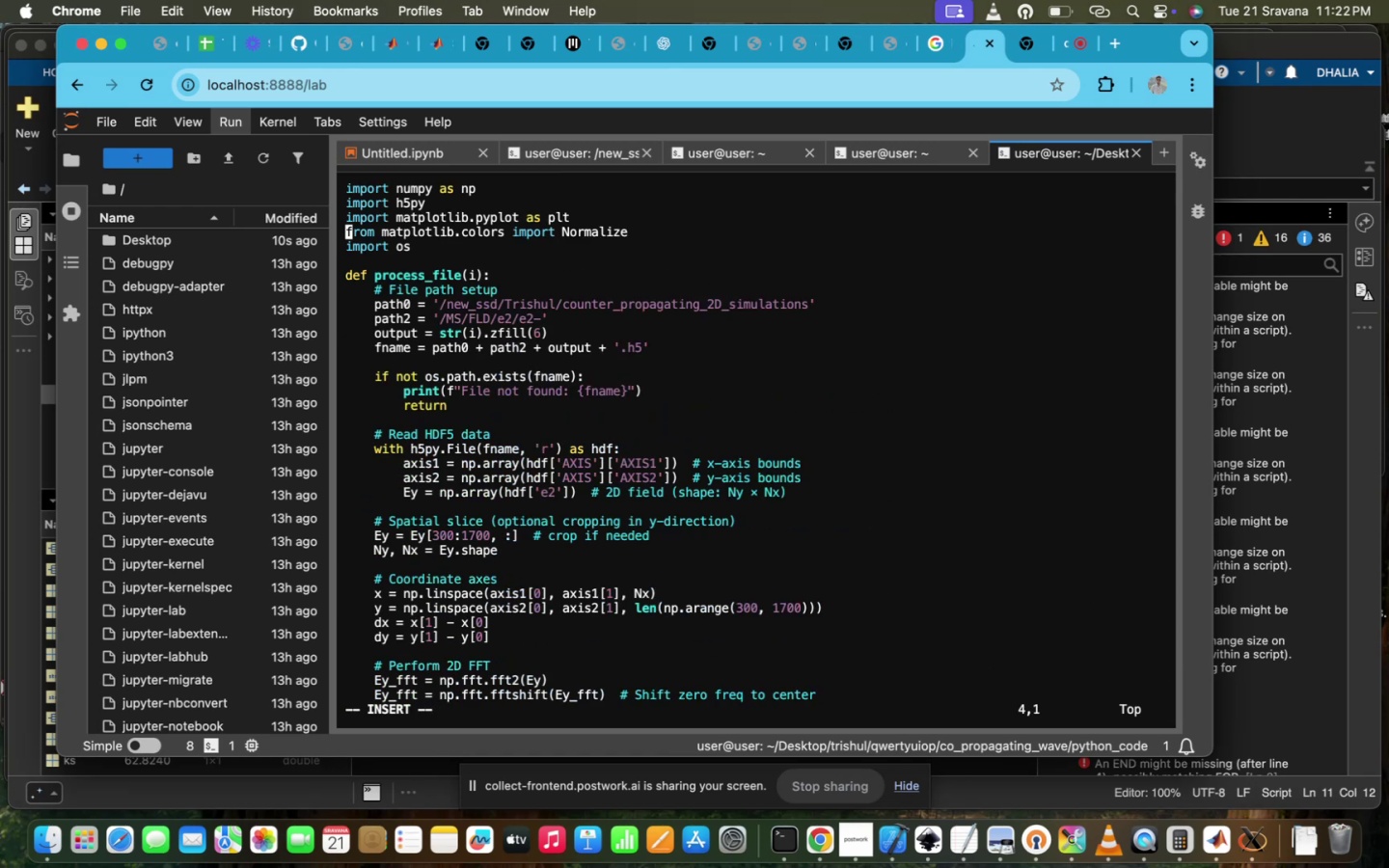 
scroll: coordinate [744, 657], scroll_direction: down, amount: 78.0
 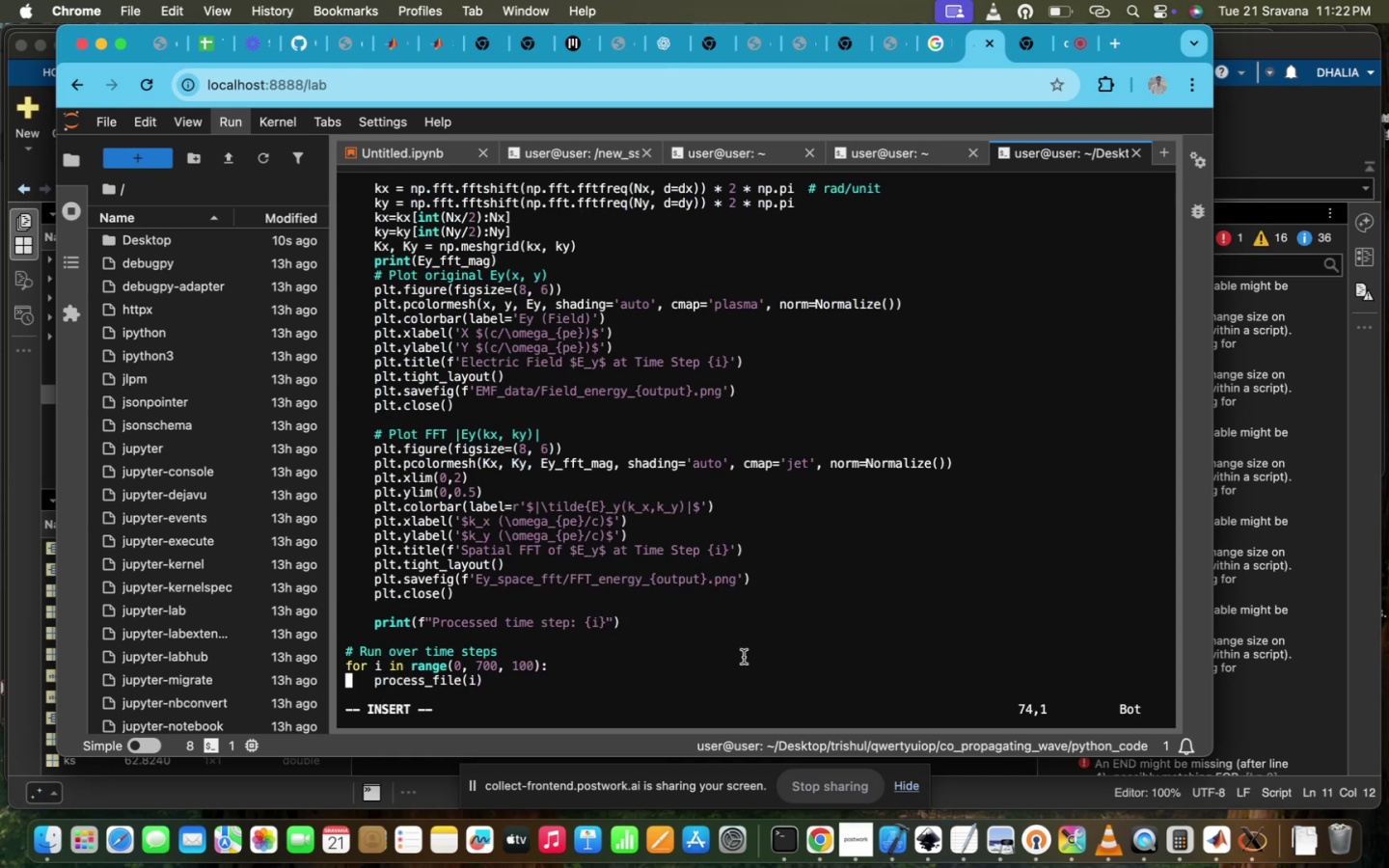 
scroll: coordinate [744, 657], scroll_direction: up, amount: 5.0
 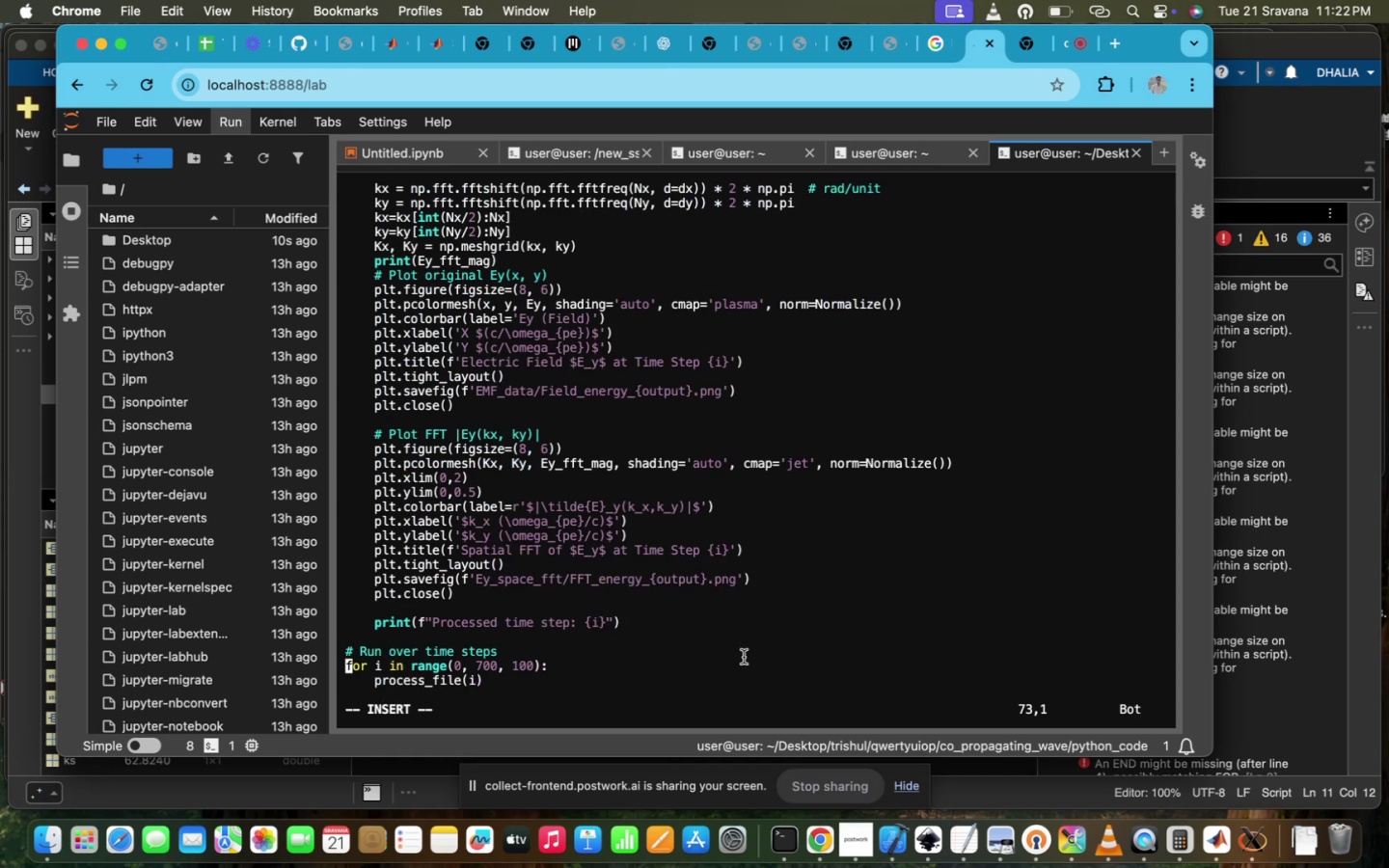 
hold_key(key=ArrowRight, duration=1.51)
 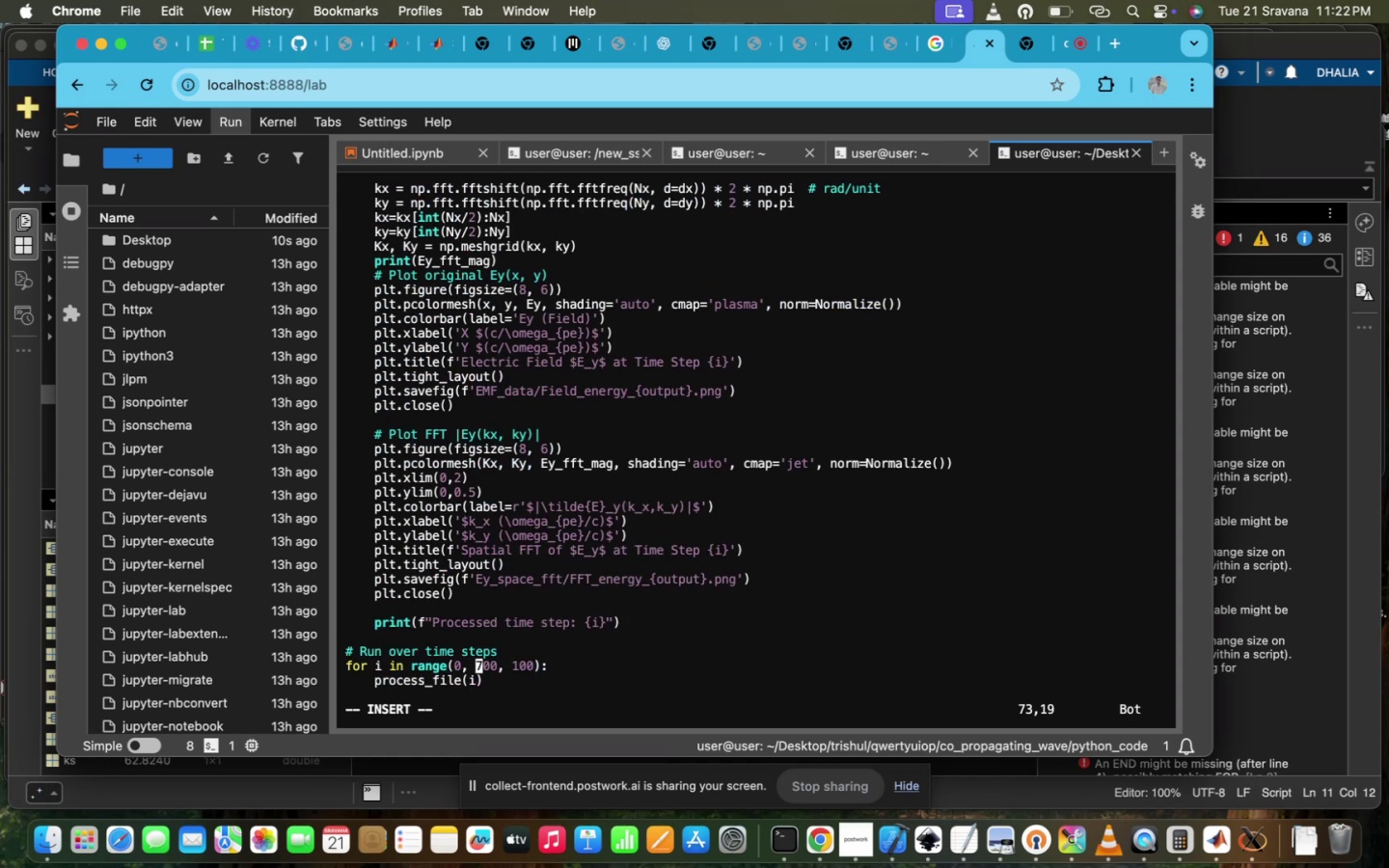 
hold_key(key=ArrowRight, duration=0.4)
 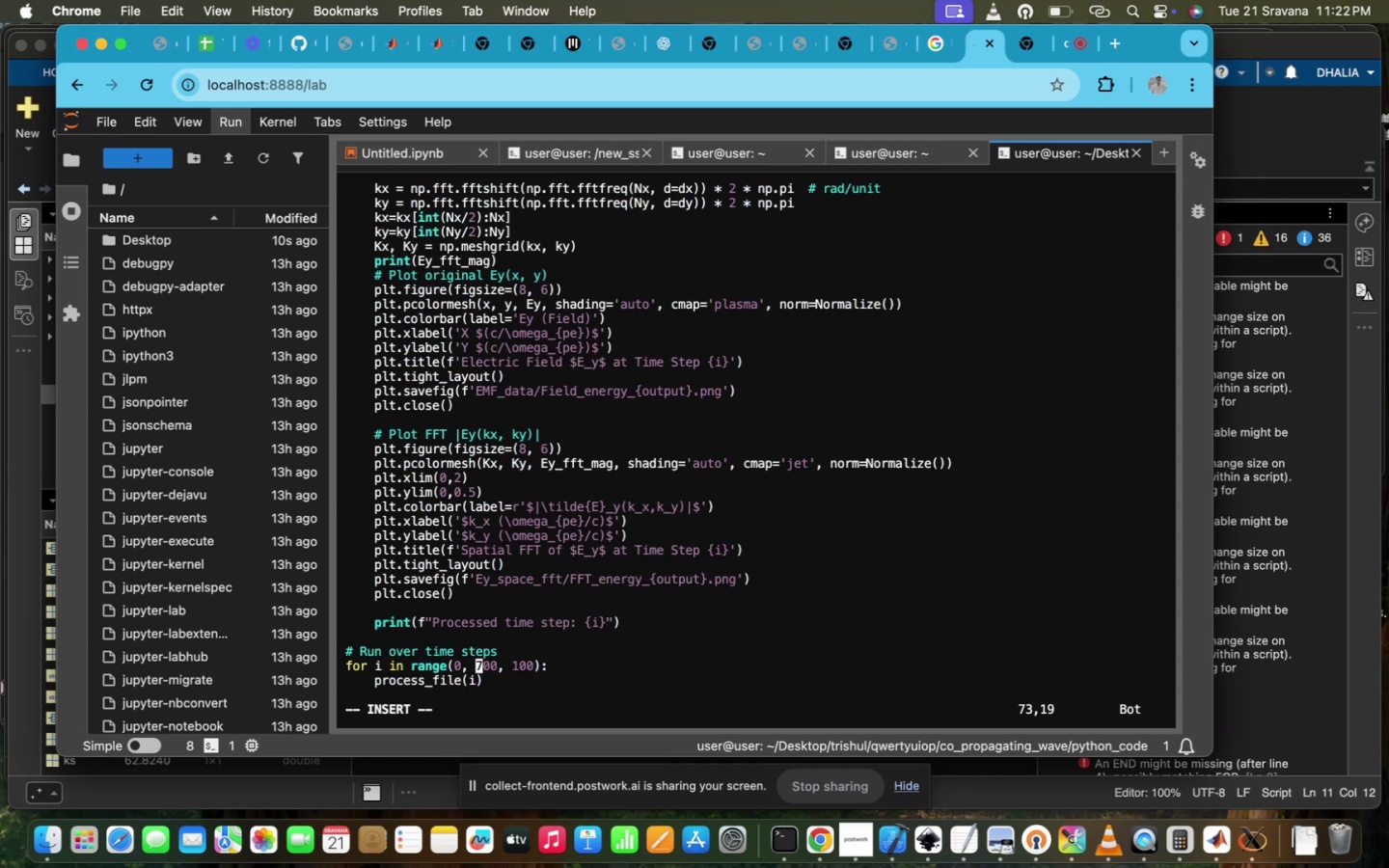 
hold_key(key=ArrowRight, duration=0.58)
 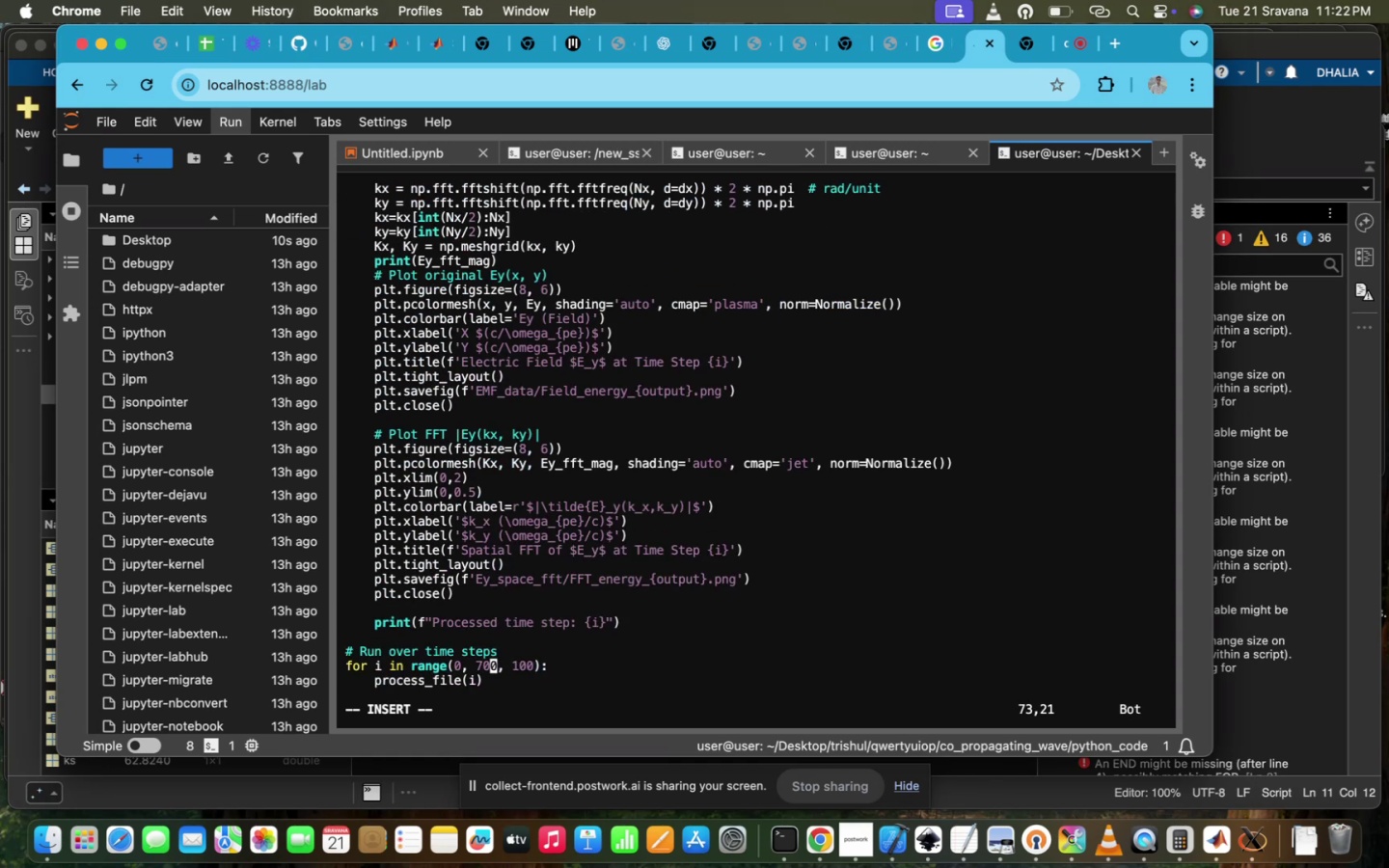 
key(ArrowRight)
 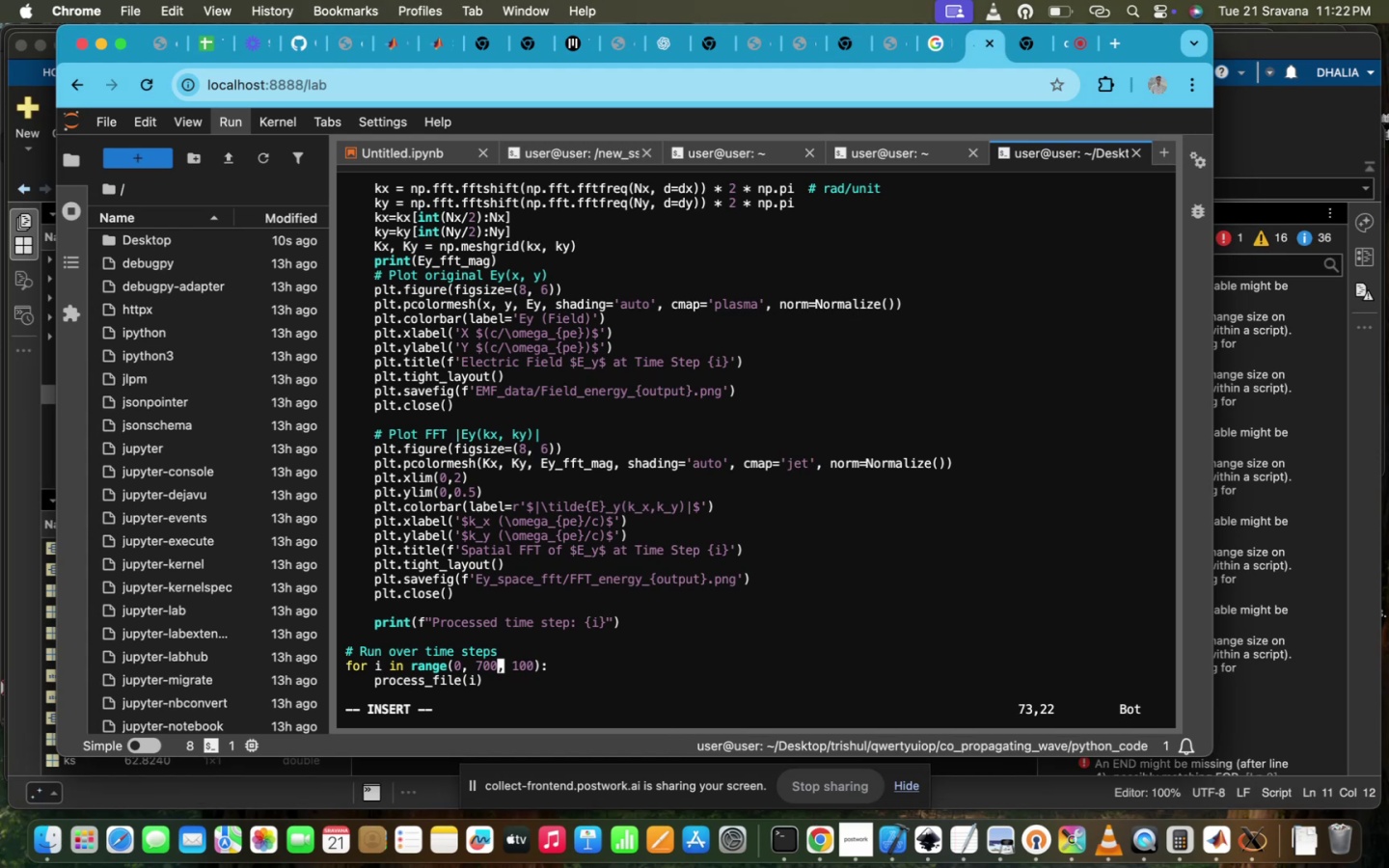 
key(ArrowRight)
 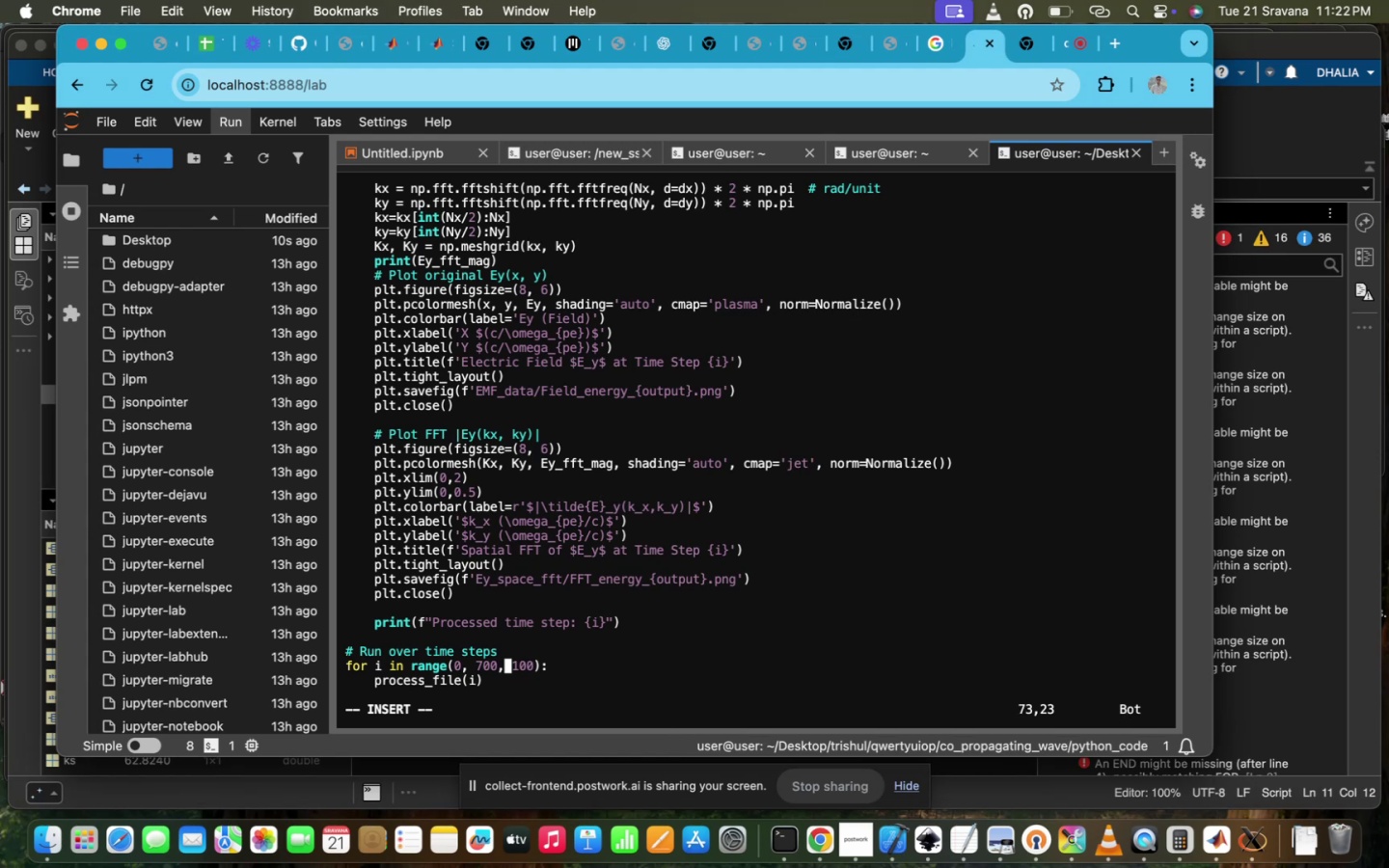 
wait(30.35)
 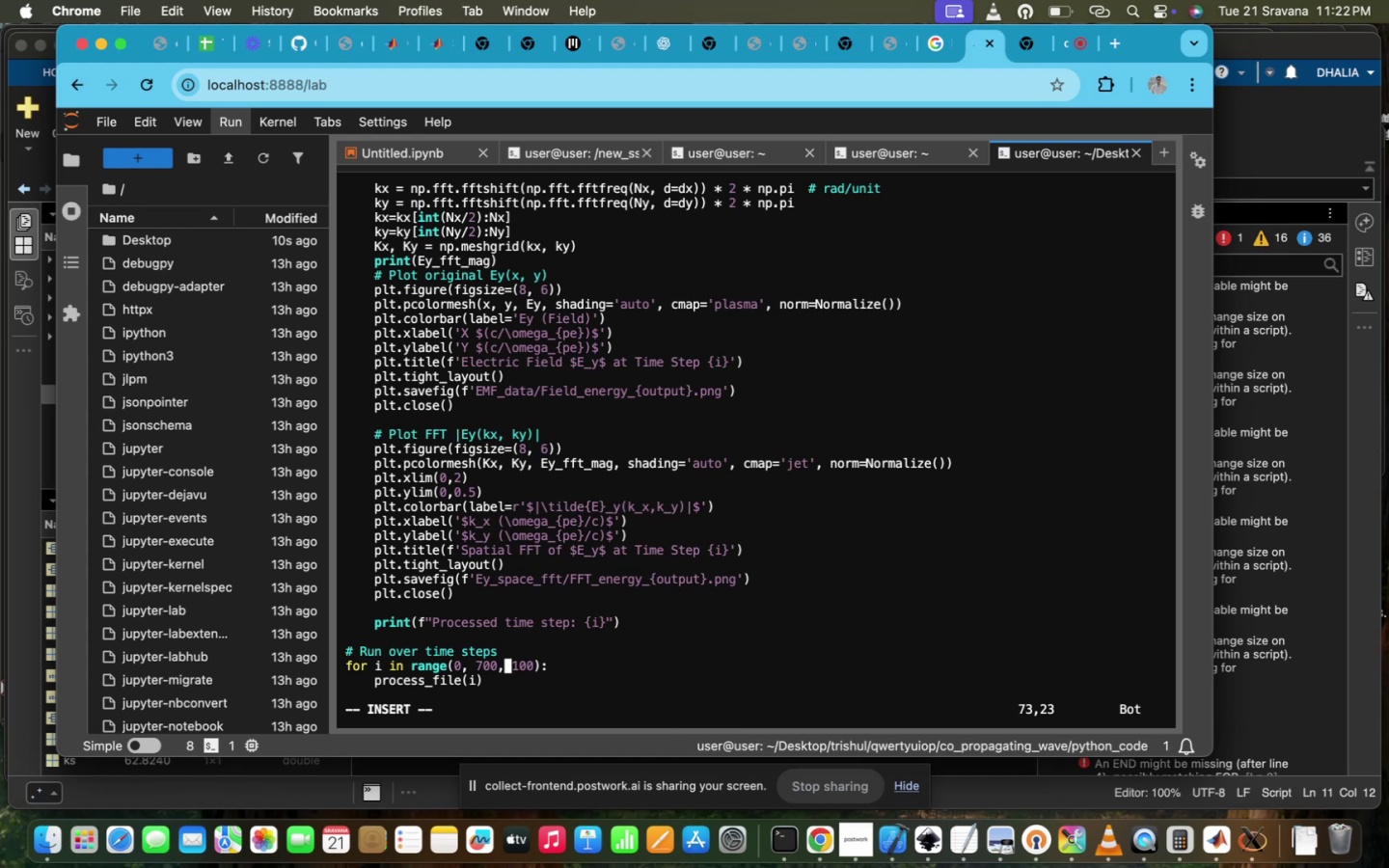 
key(ArrowUp)
 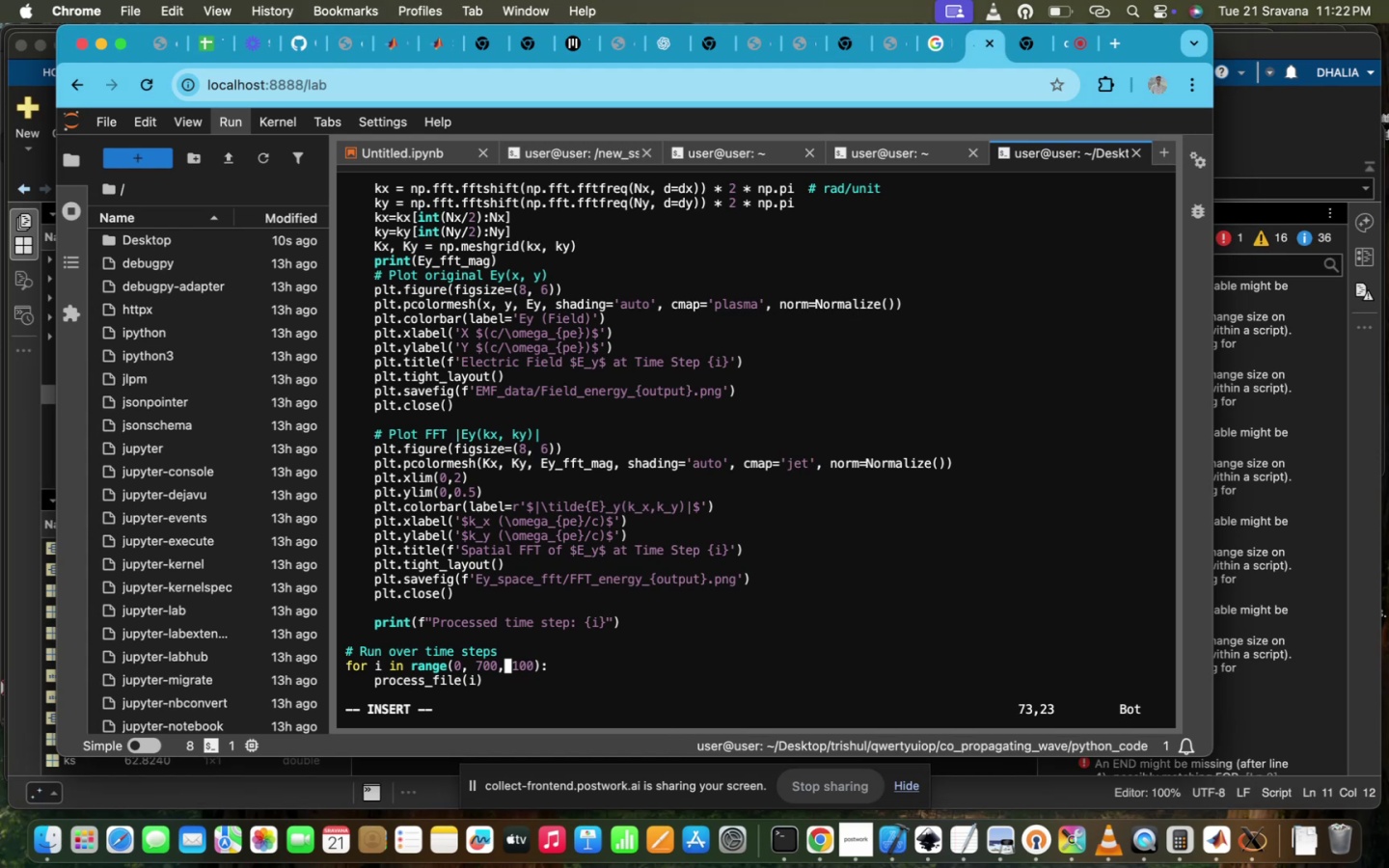 
key(ArrowDown)
 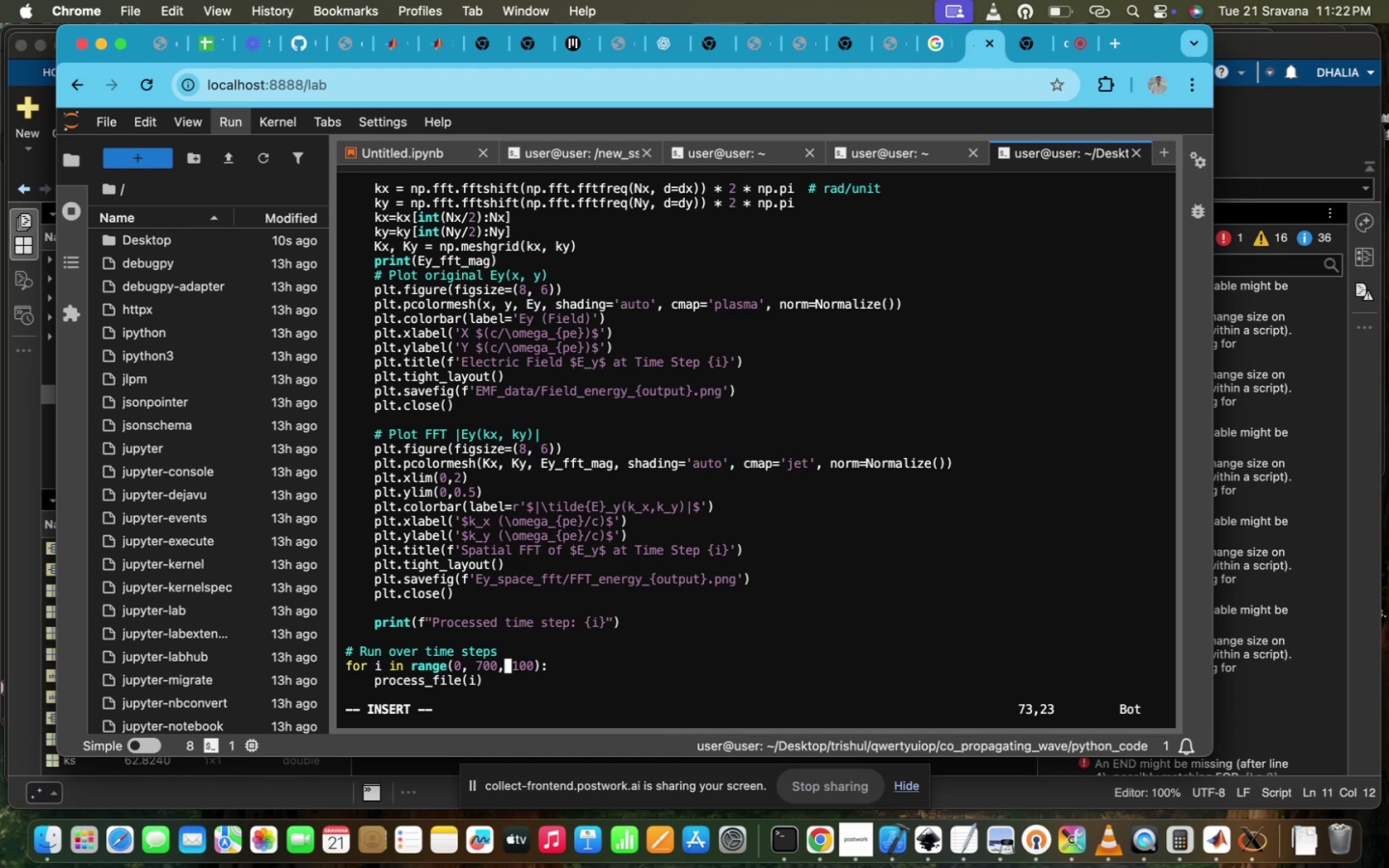 
wait(10.21)
 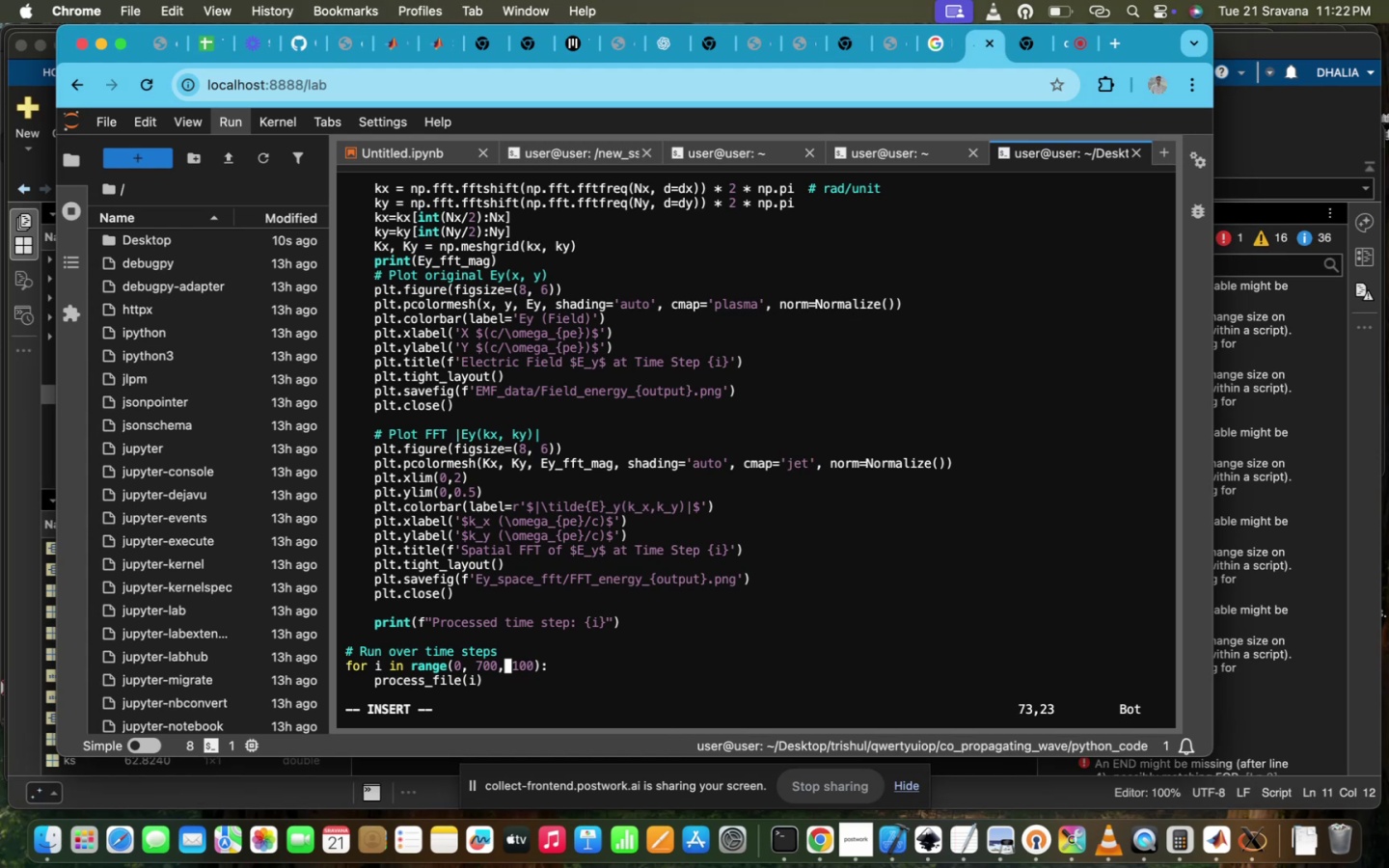 
key(ArrowUp)
 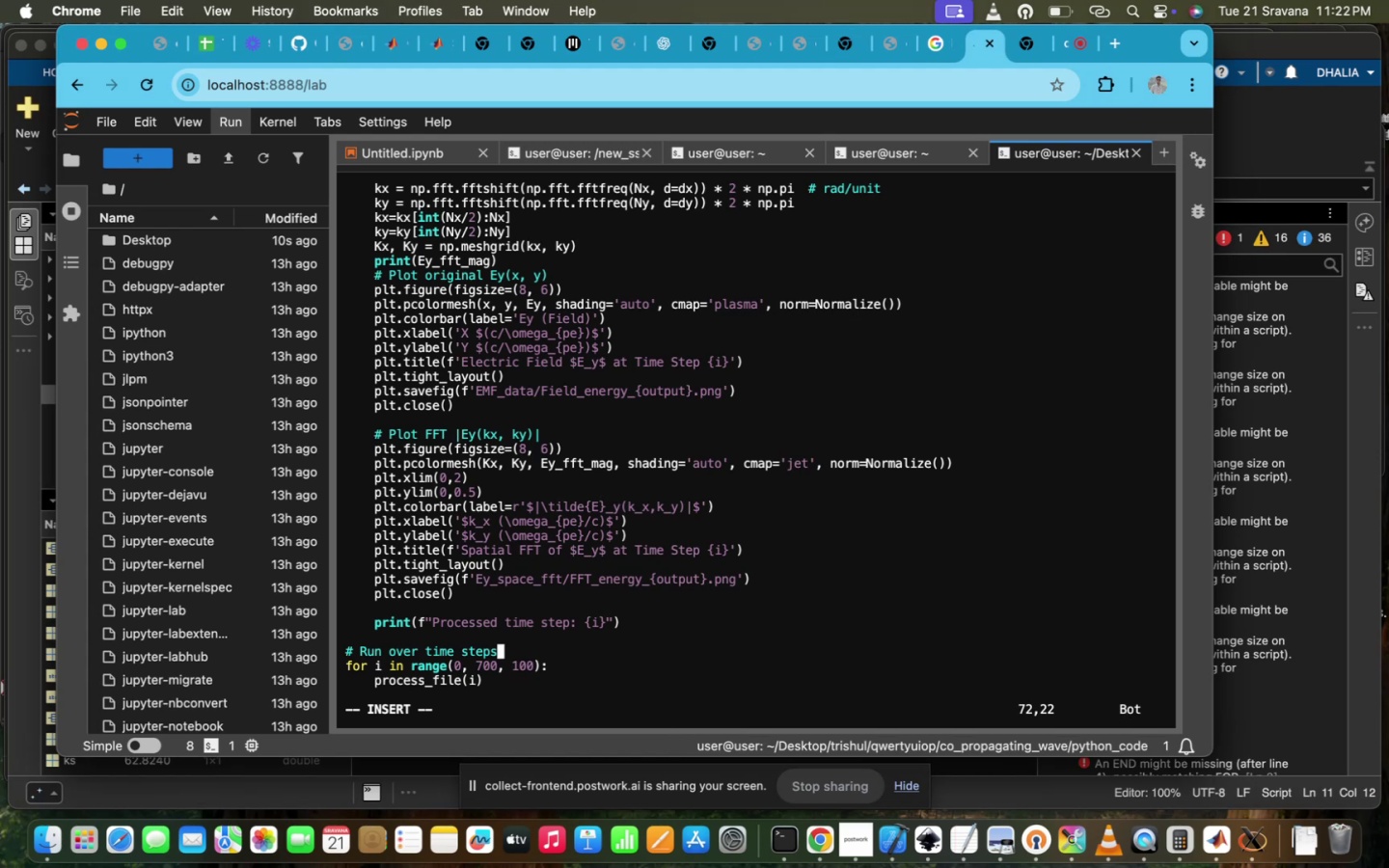 
key(ArrowUp)
 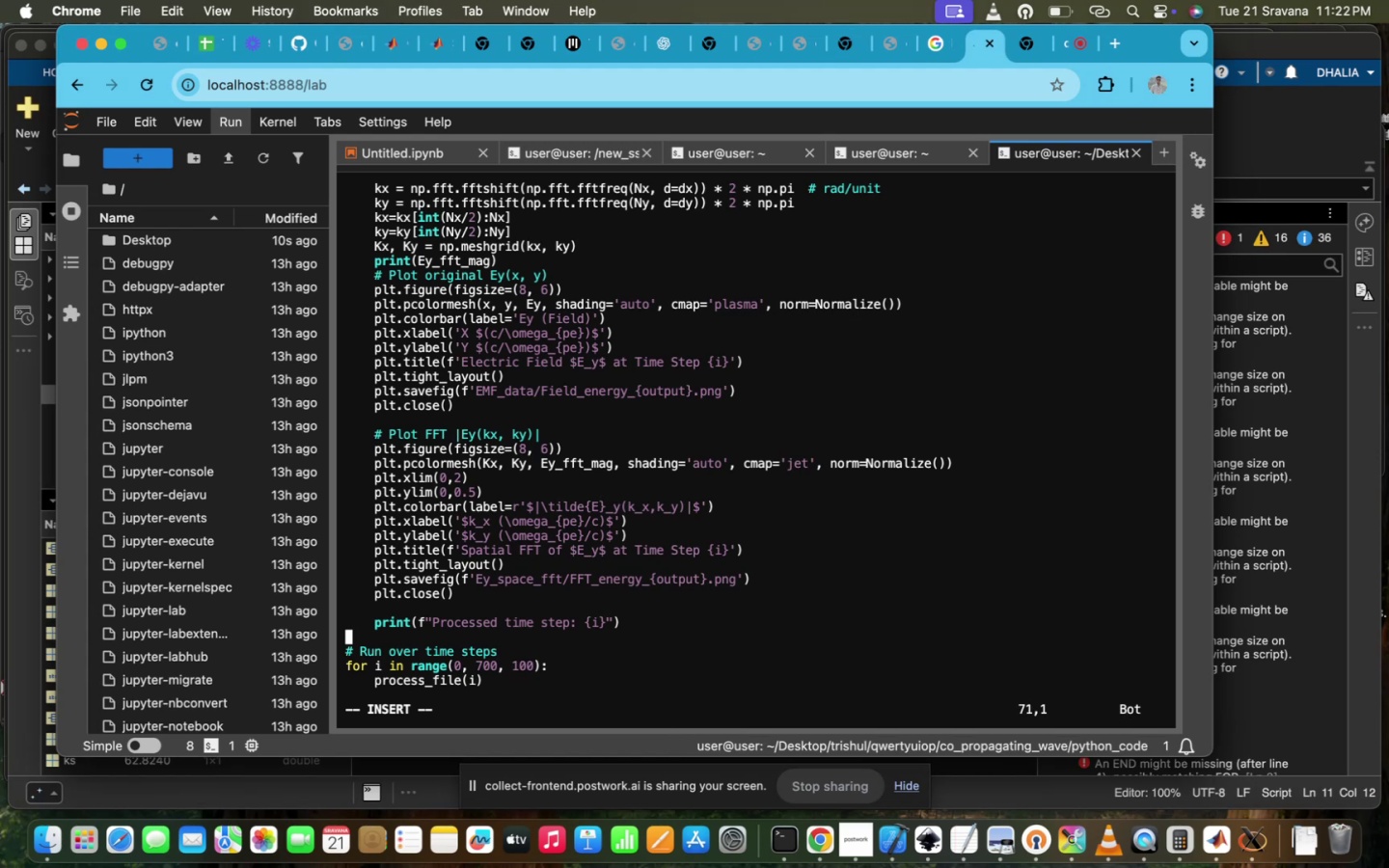 
hold_key(key=ArrowUp, duration=0.77)
 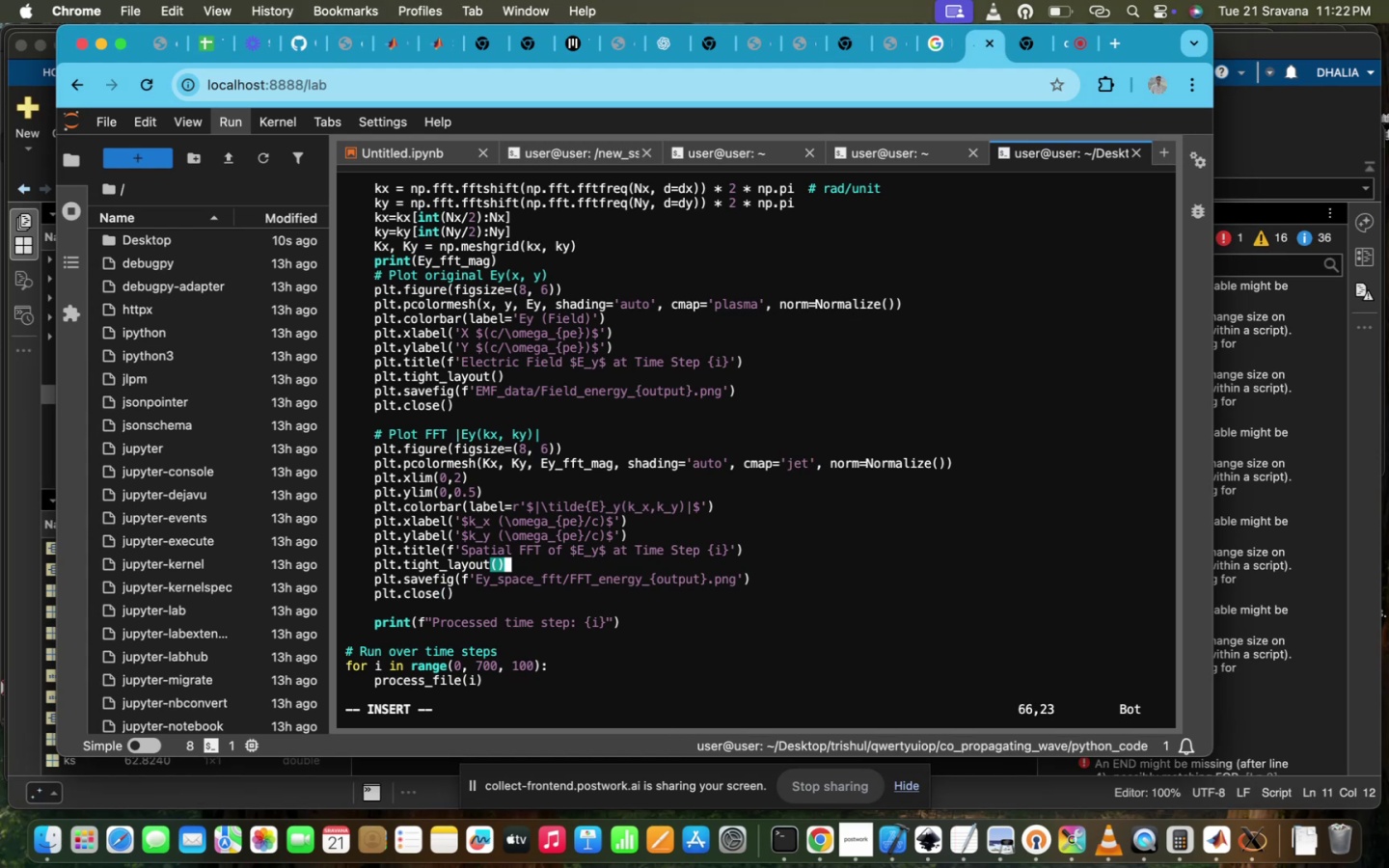 
key(ArrowUp)
 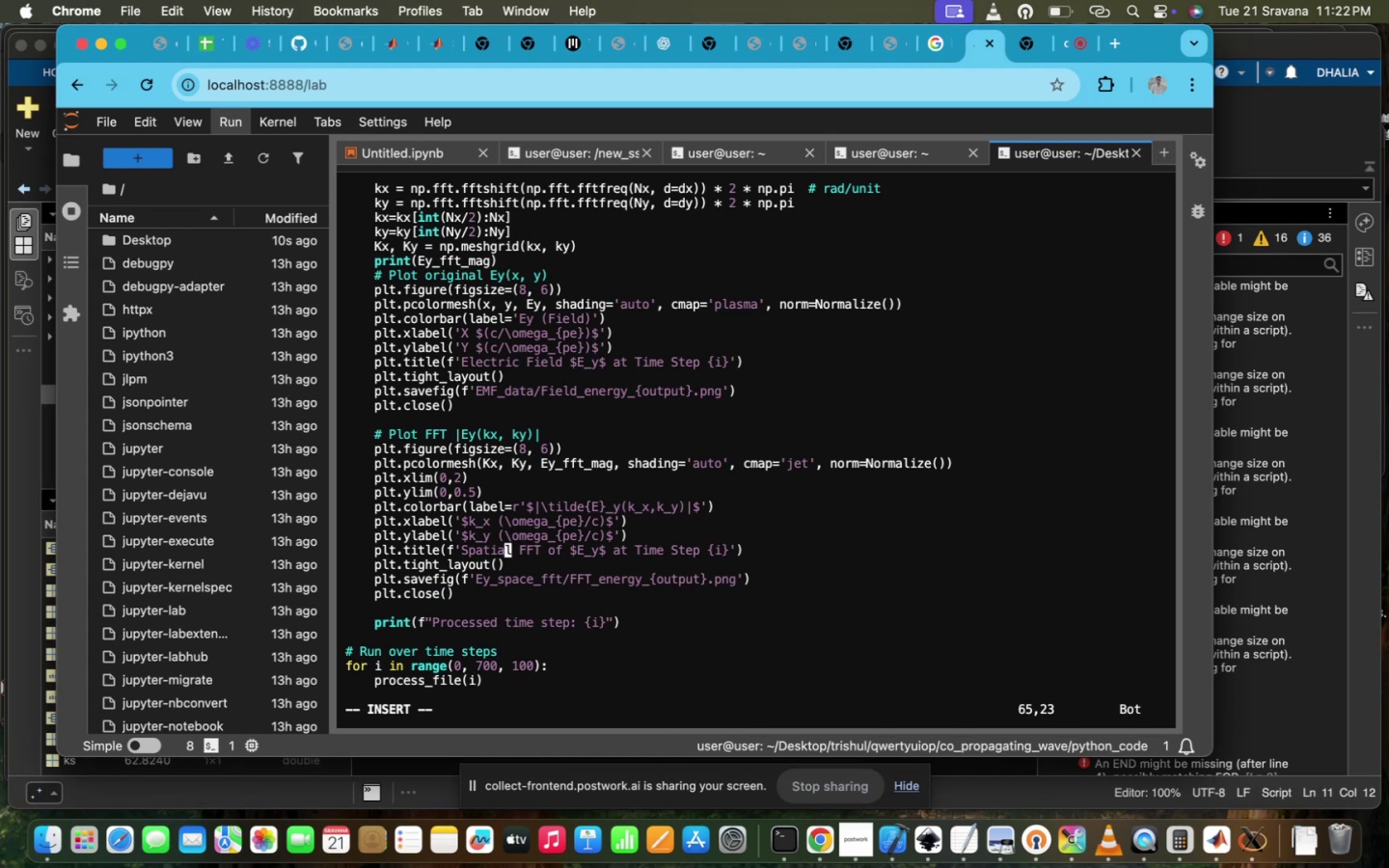 
hold_key(key=ArrowUp, duration=1.33)
 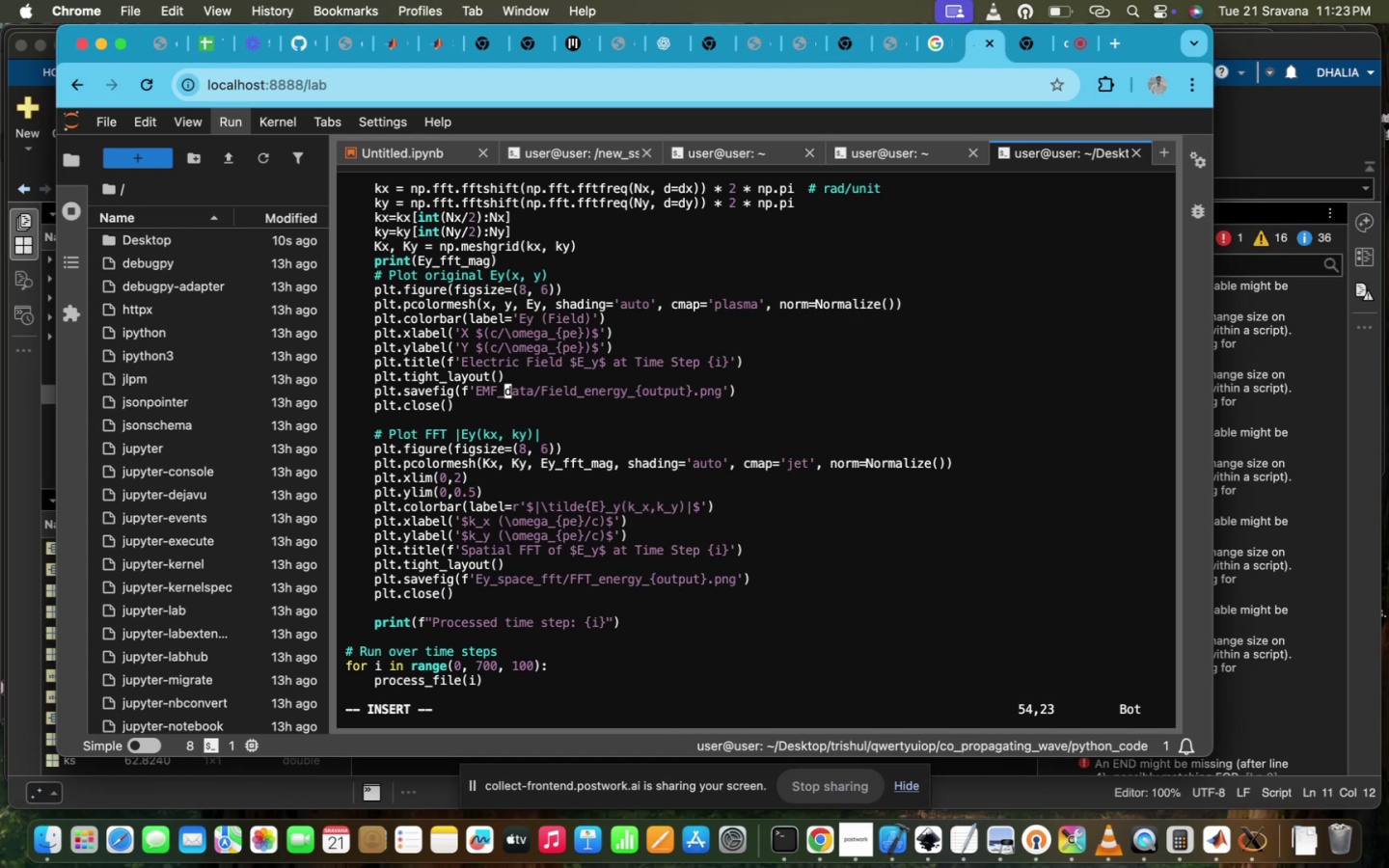 
hold_key(key=ArrowUp, duration=0.39)
 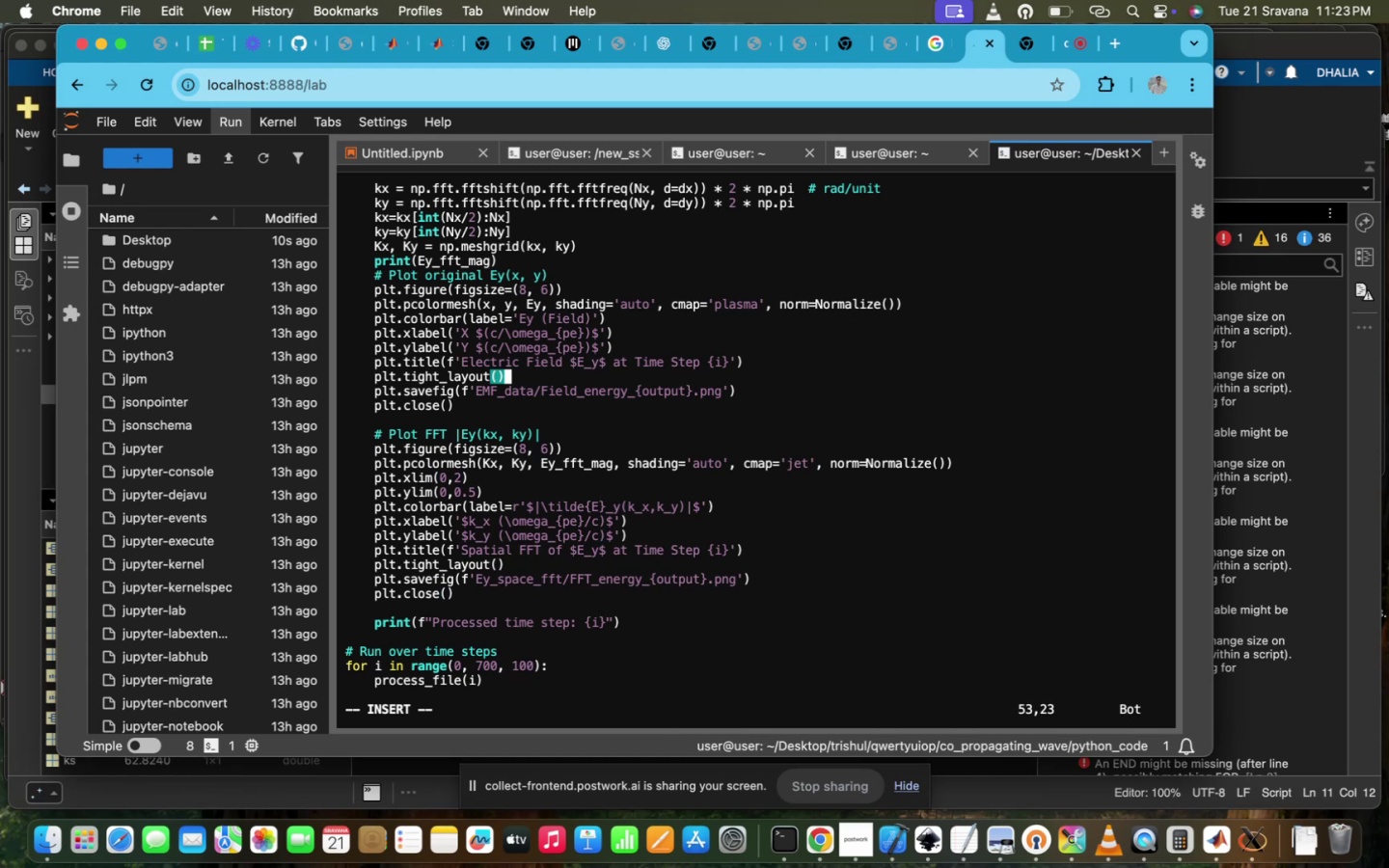 
hold_key(key=ArrowDown, duration=1.5)
 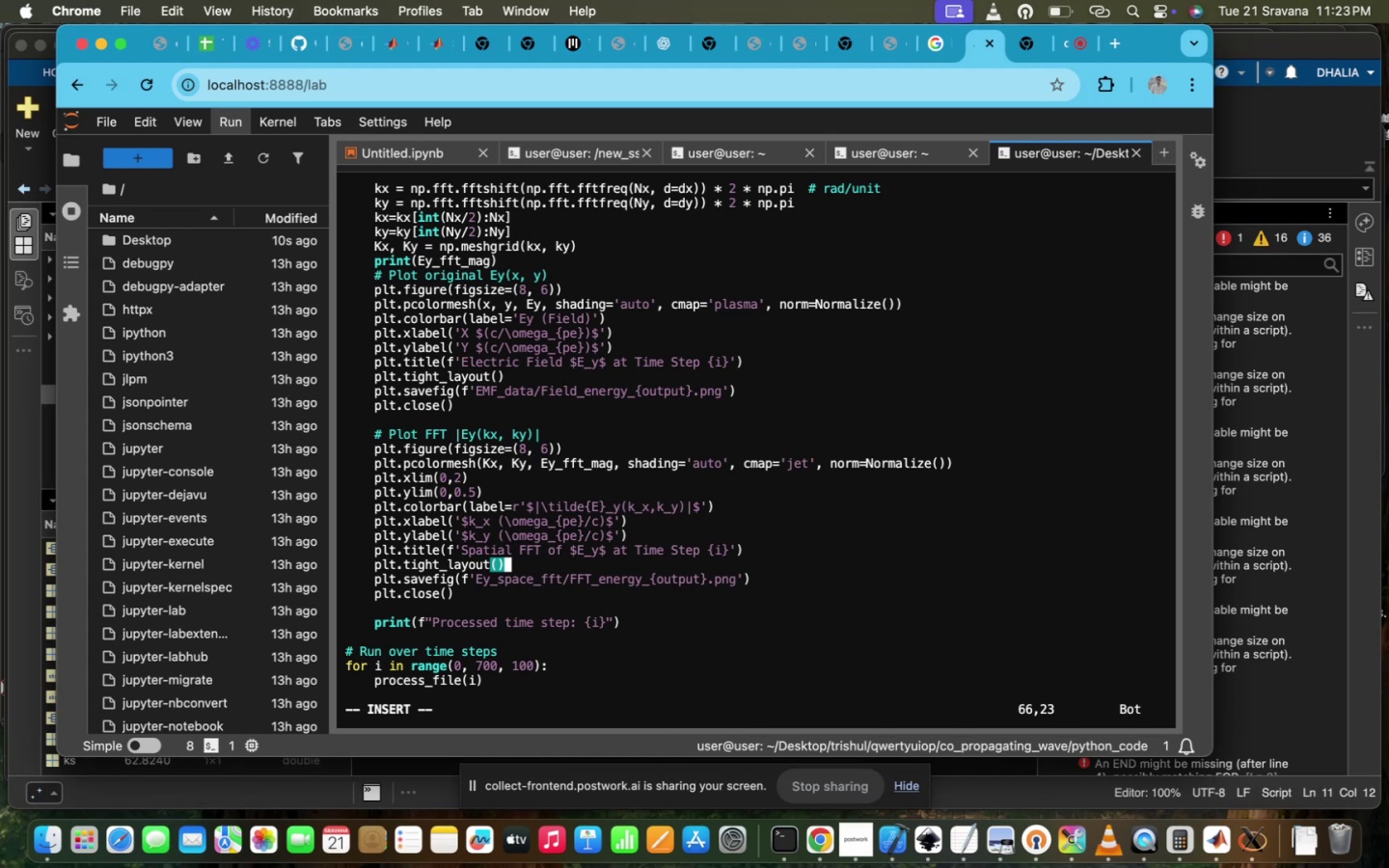 
scroll: coordinate [744, 657], scroll_direction: up, amount: 96.0
 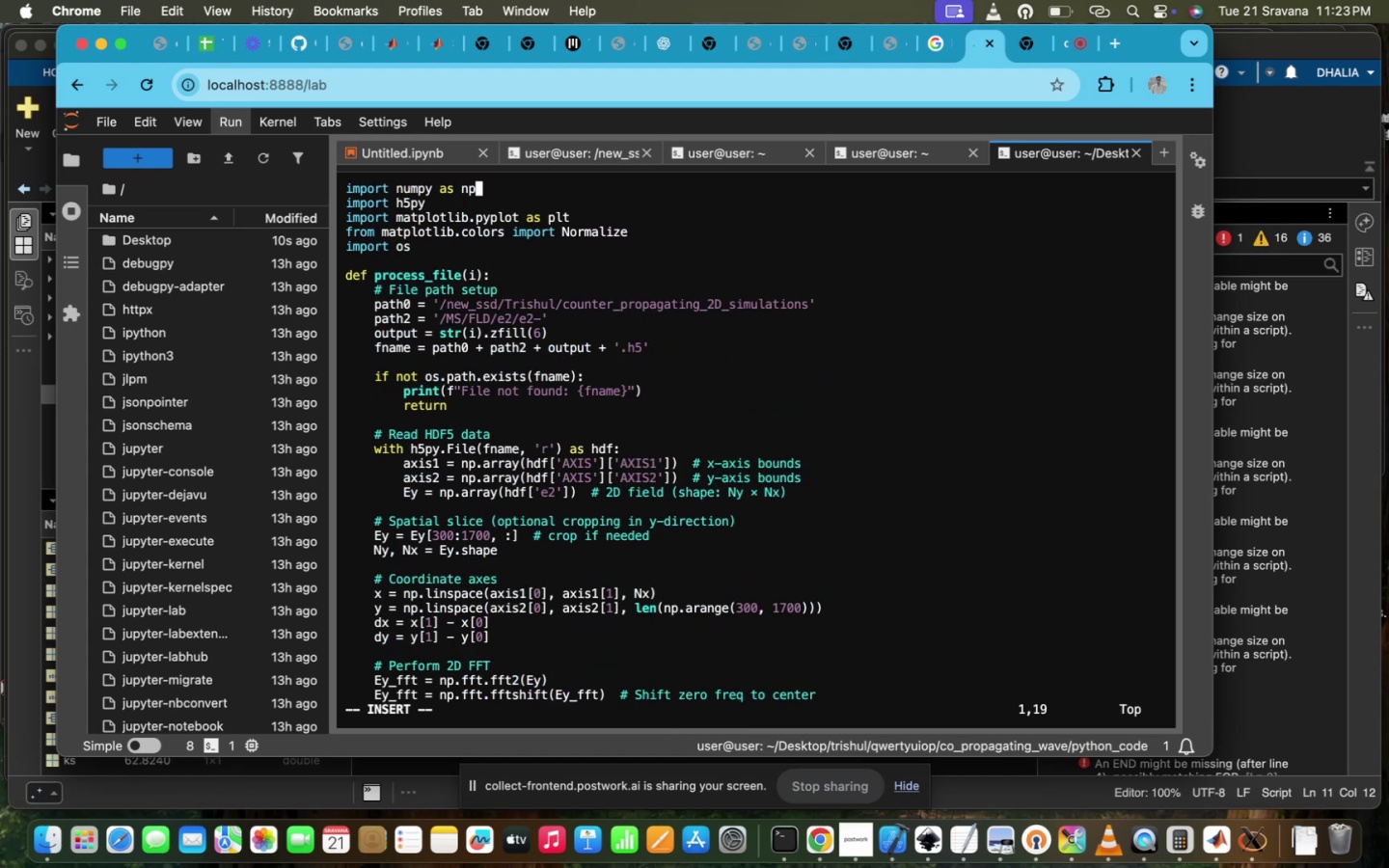 
scroll: coordinate [744, 657], scroll_direction: down, amount: 14.0
 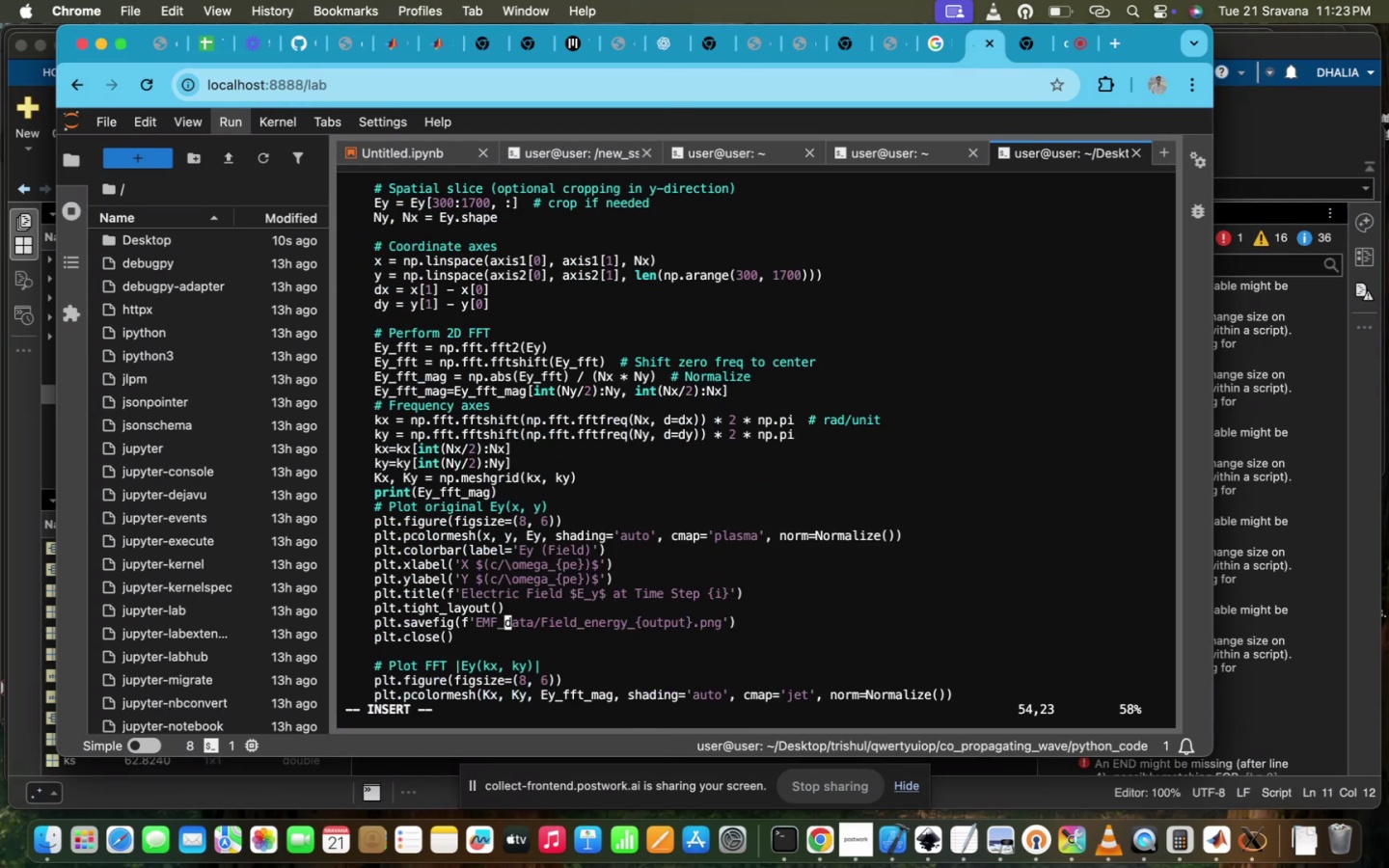 
scroll: coordinate [744, 657], scroll_direction: up, amount: 2.0
 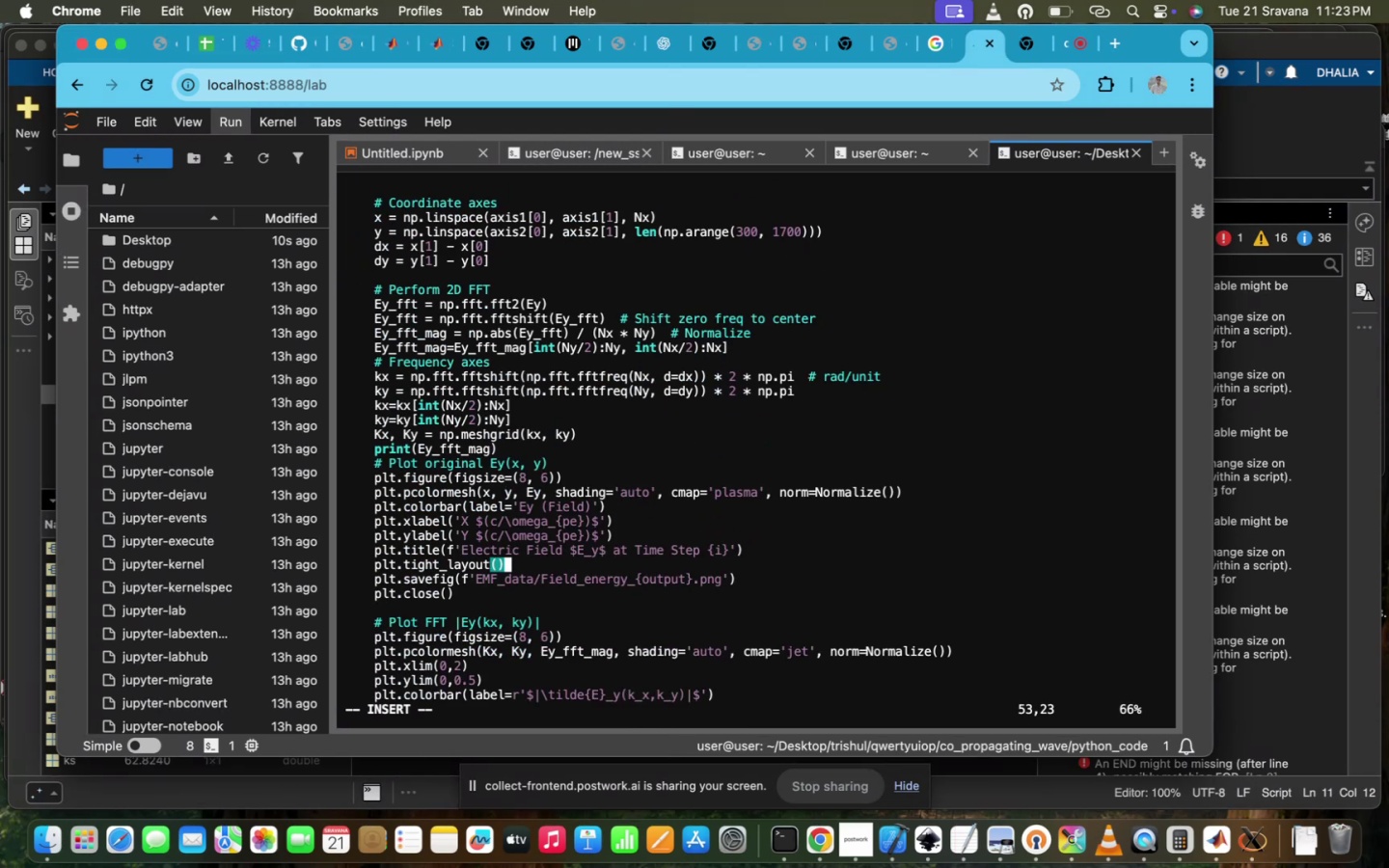 
key(ArrowDown)
 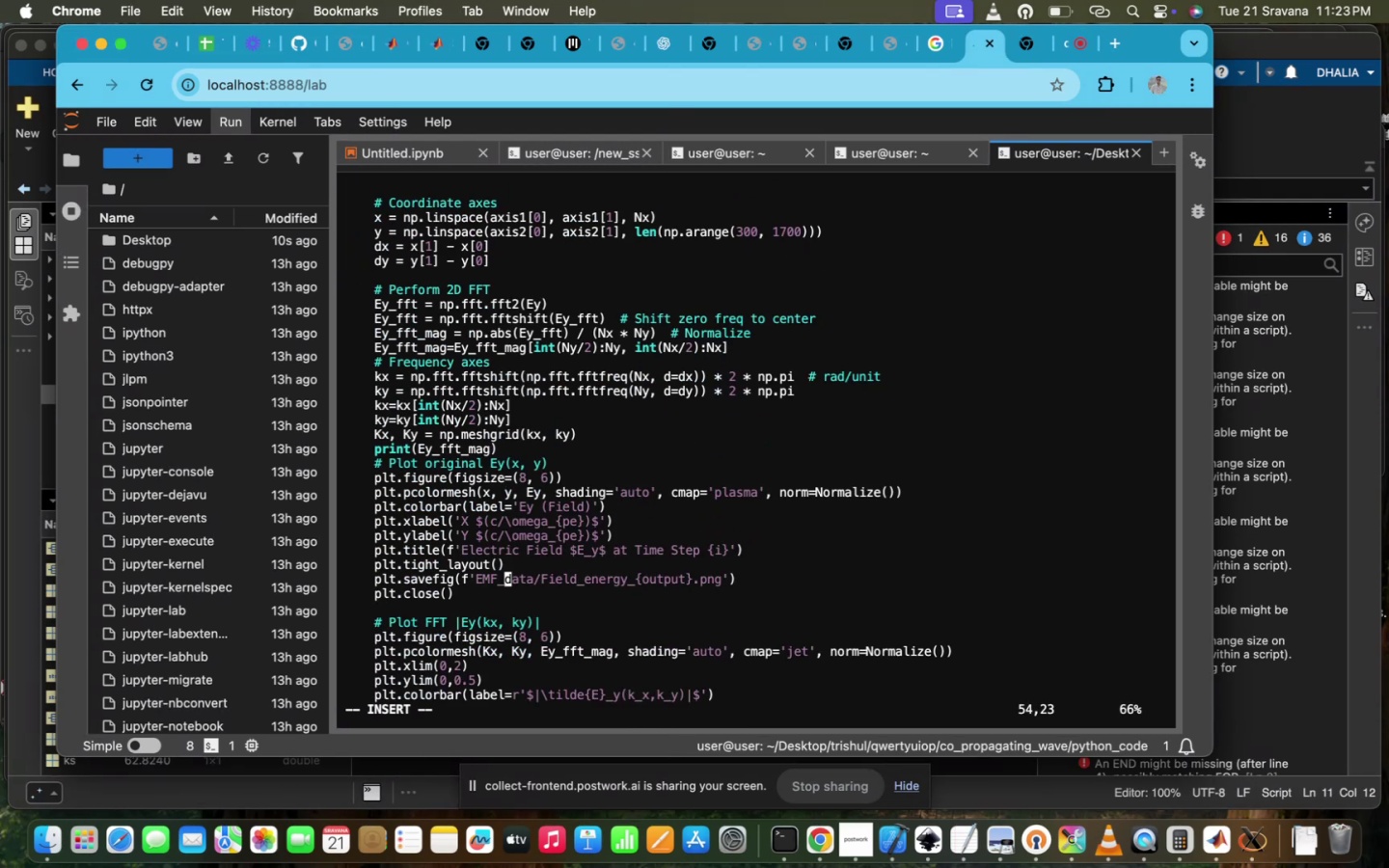 
key(ArrowLeft)
 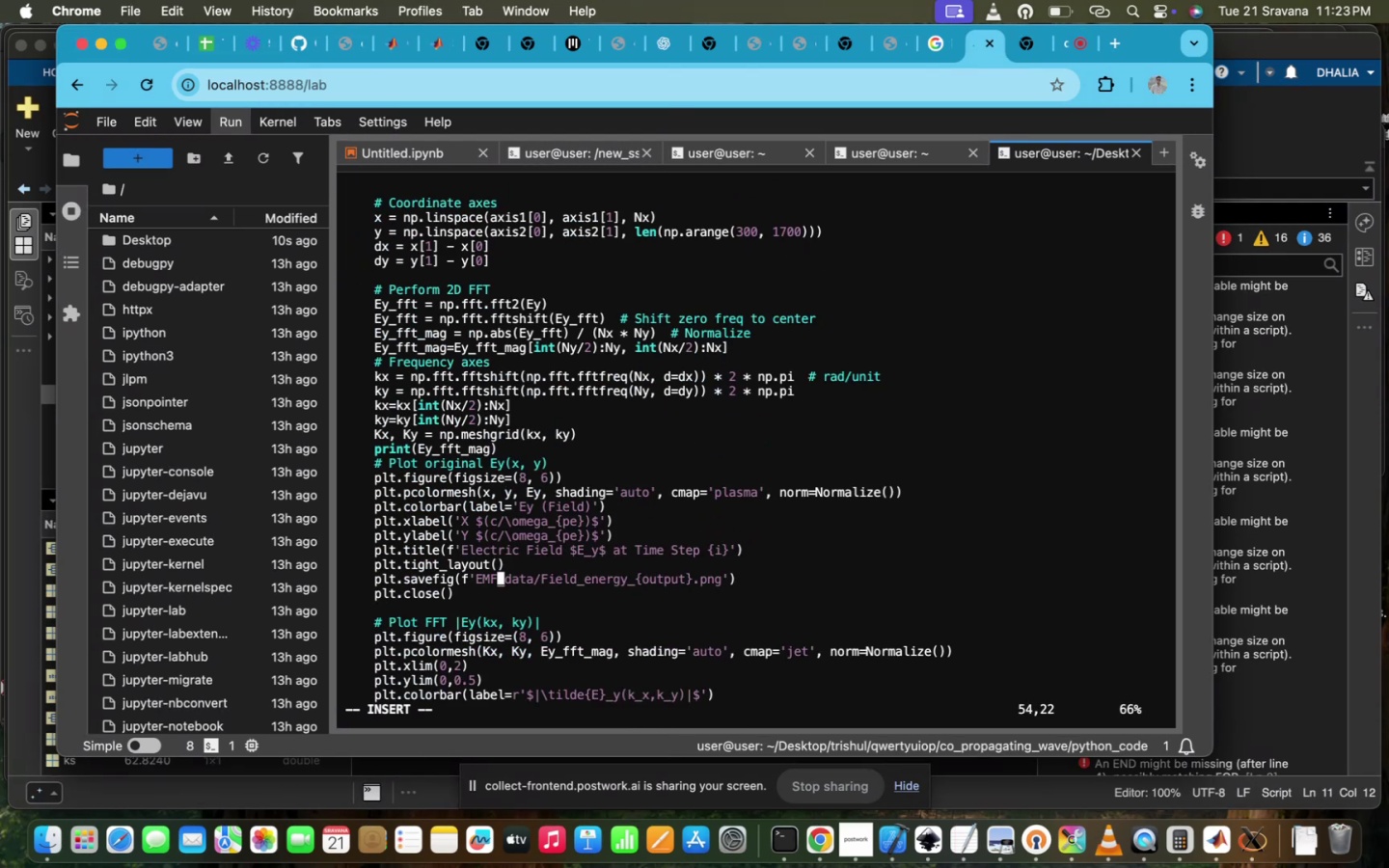 
key(Backspace)
 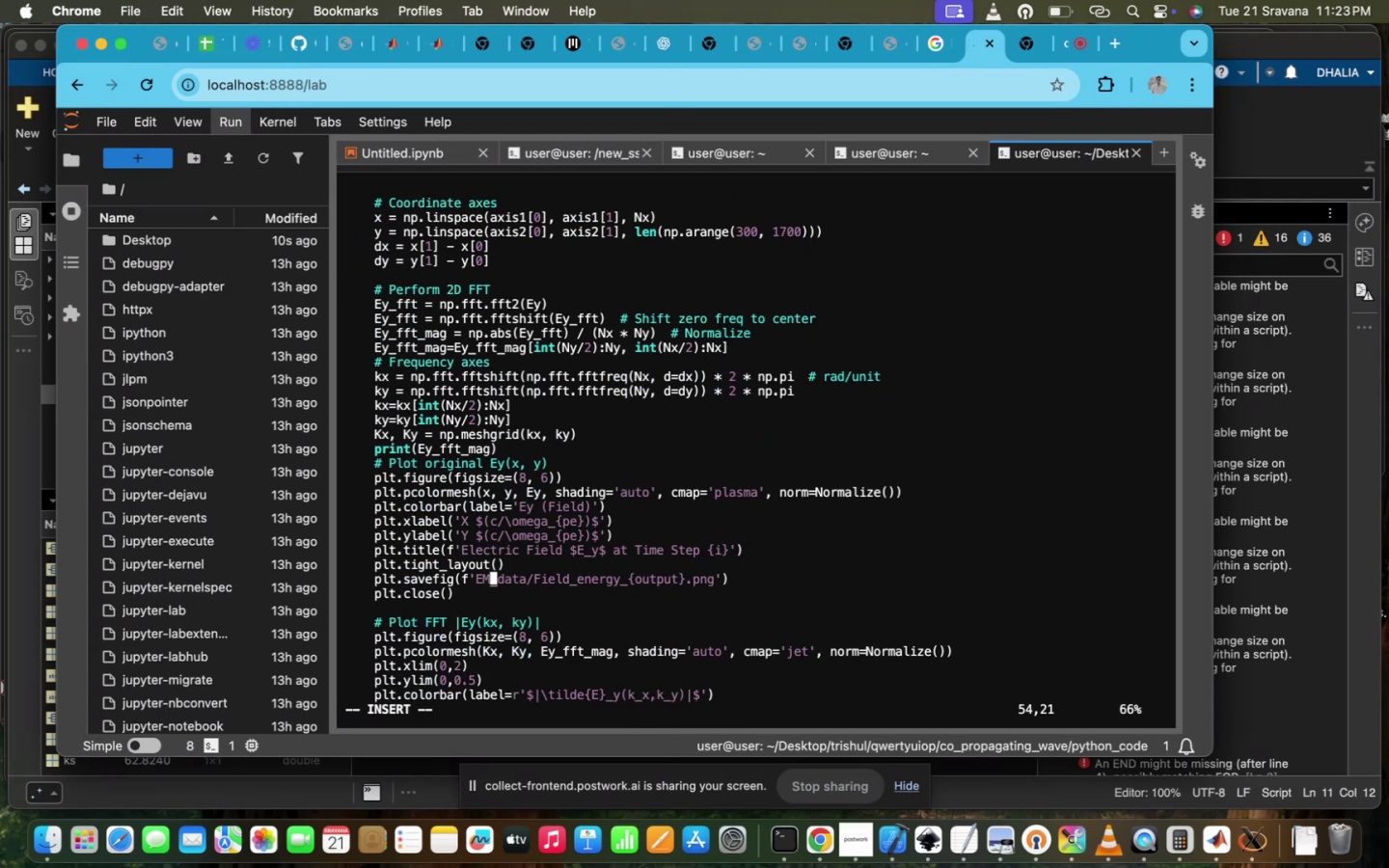 
key(Backspace)
 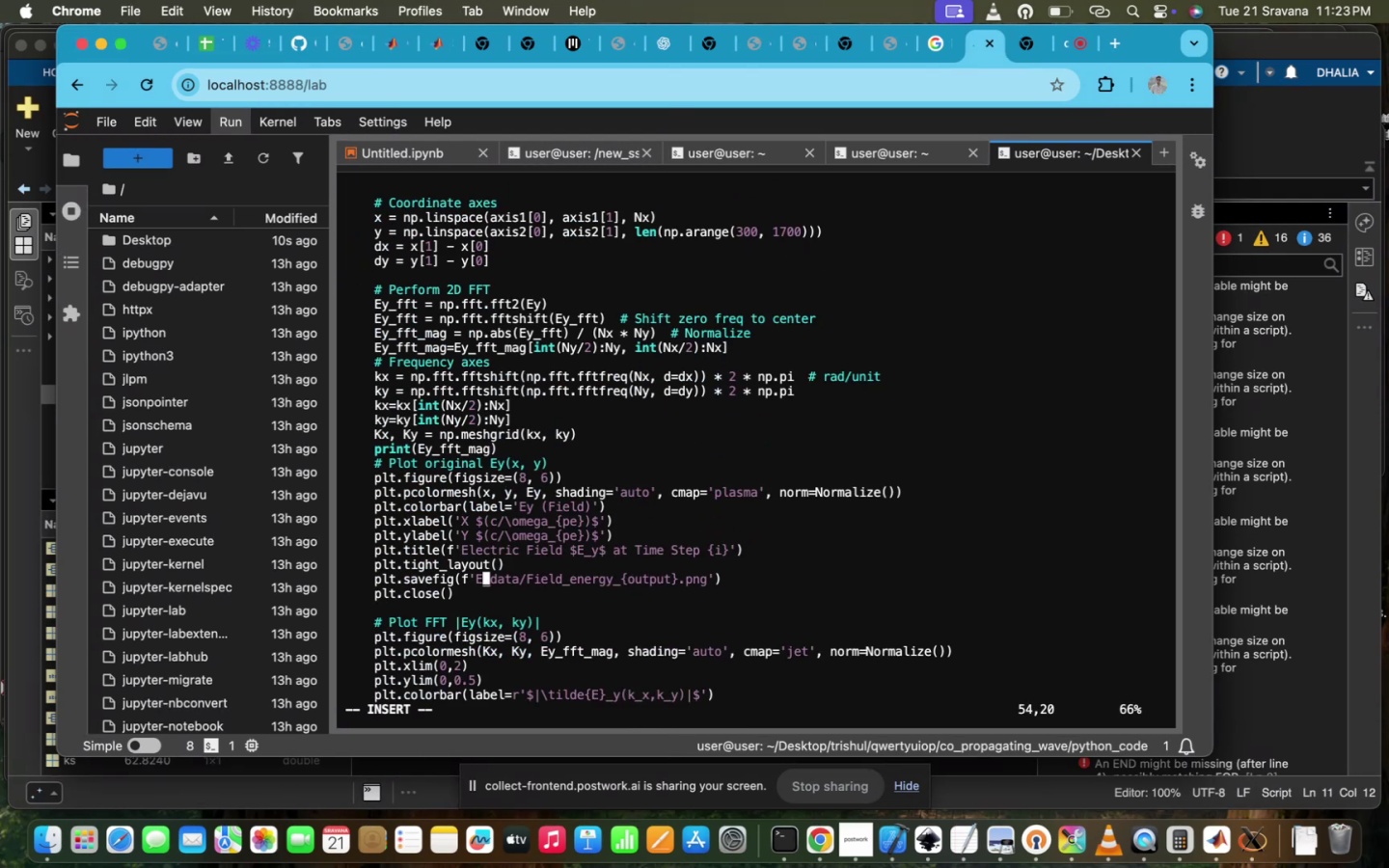 
key(Z)
 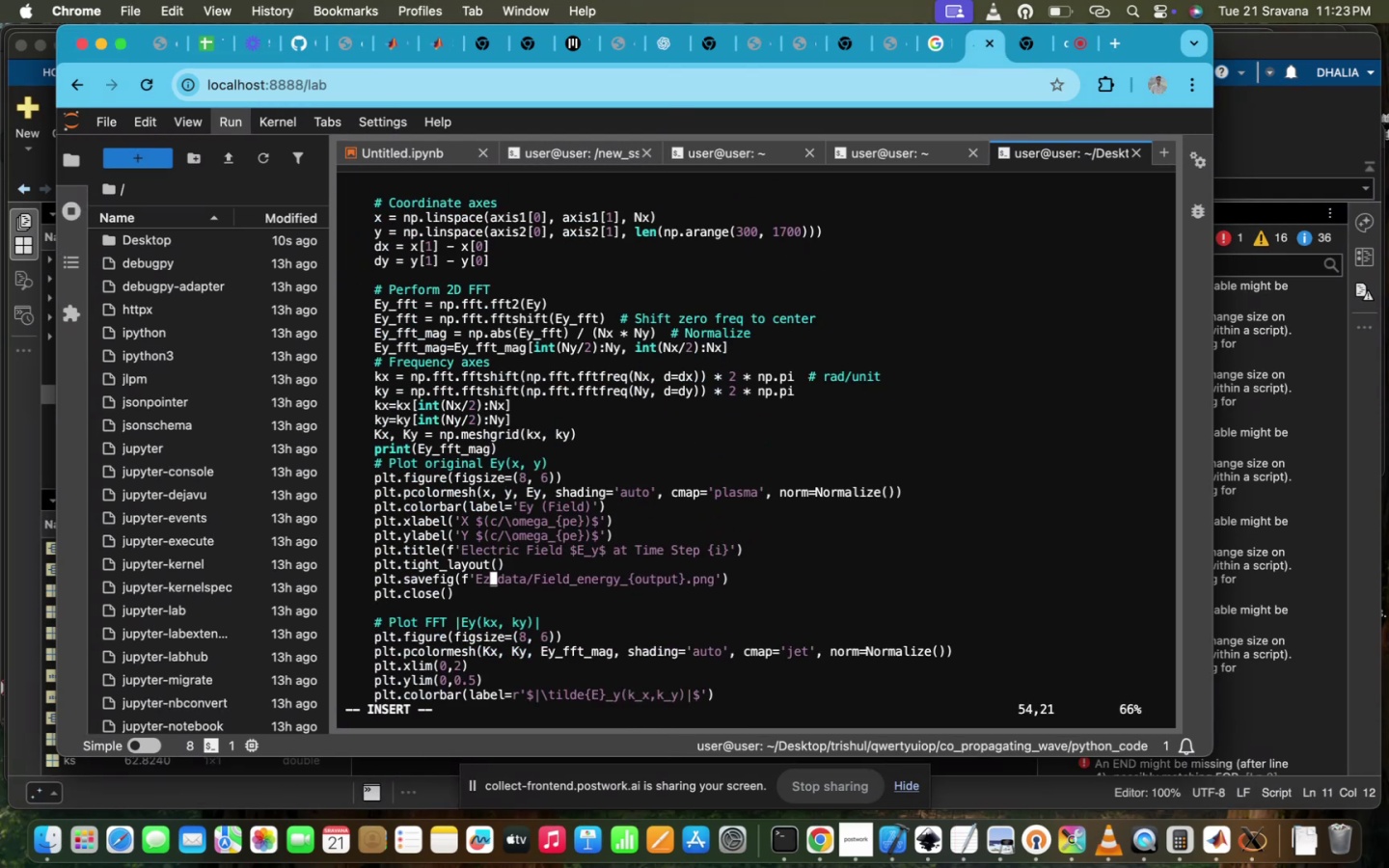 
scroll: coordinate [744, 657], scroll_direction: up, amount: 24.0
 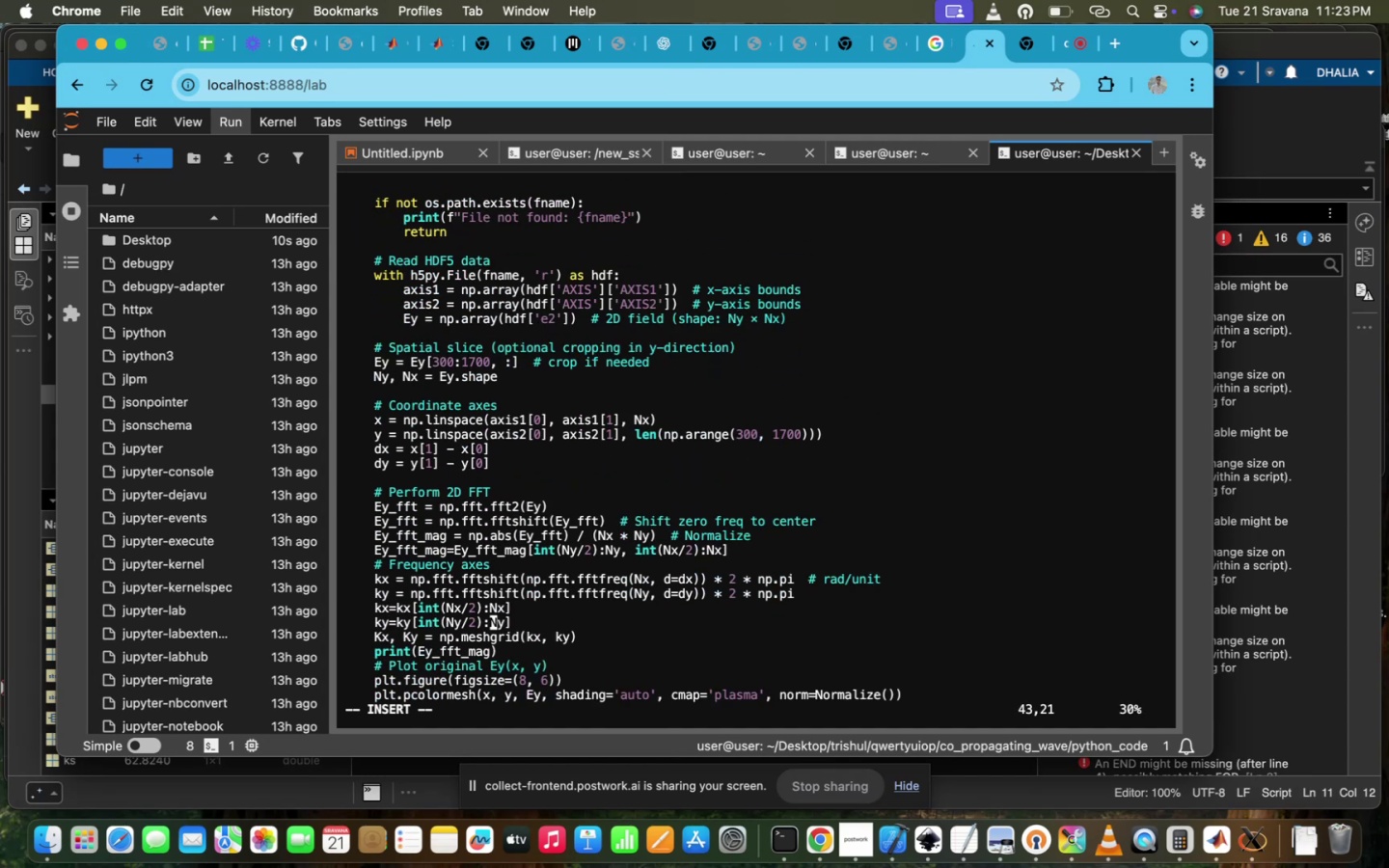 
scroll: coordinate [744, 657], scroll_direction: down, amount: 10.0
 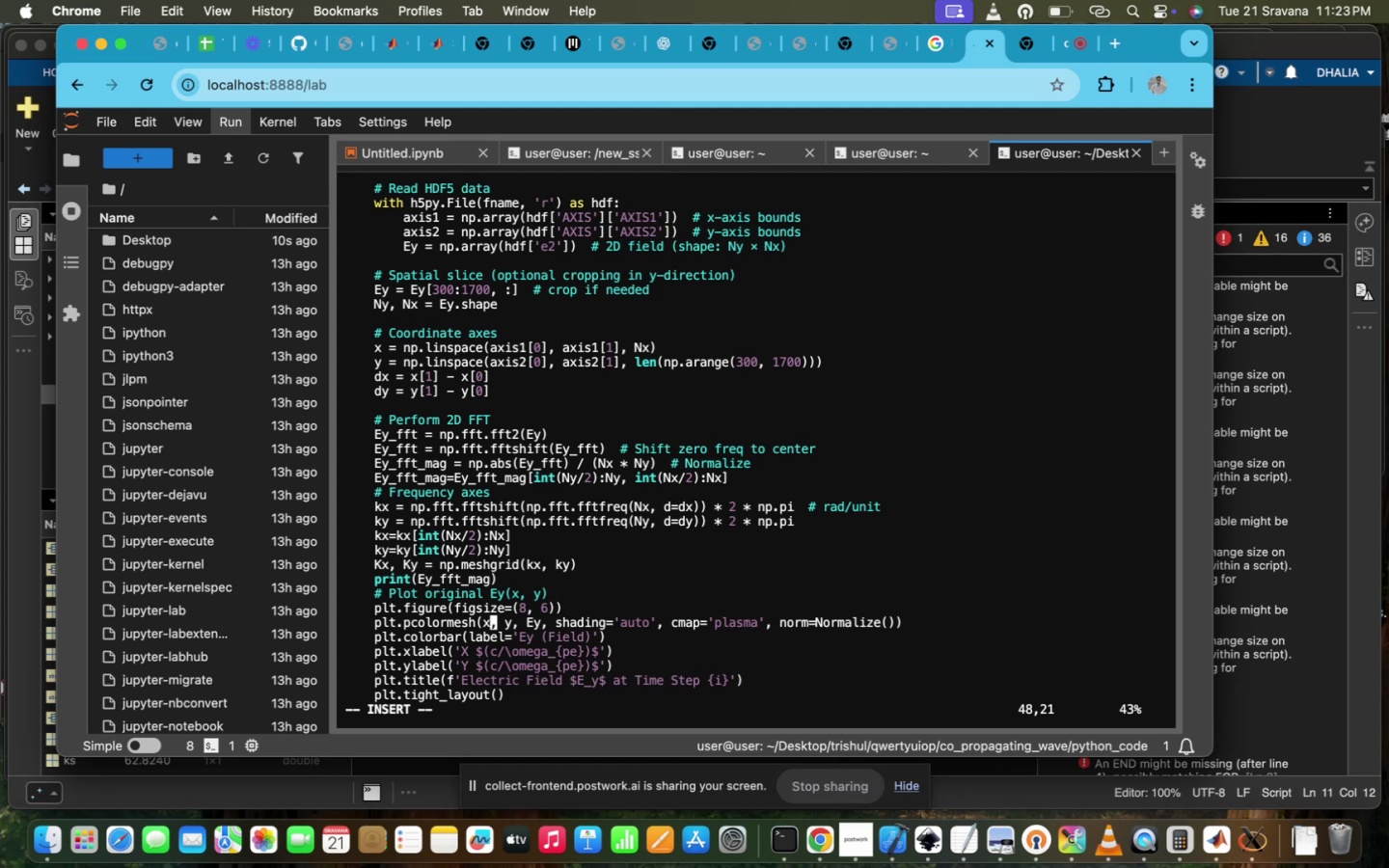 
wait(10.05)
 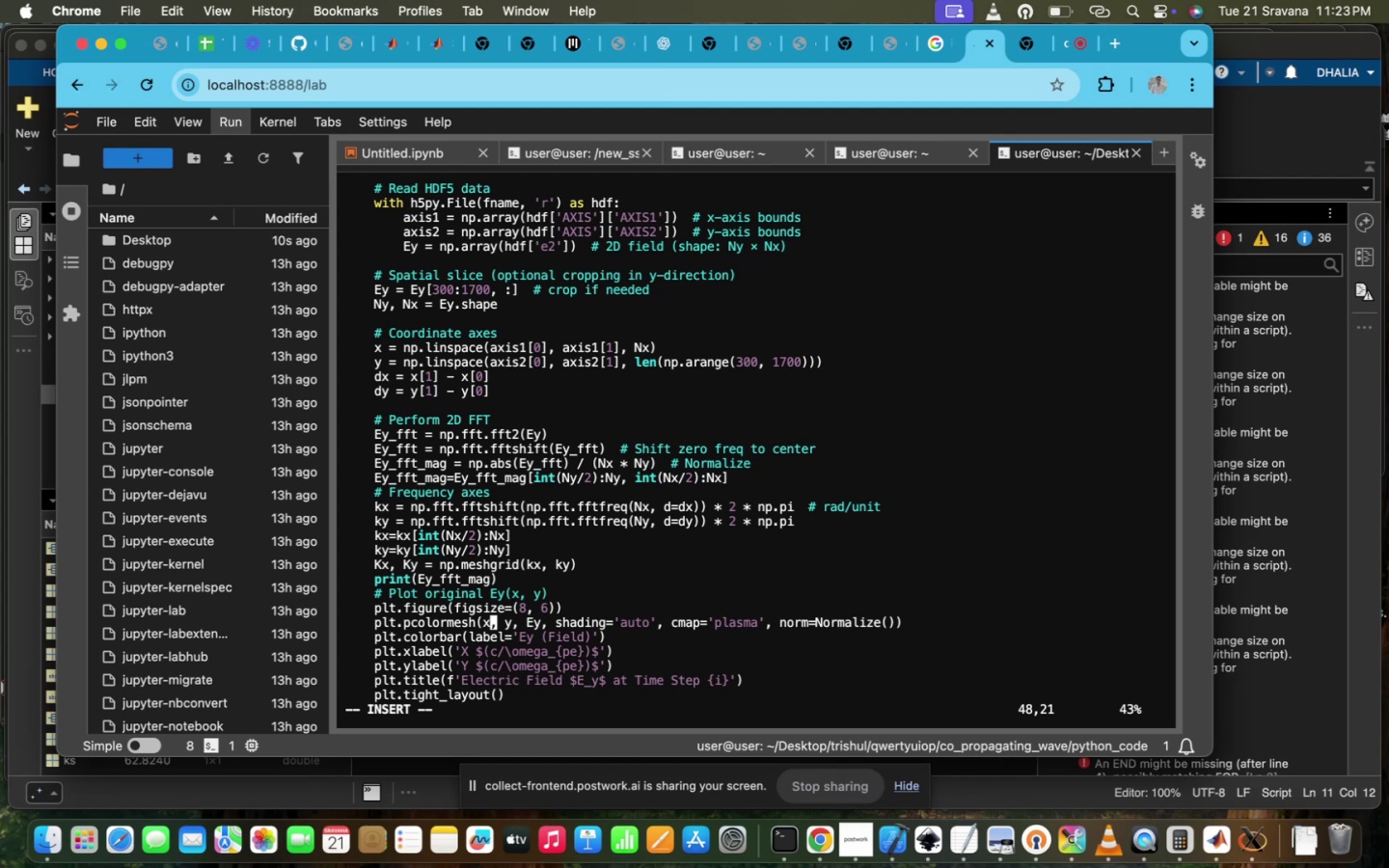 
scroll: coordinate [743, 657], scroll_direction: down, amount: 12.0
 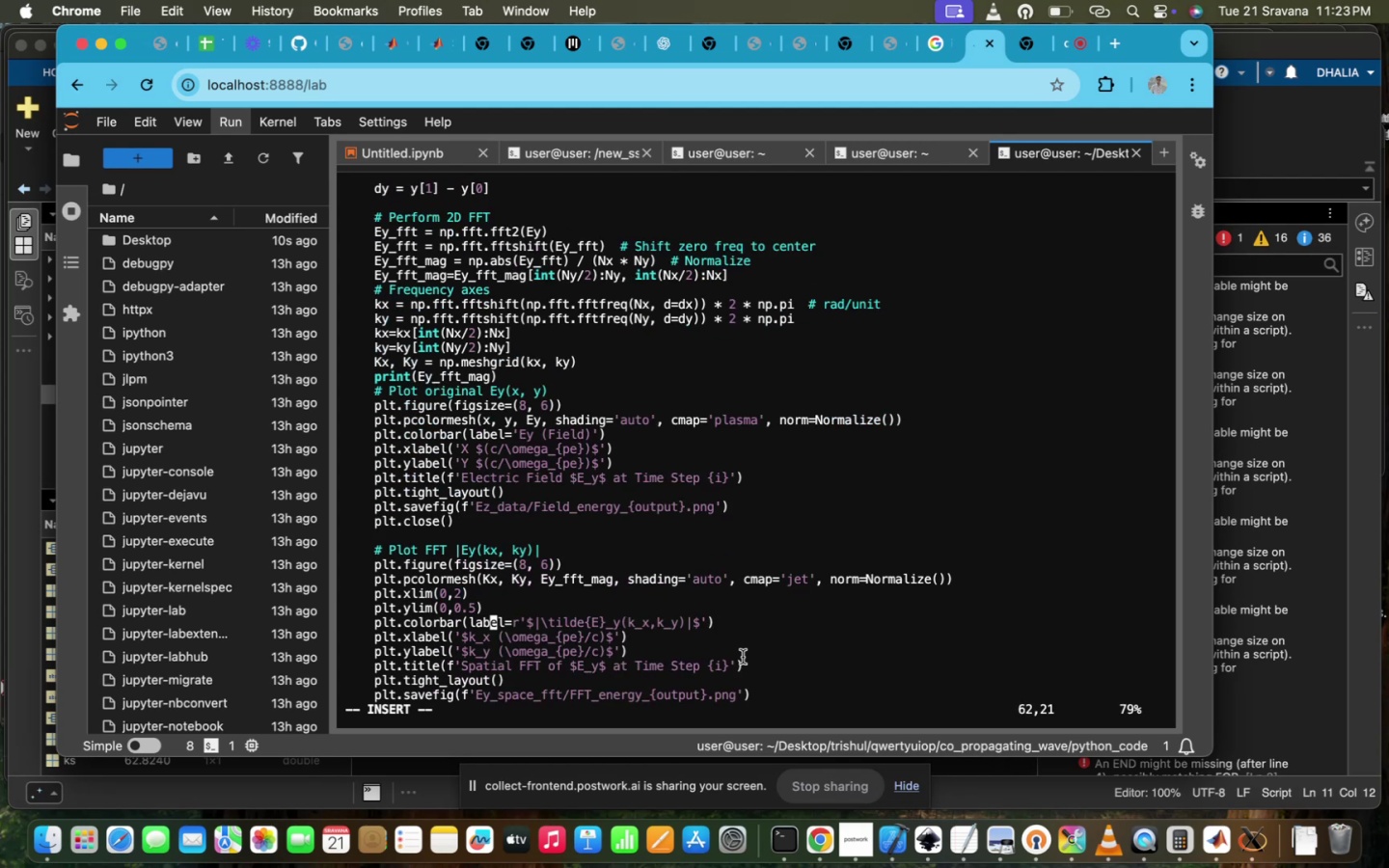 
scroll: coordinate [743, 657], scroll_direction: up, amount: 22.0
 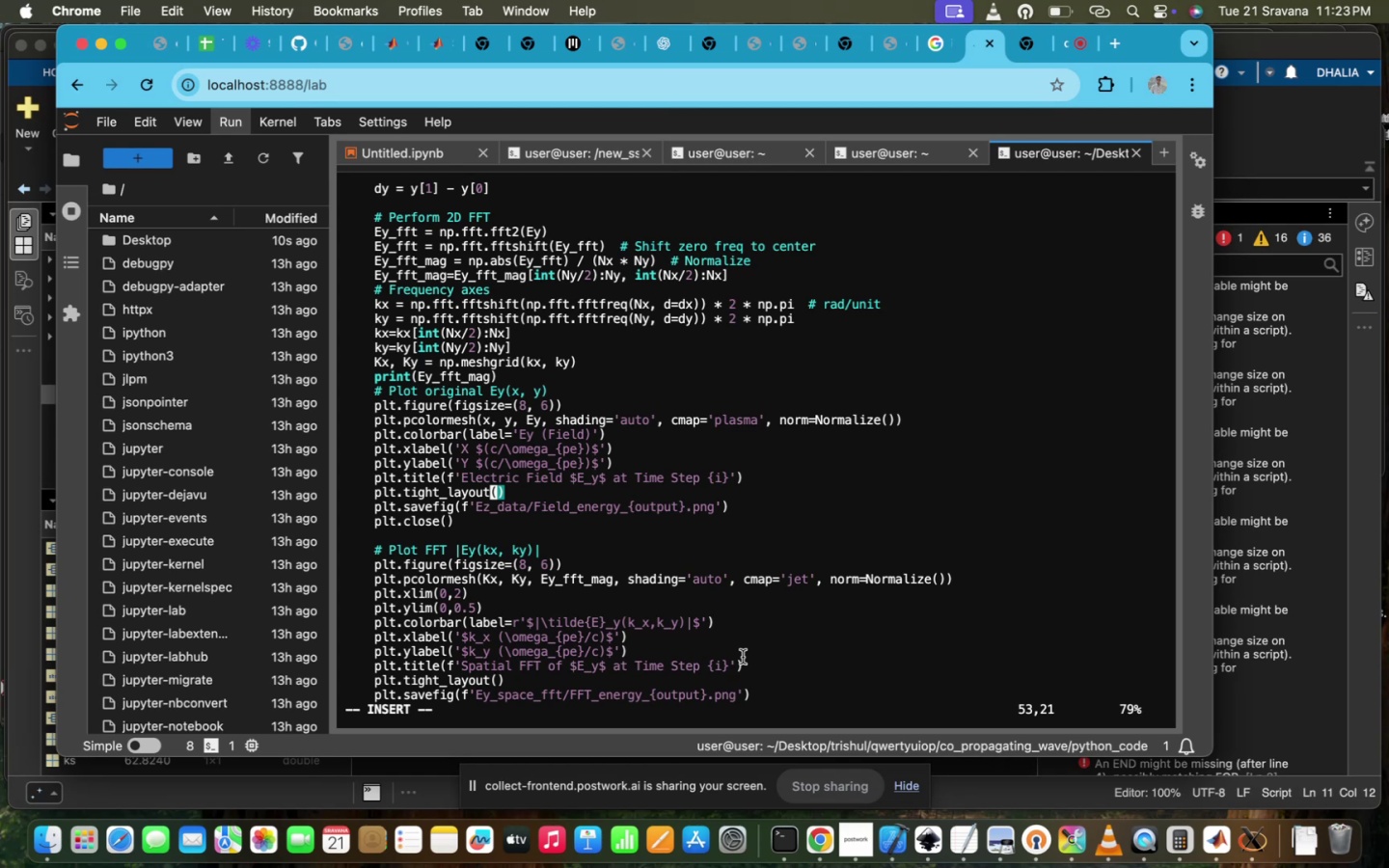 
scroll: coordinate [743, 657], scroll_direction: down, amount: 5.0
 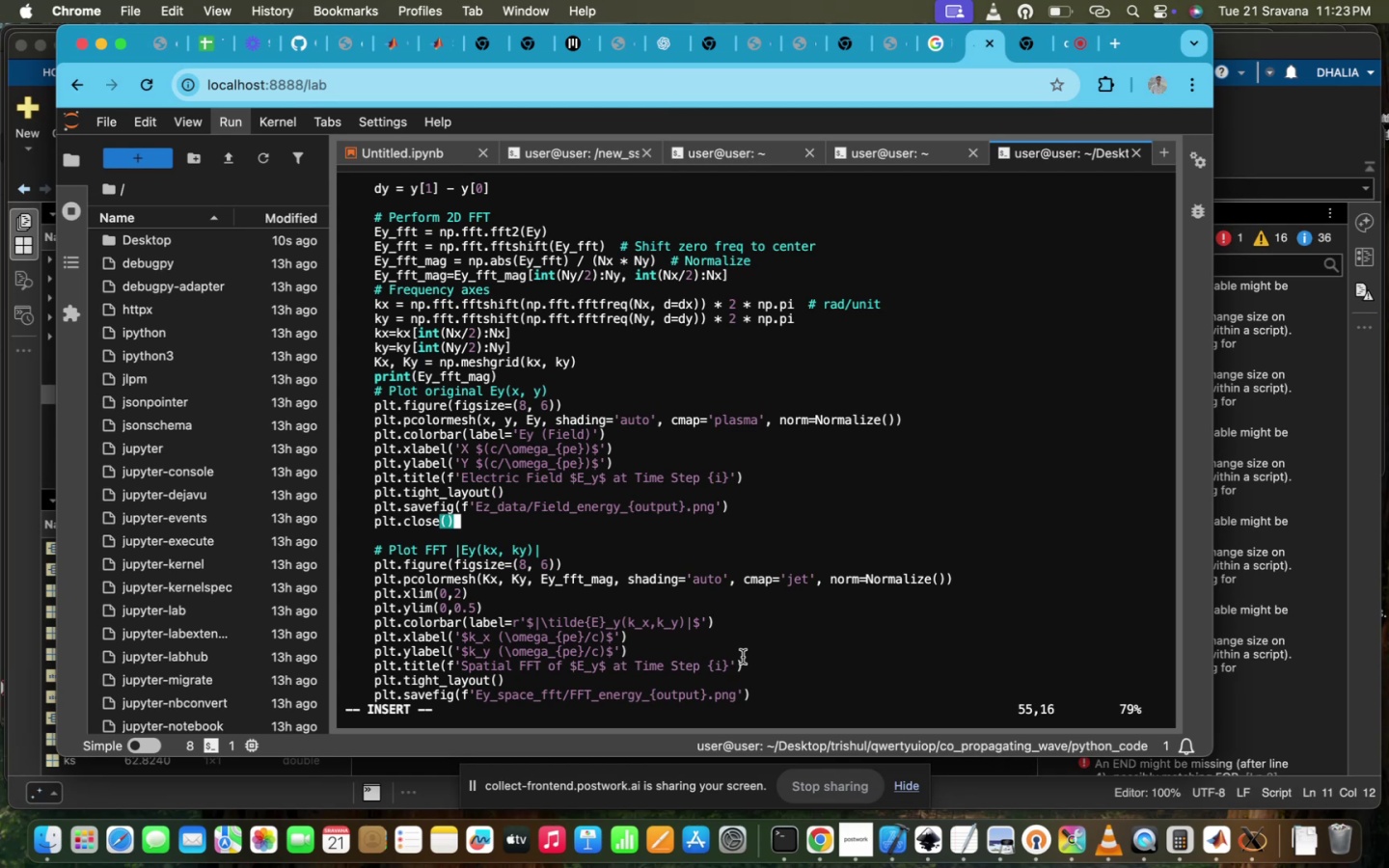 
key(ArrowUp)
 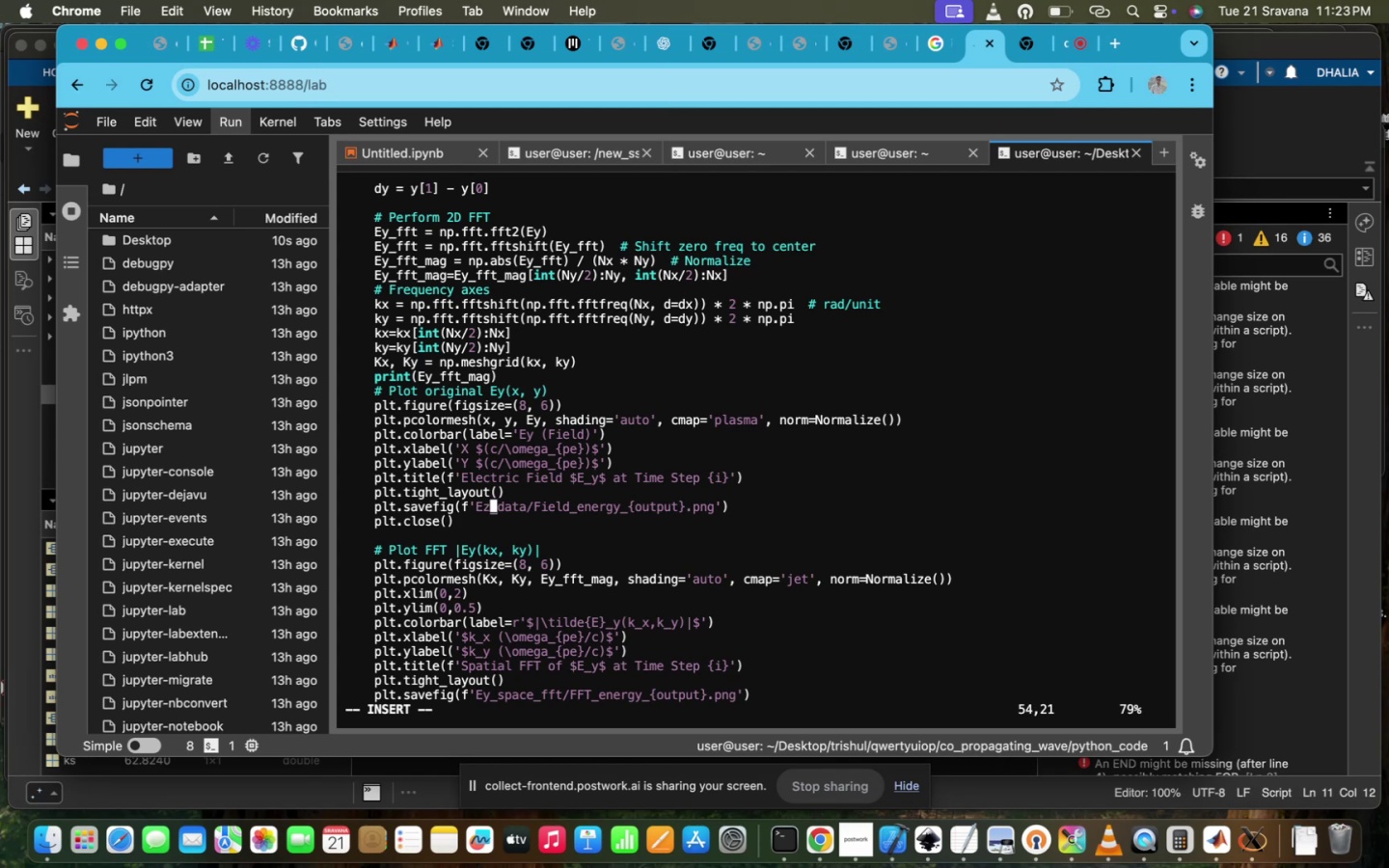 
key(ArrowRight)
 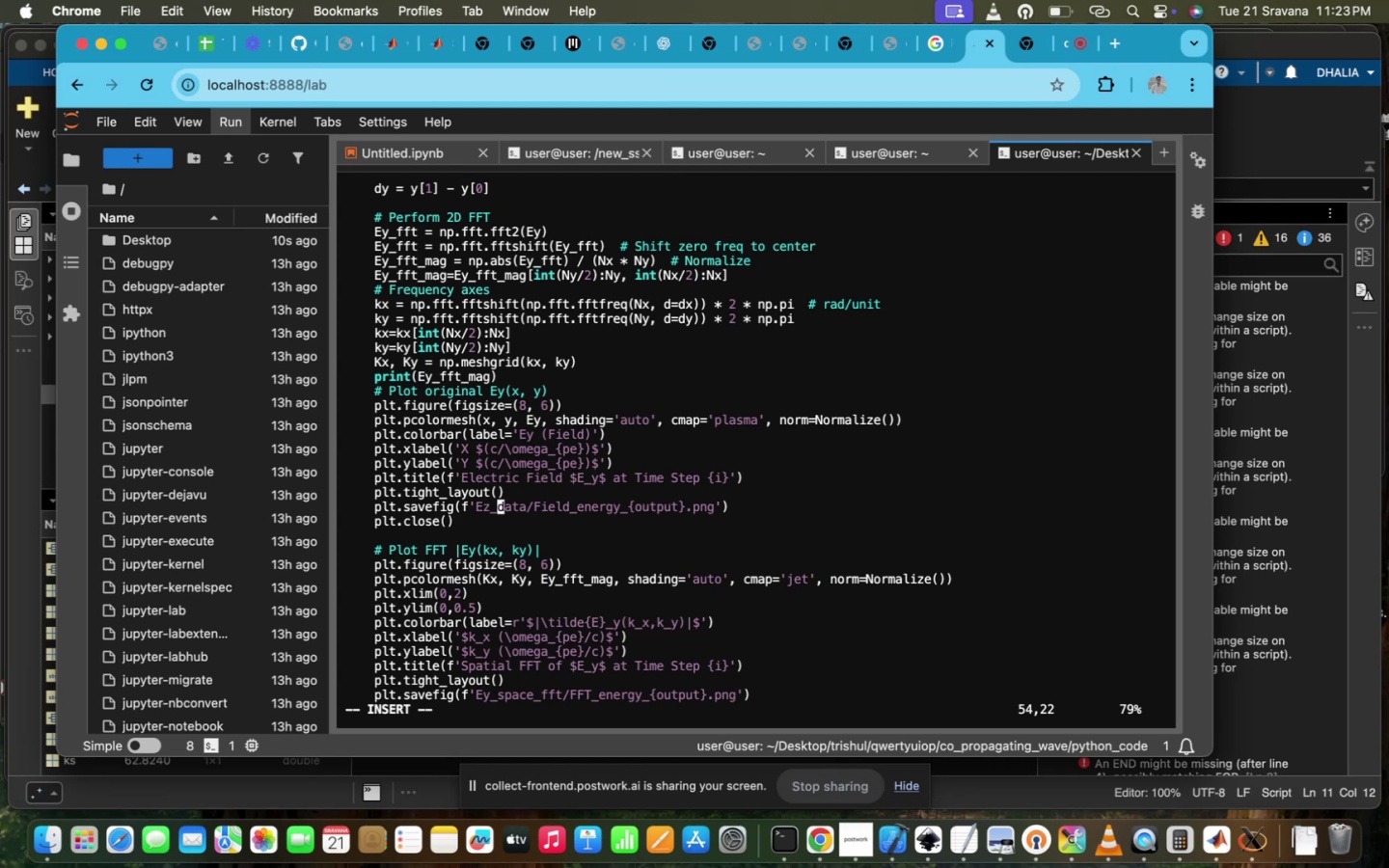 
key(ArrowLeft)
 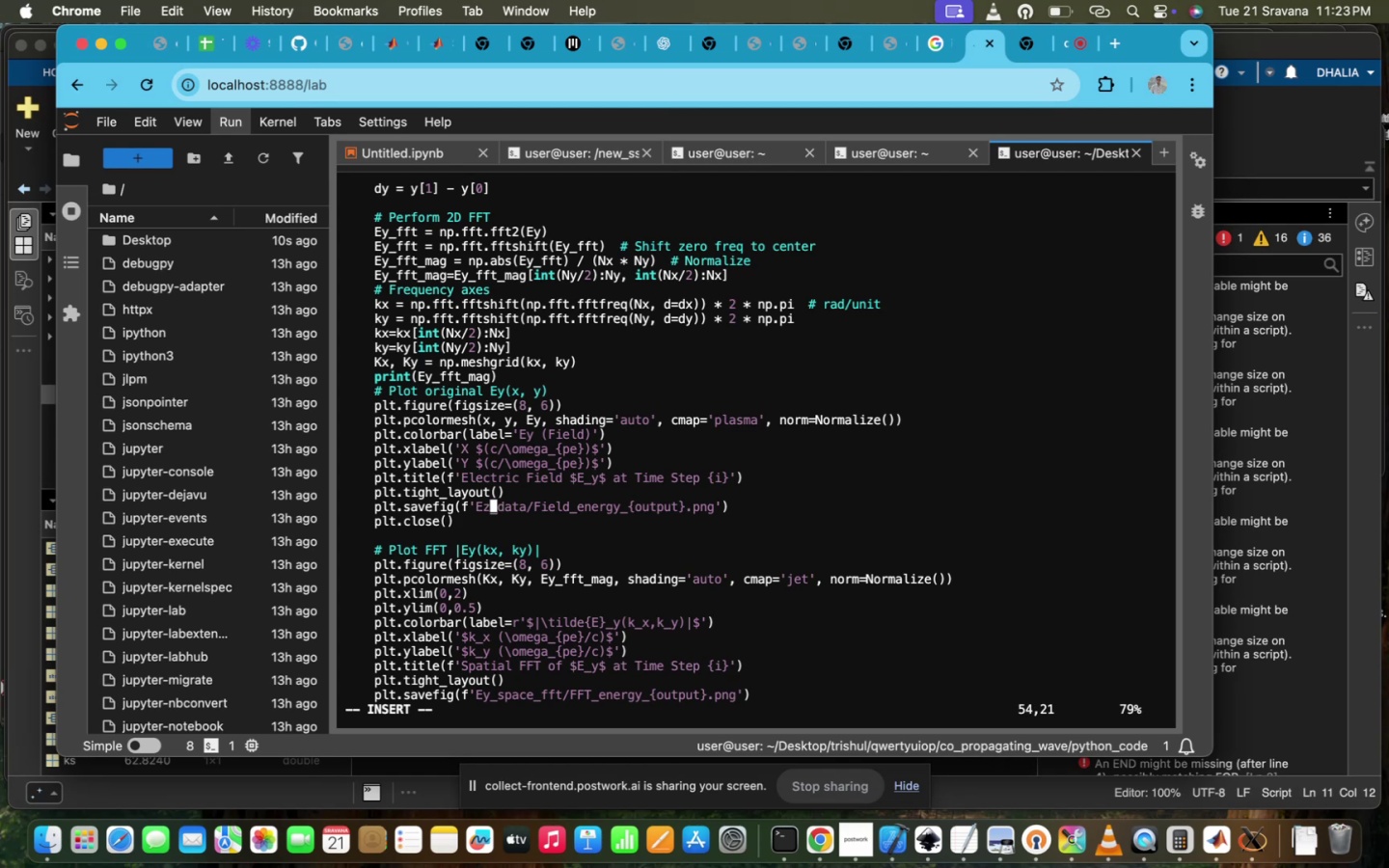 
key(Backspace)
 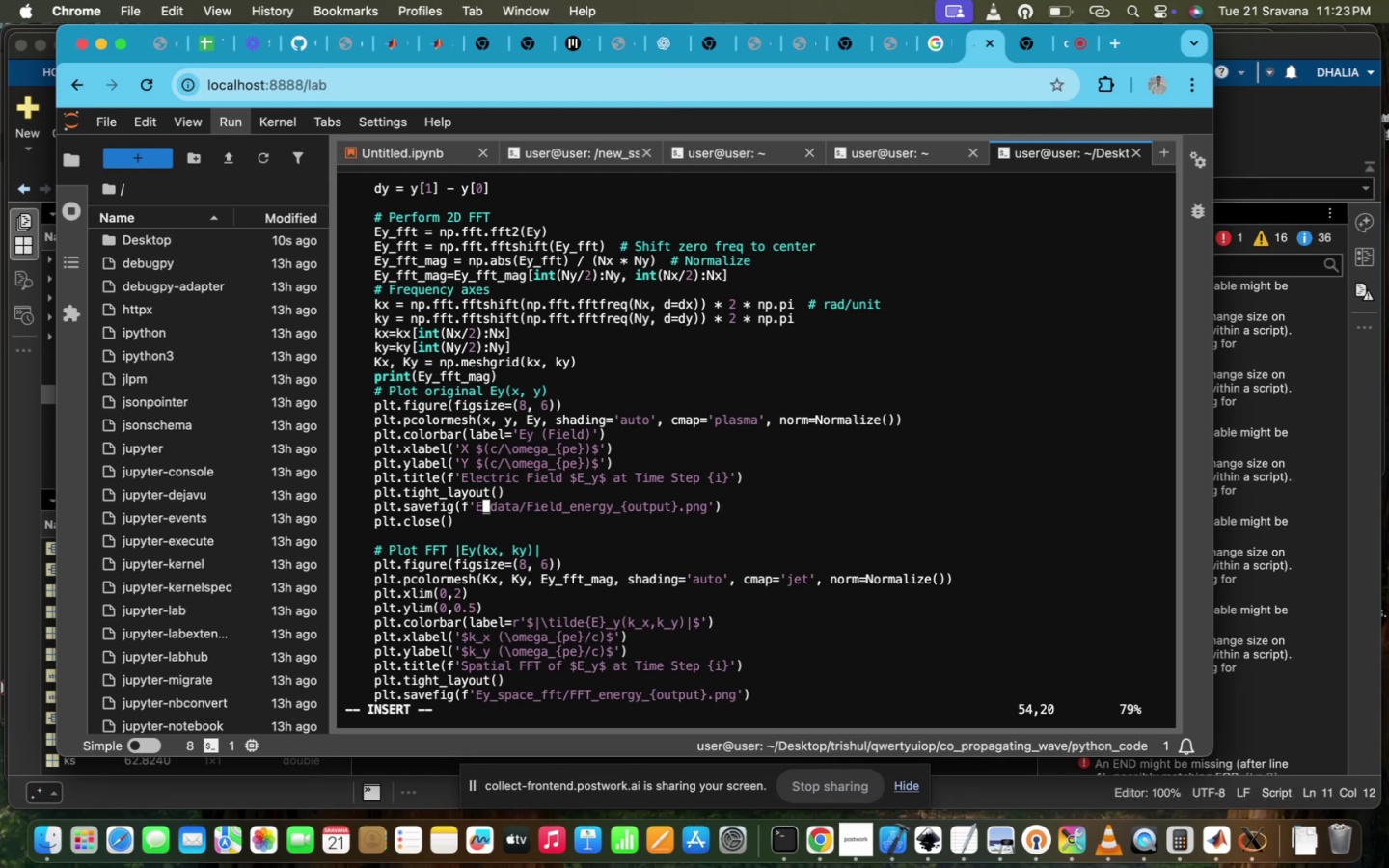 
key(Y)
 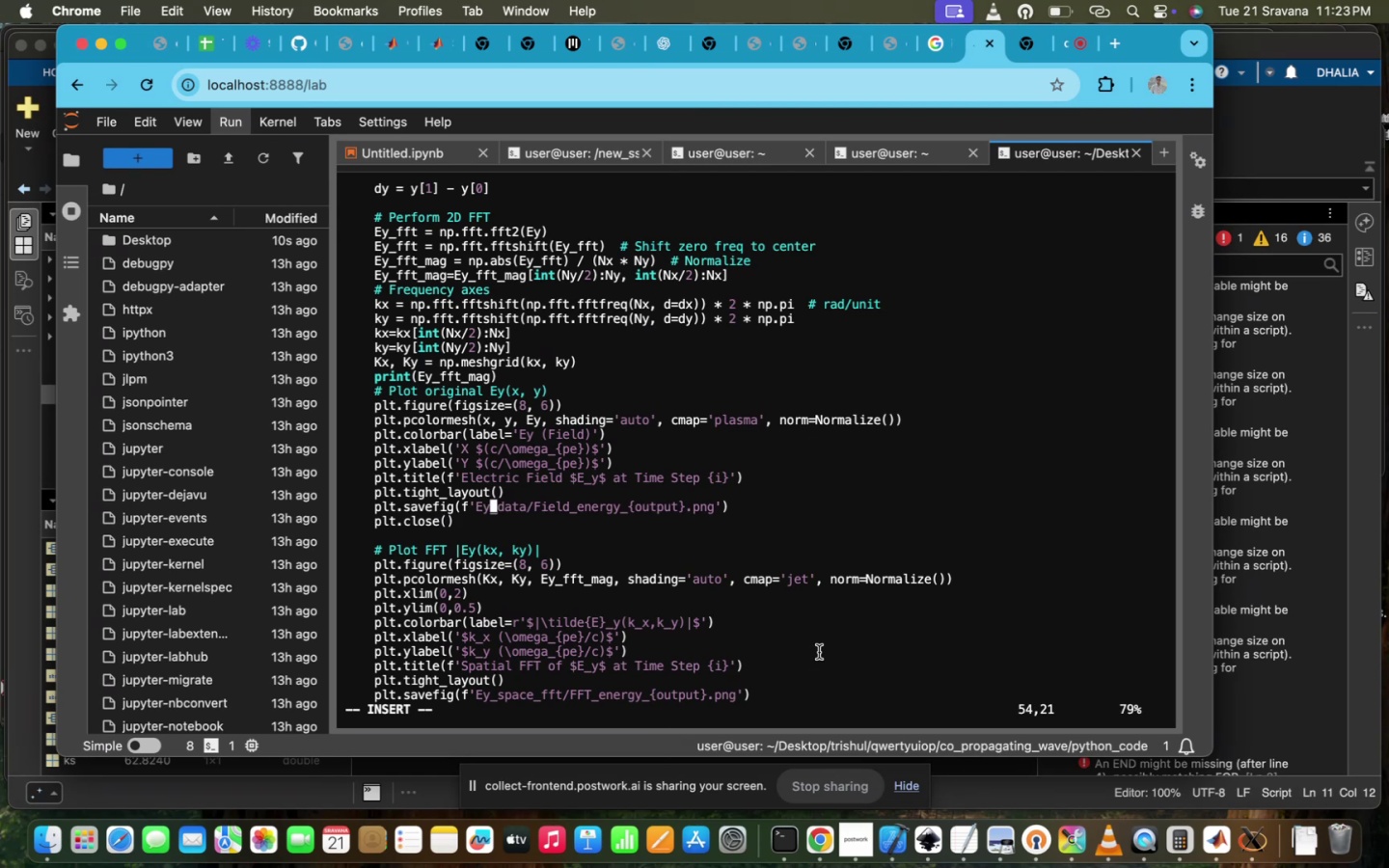 
wait(5.39)
 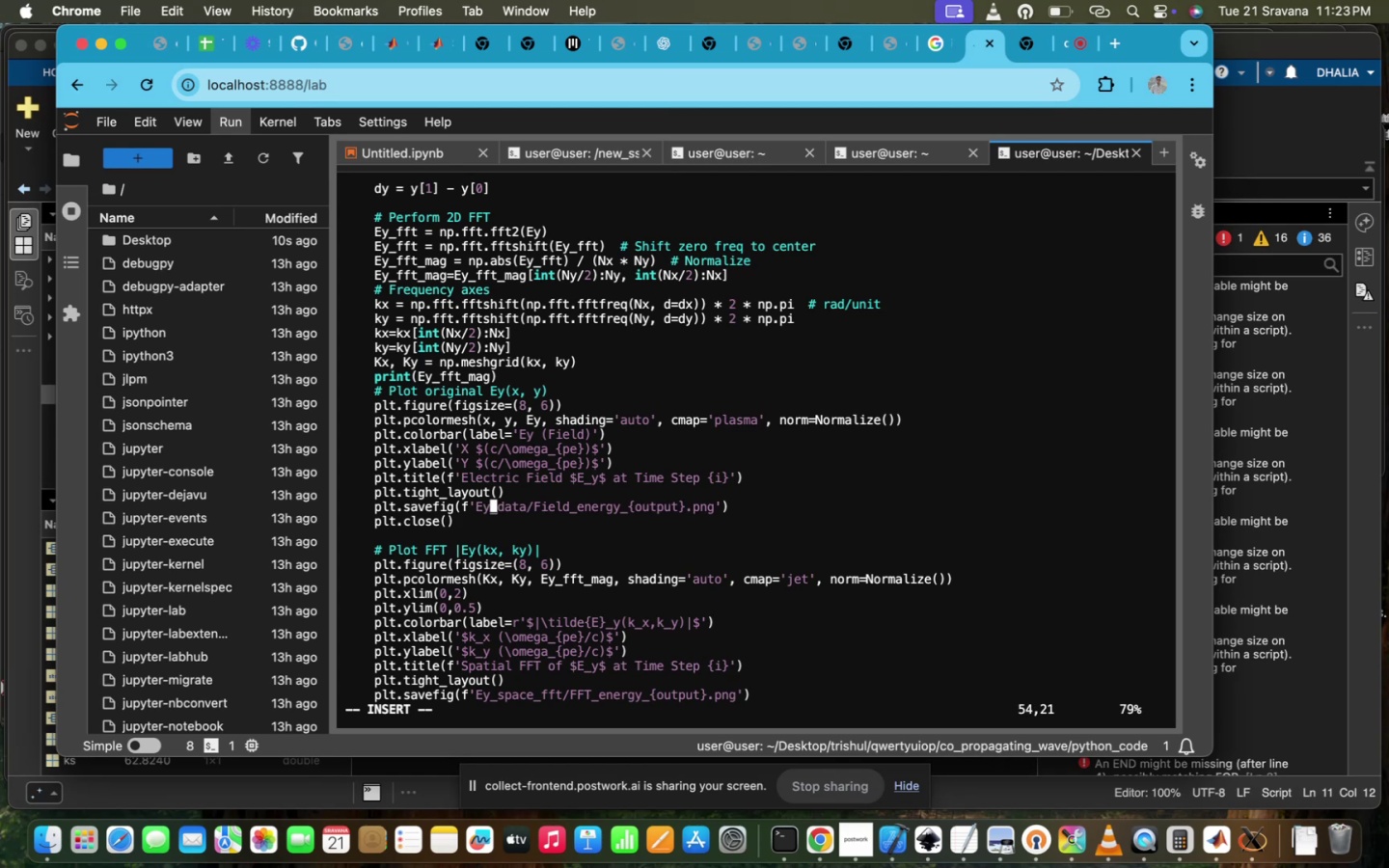 
type(`)
key(Backspace)
key(Escape)
type(:WQ!)
 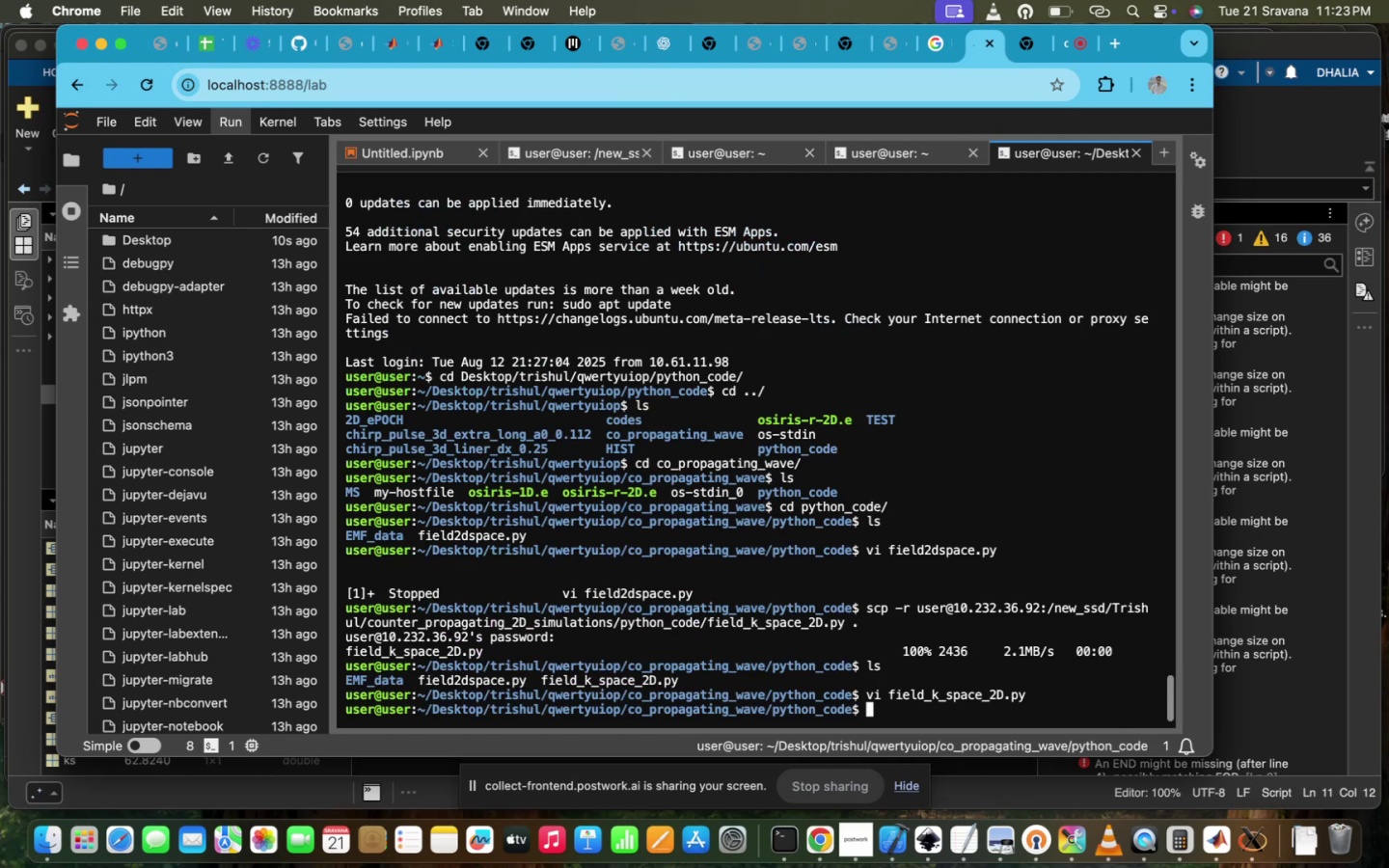 
 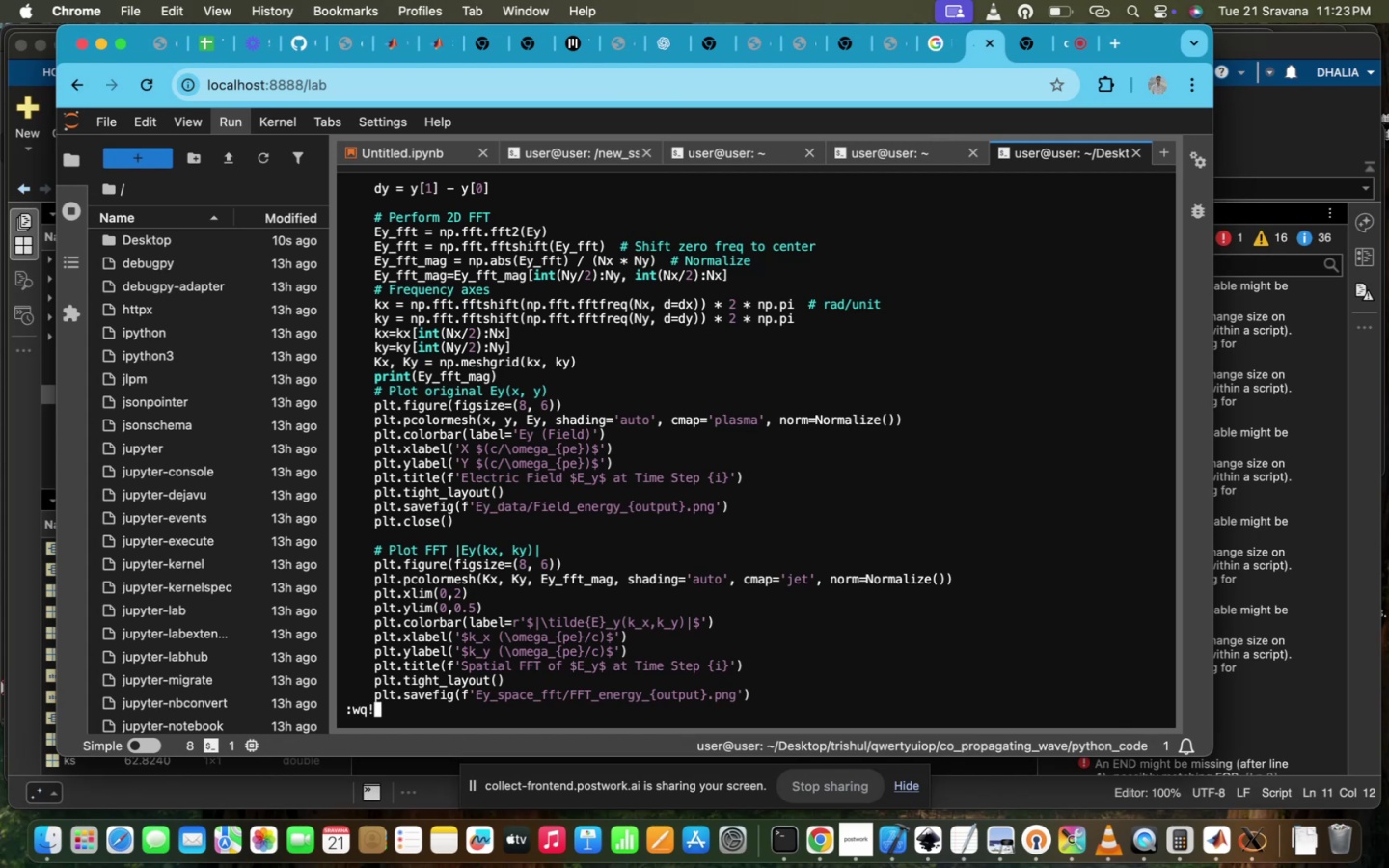 
key(Enter)
 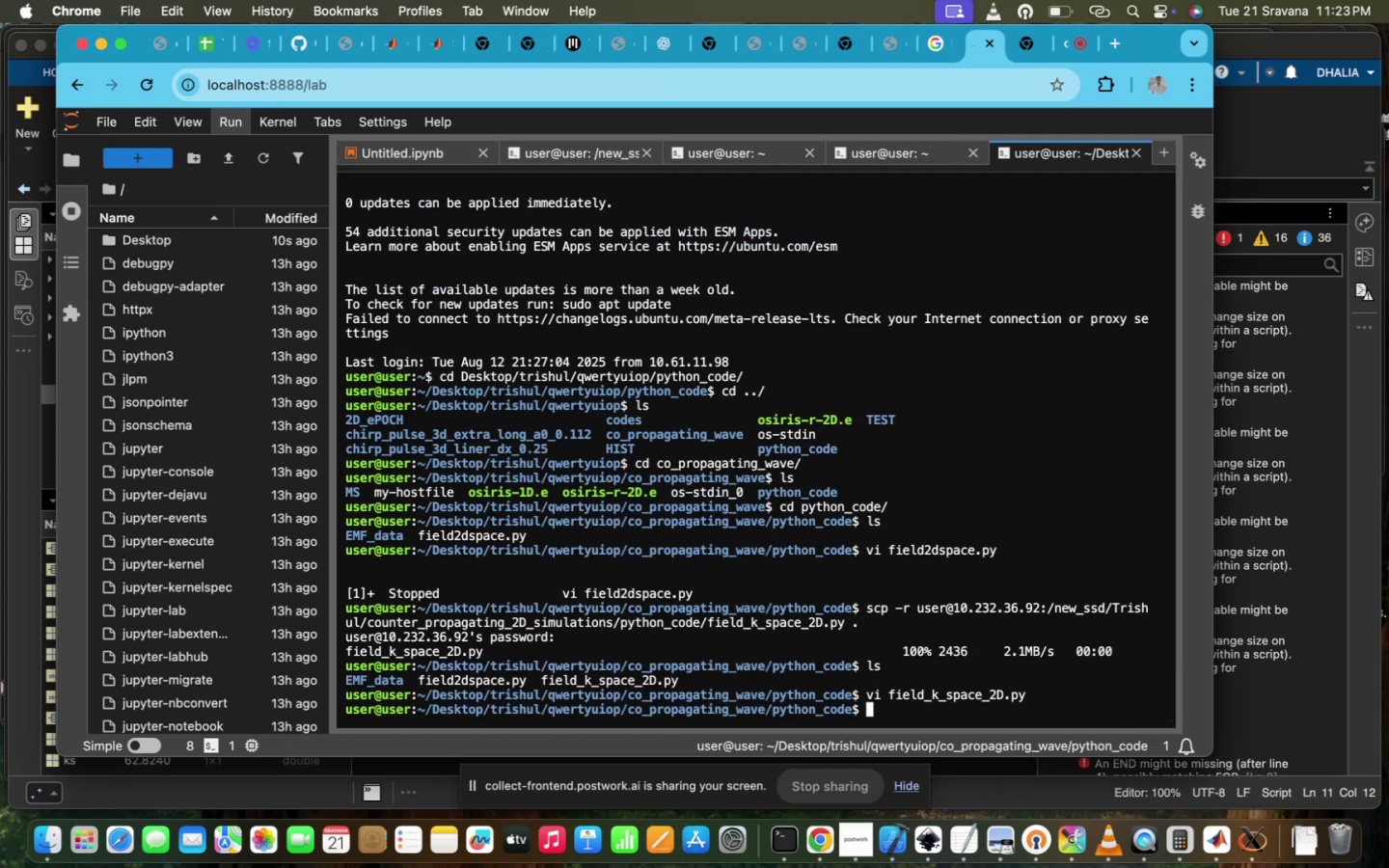 
type(mkdir Ey_Dat)
key(Backspace)
key(Backspace)
key(Backspace)
type(DAT)
key(Backspace)
key(Backspace)
key(Backspace)
type(data Ey_space_fft)
 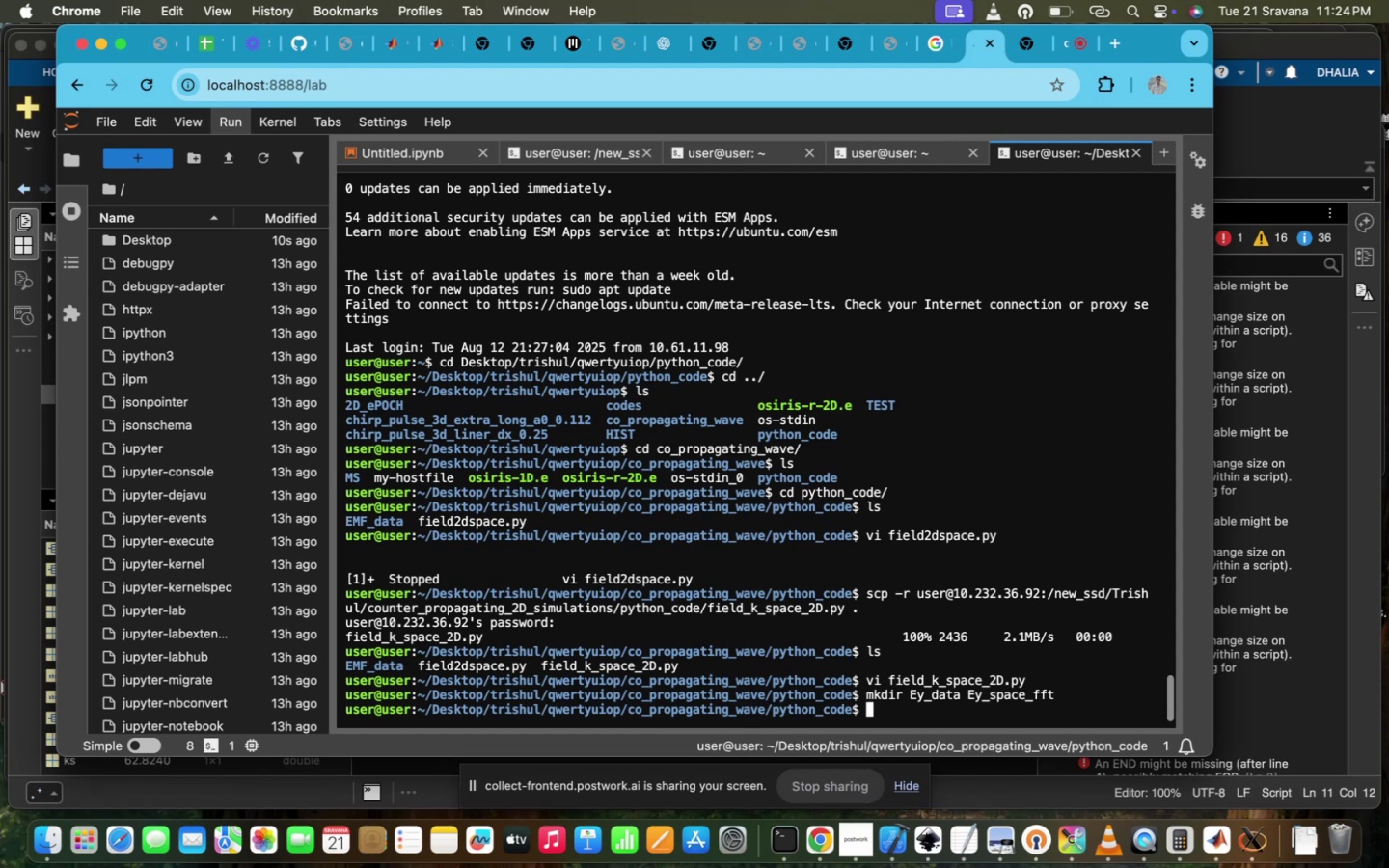 
 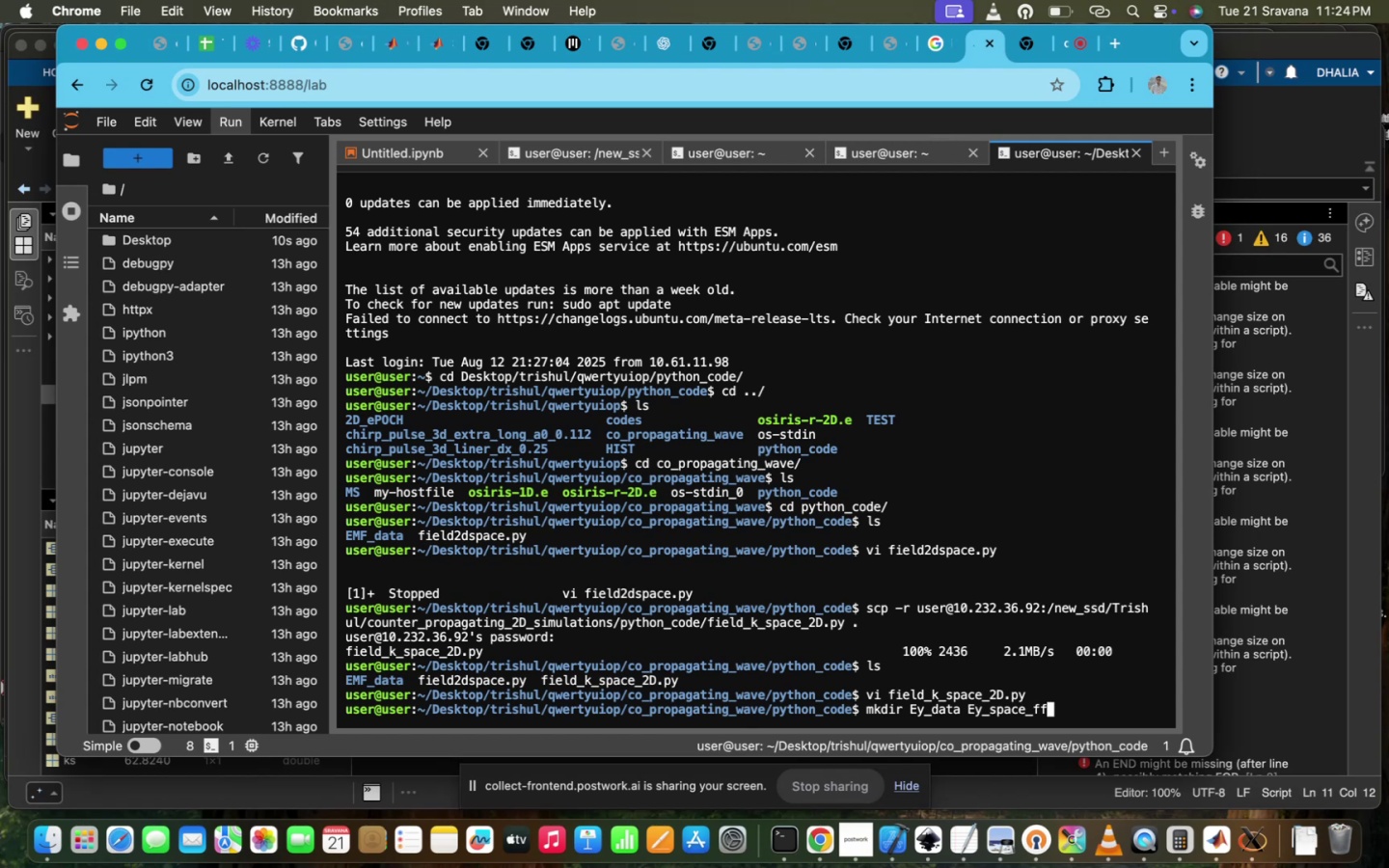 
key(Enter)
 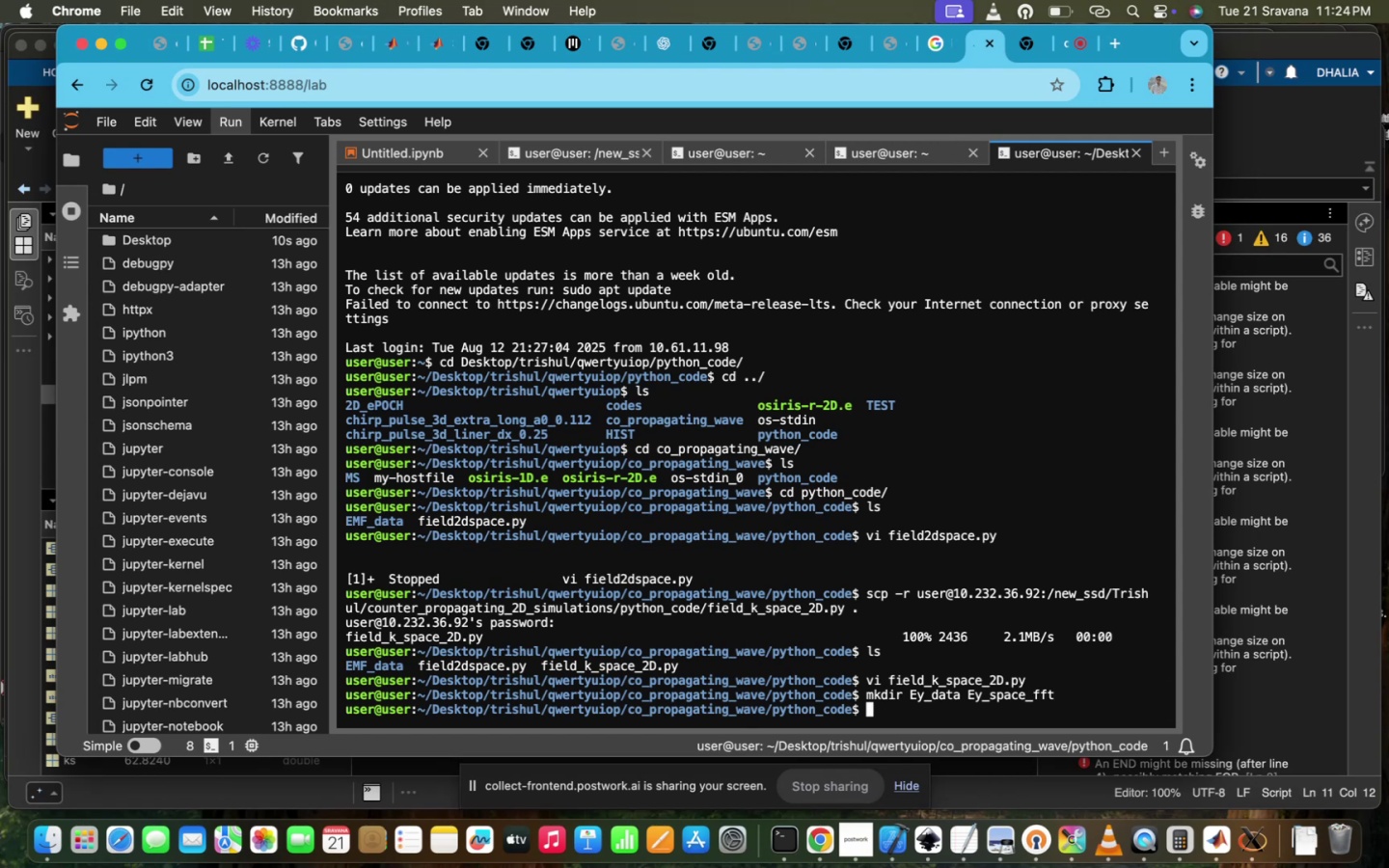 
type(ls)
 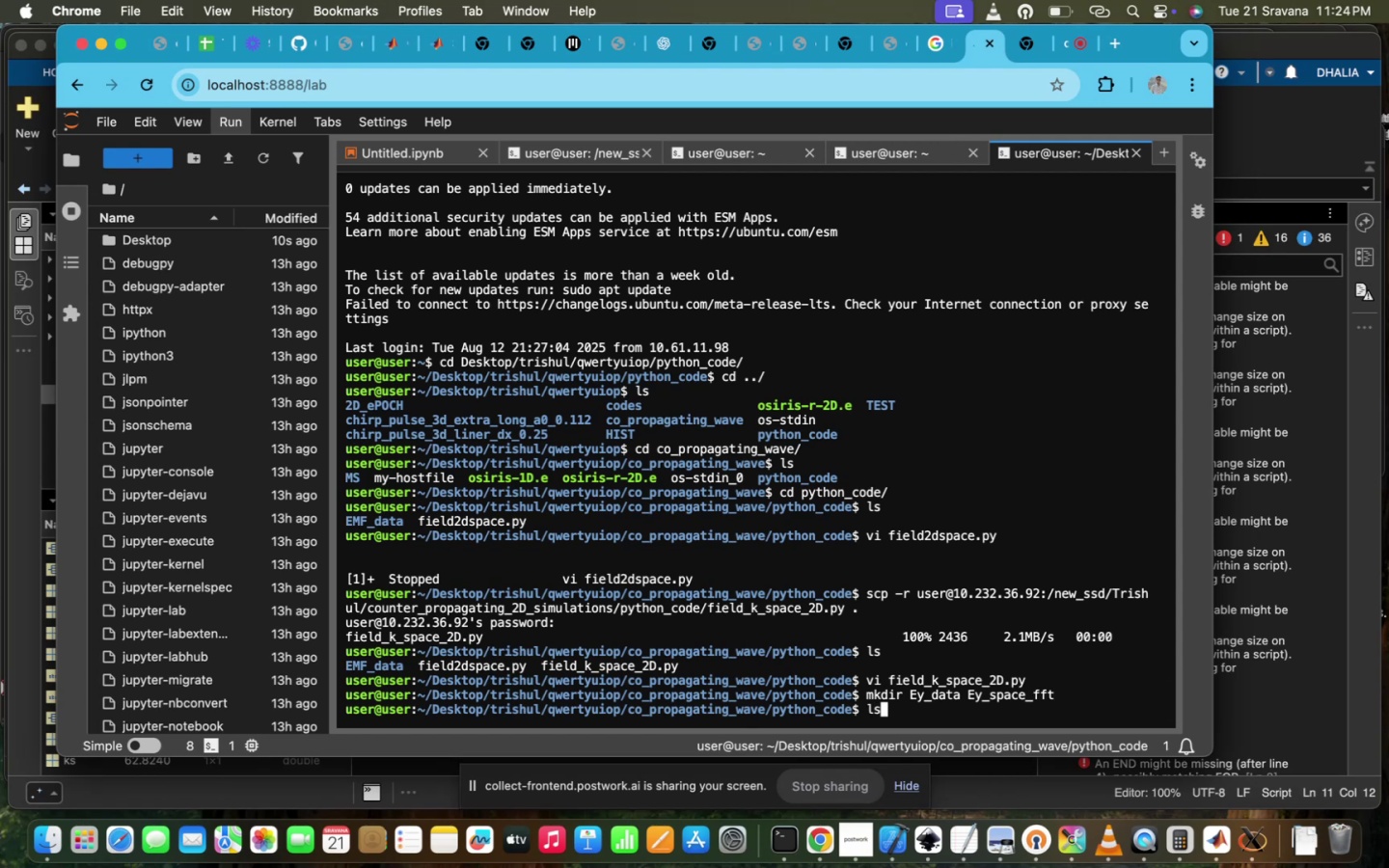 
key(Enter)
 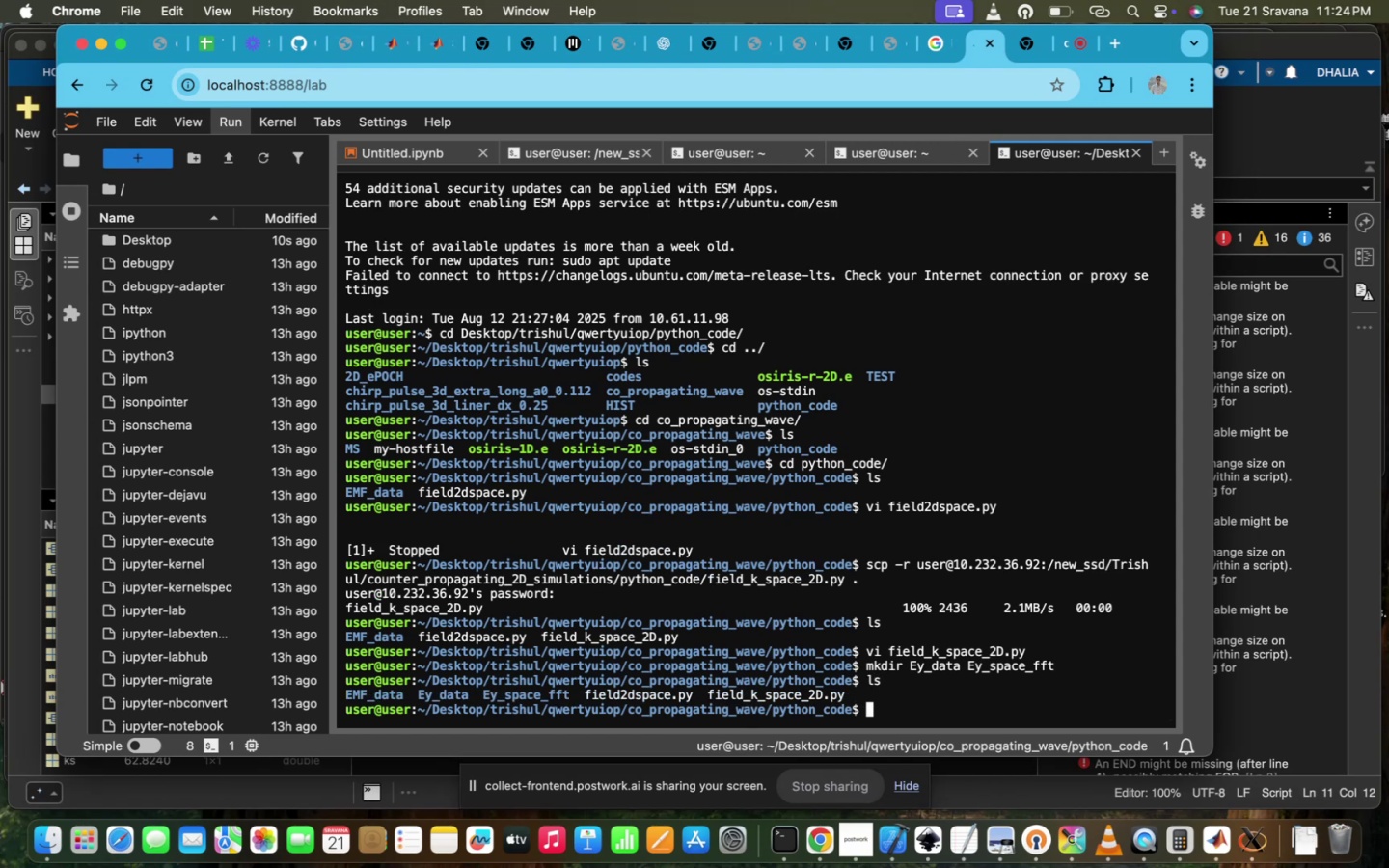 
key(ArrowUp)
 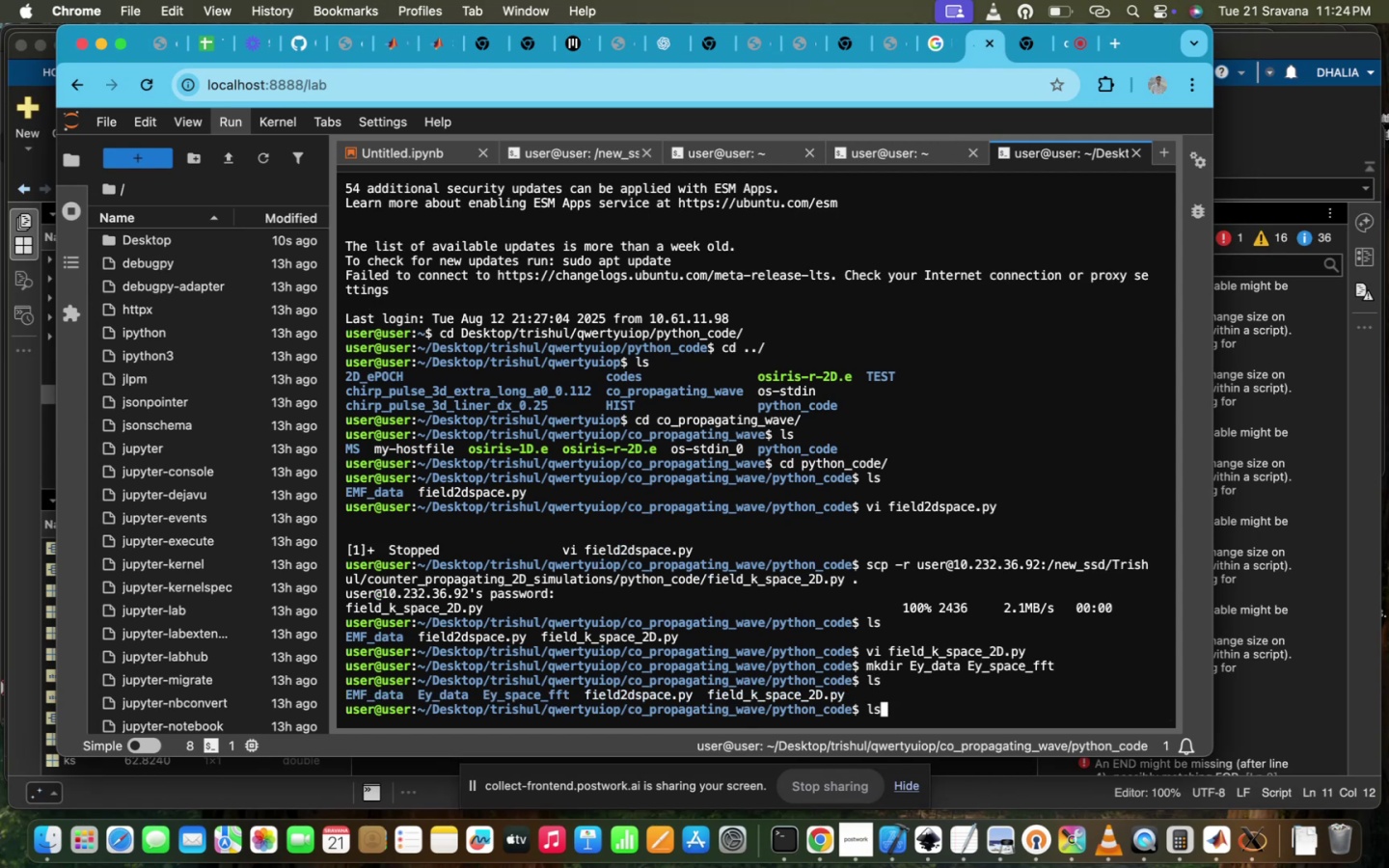 
key(ArrowUp)
 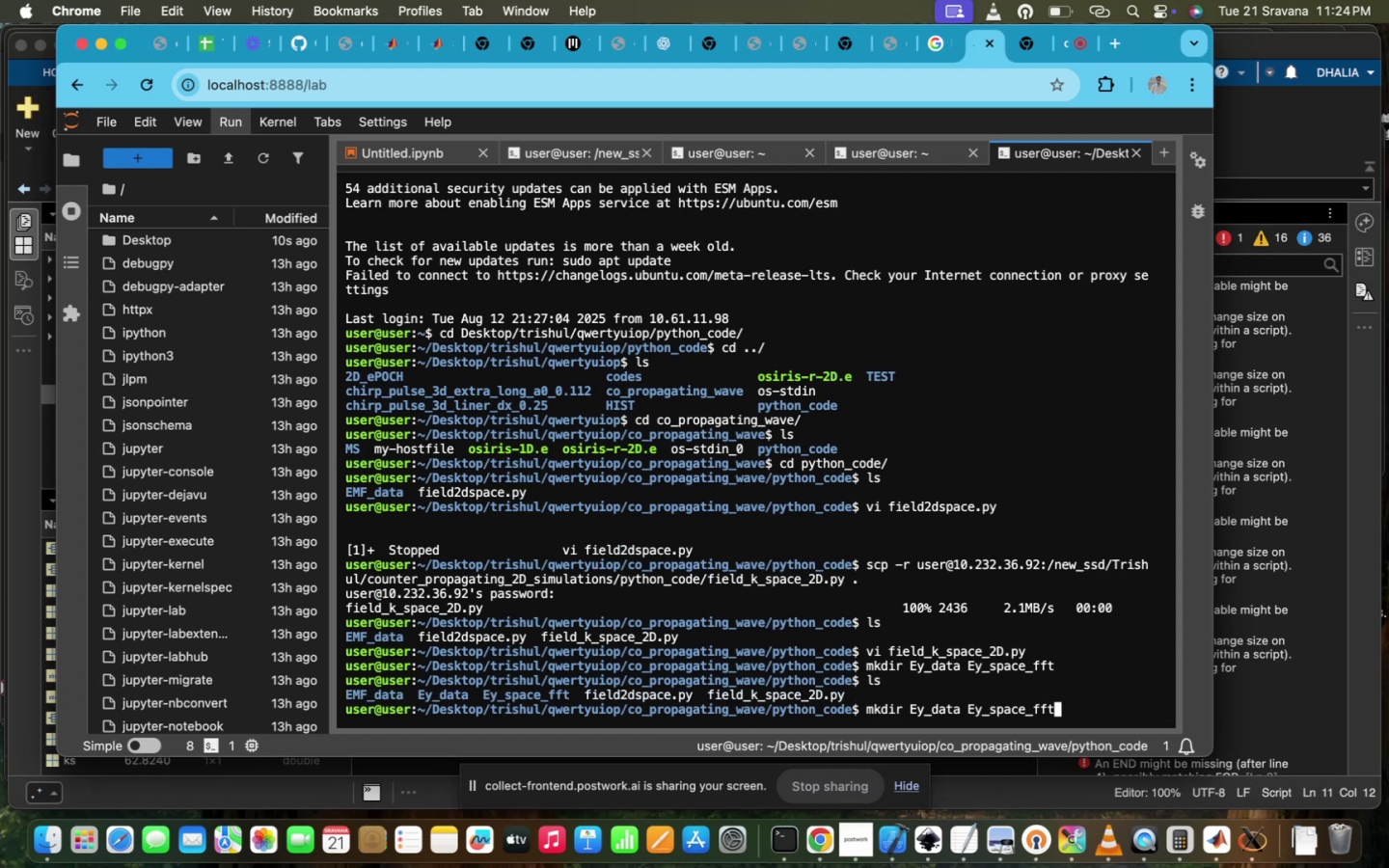 
key(ArrowUp)
 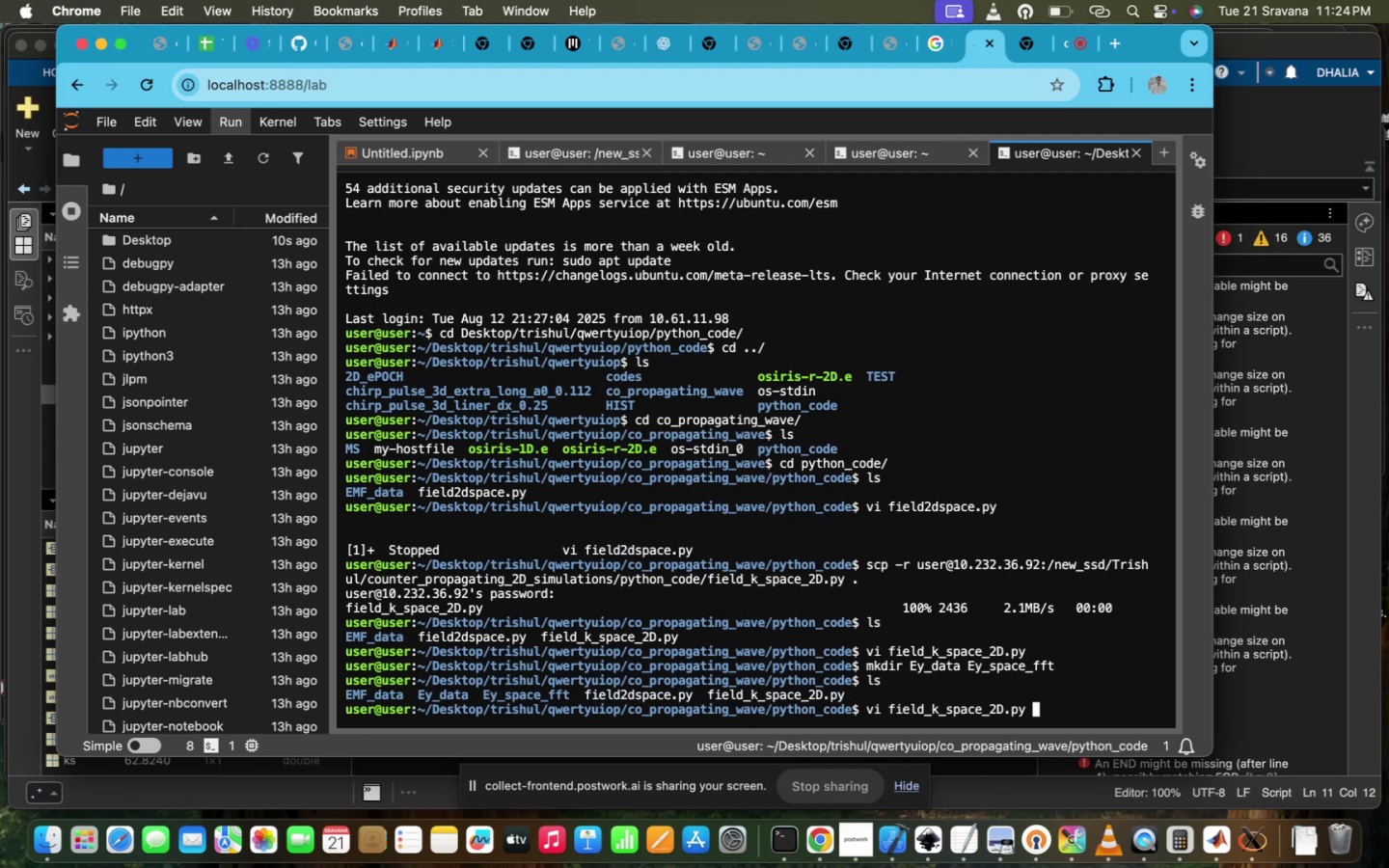 
hold_key(key=Enter, duration=0.53)
 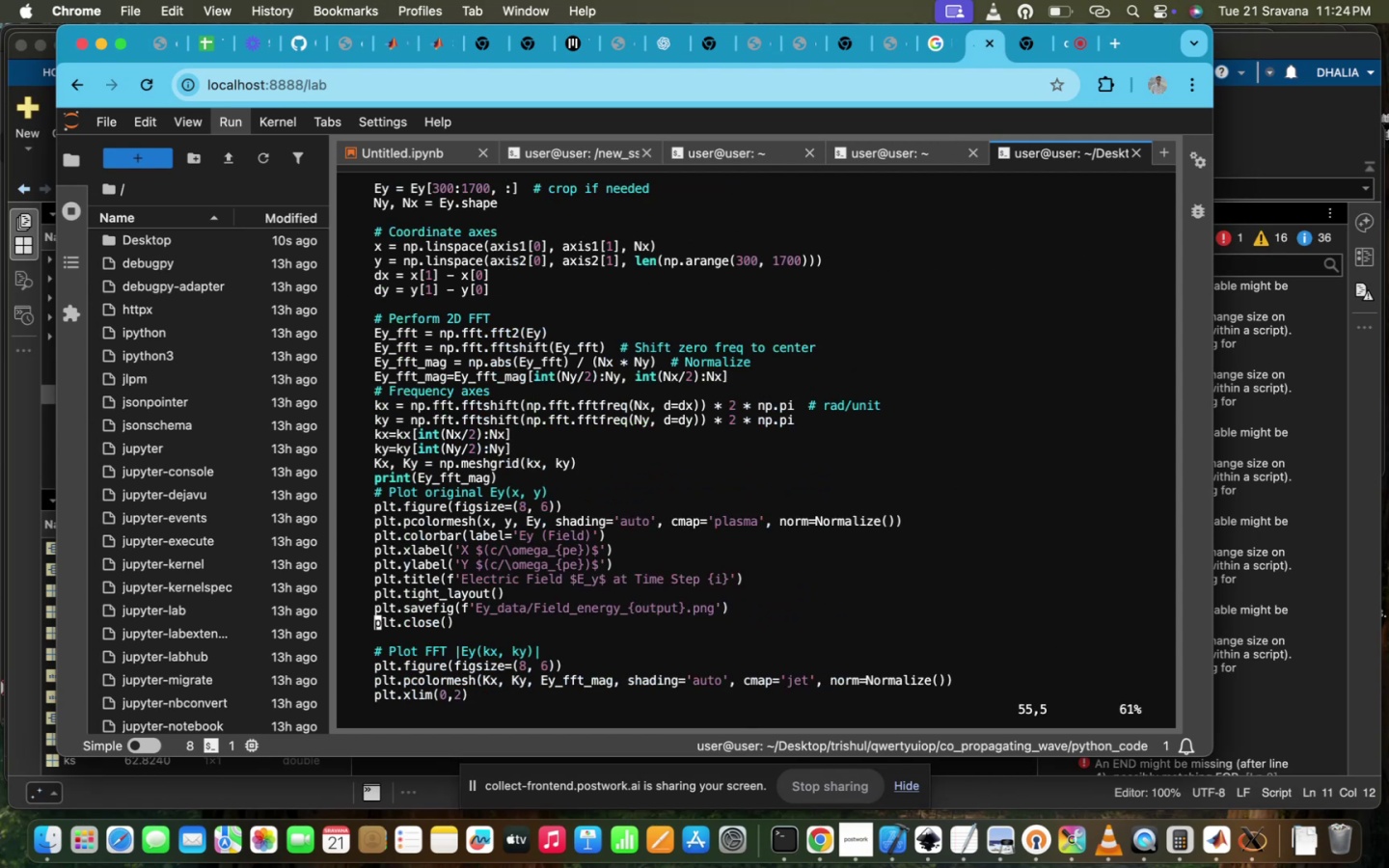 
scroll: coordinate [819, 652], scroll_direction: down, amount: 64.0
 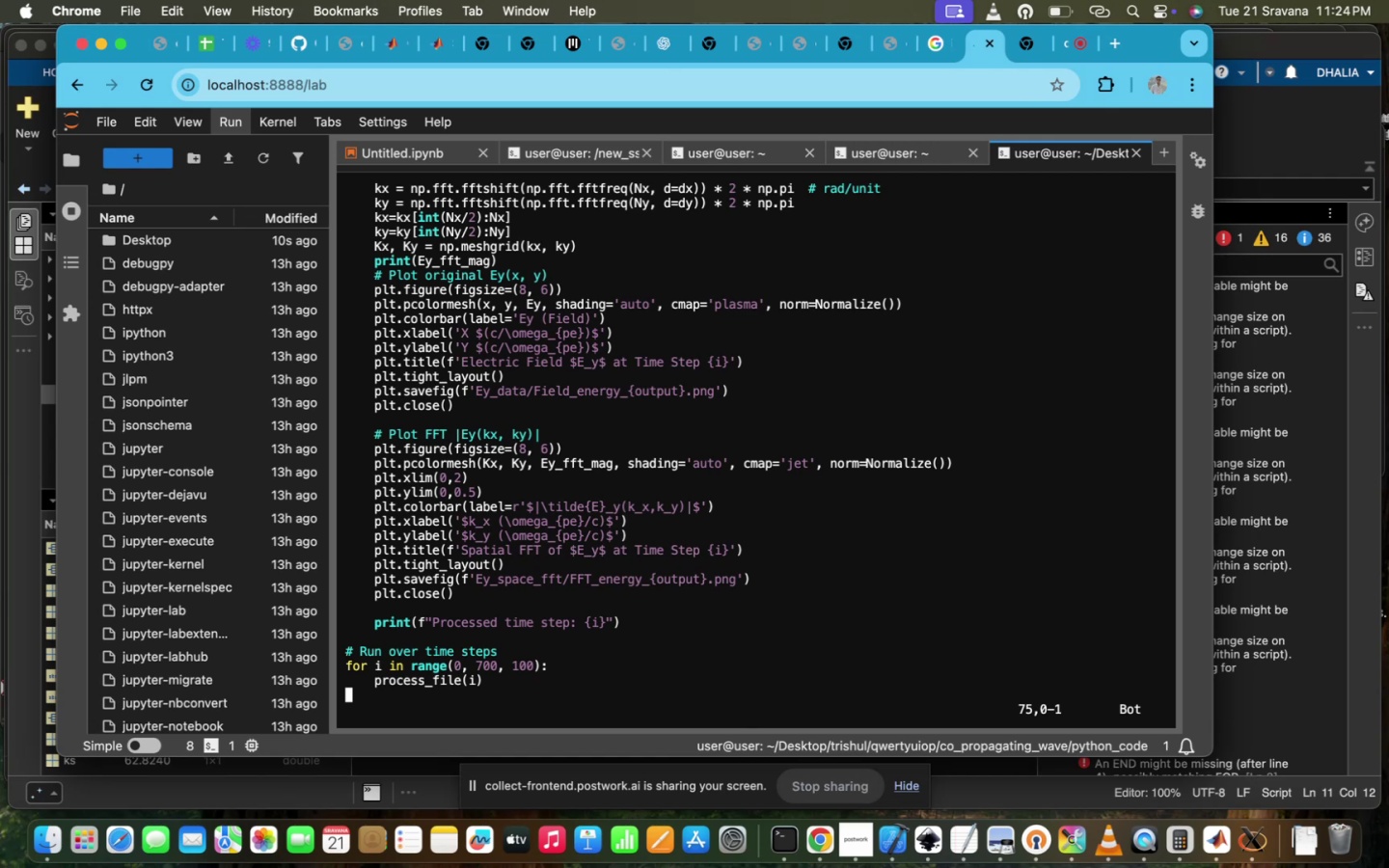 
key(Control+ControlLeft)
 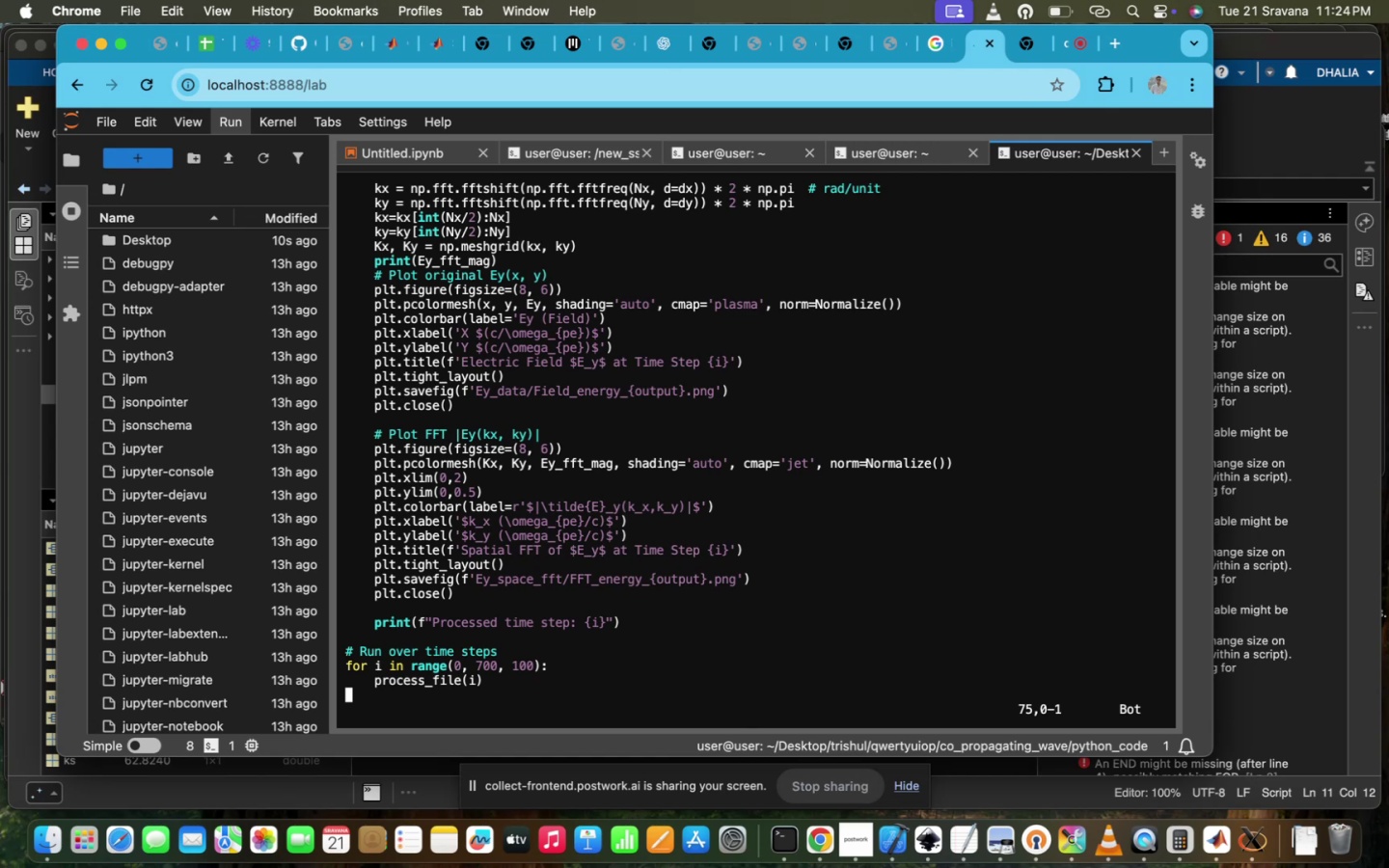 
key(Control+ControlLeft)
 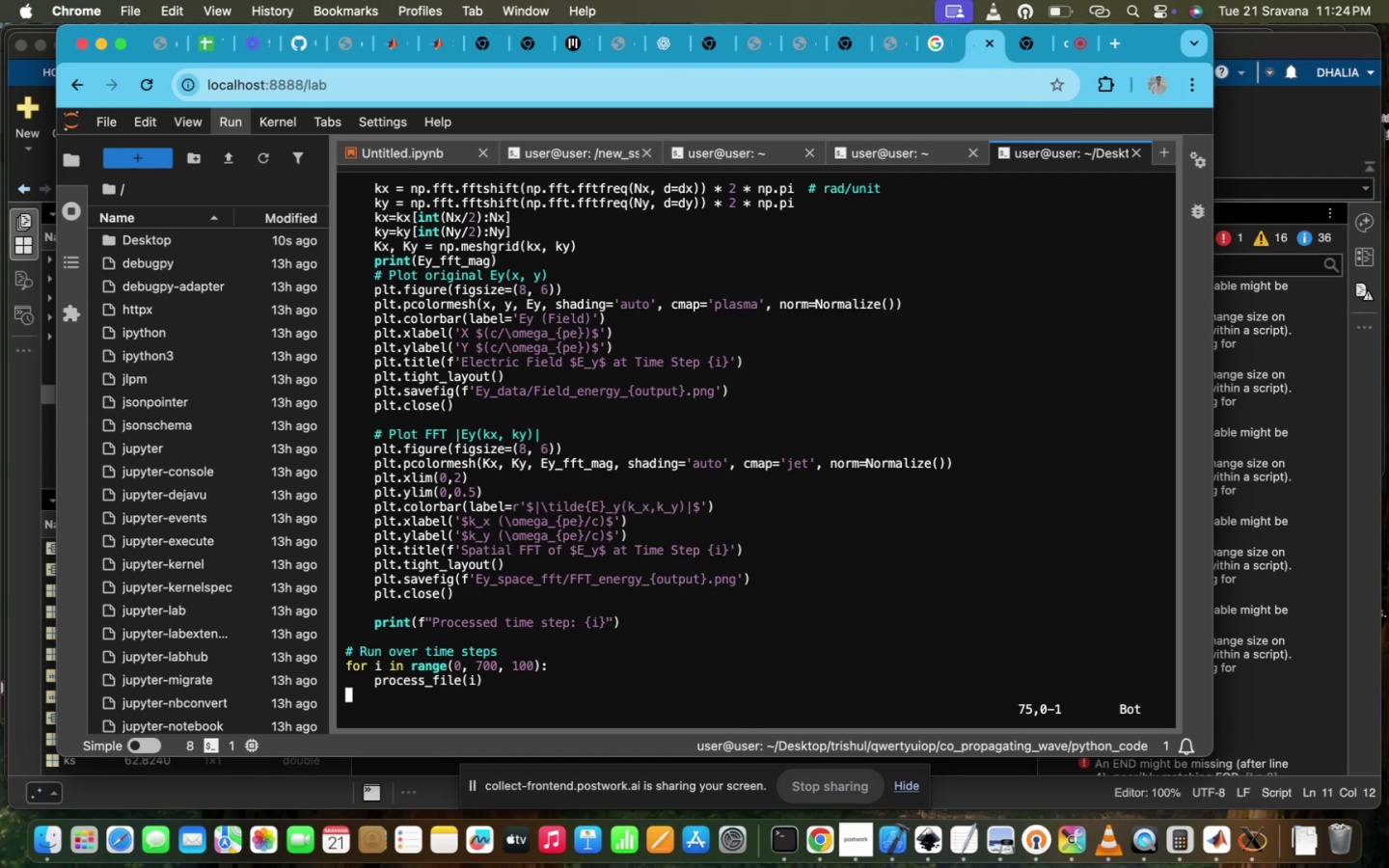 
key(Control+Z)
 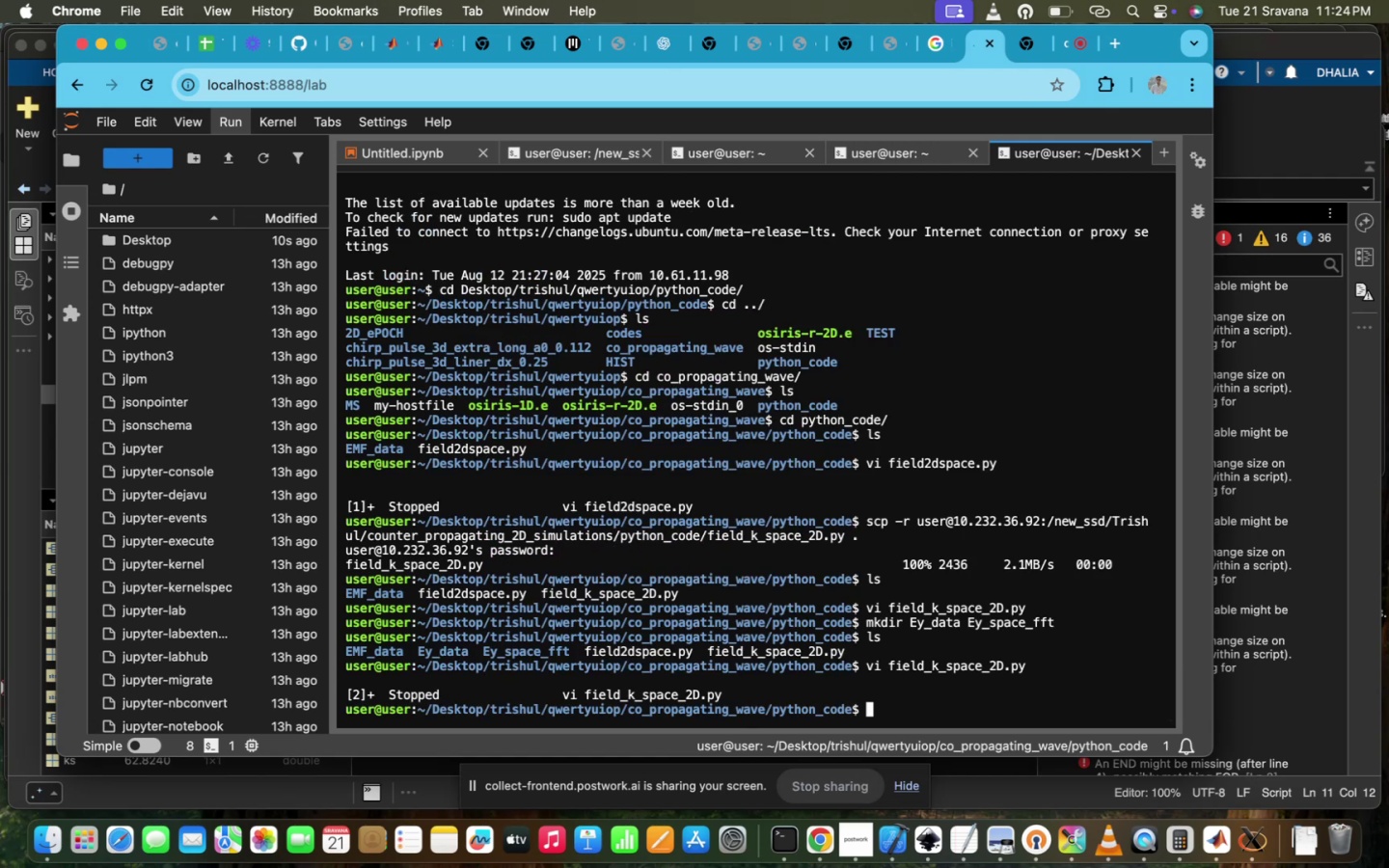 
wait(8.64)
 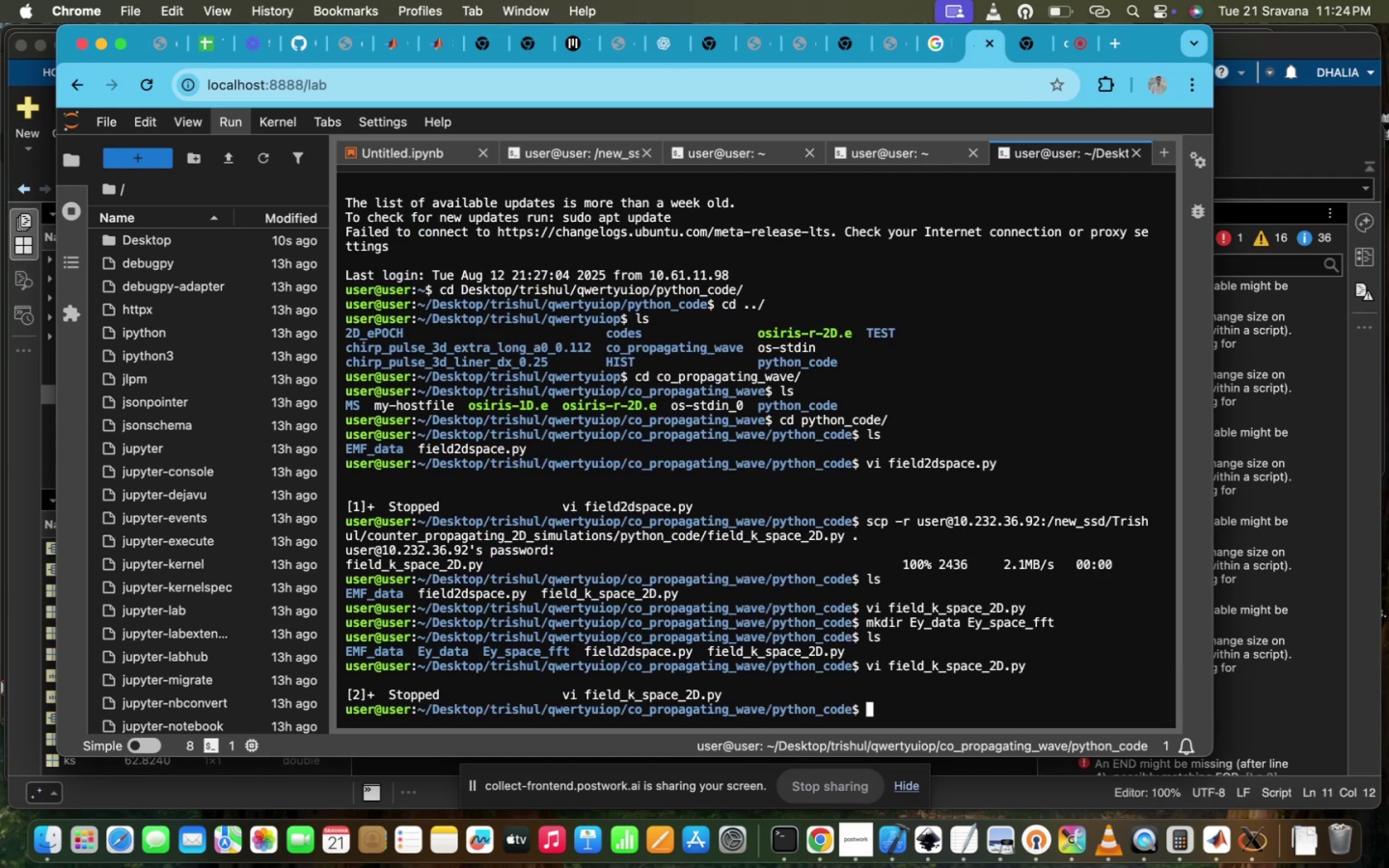 
type(py)
key(Tab)
type(t)
key(Tab)
key(Backspace)
key(Backspace)
key(Backspace)
key(Backspace)
key(Backspace)
key(Backspace)
type(modu)
key(Tab)
type( lo)
key(Tab)
type(a)
key(Tab)
 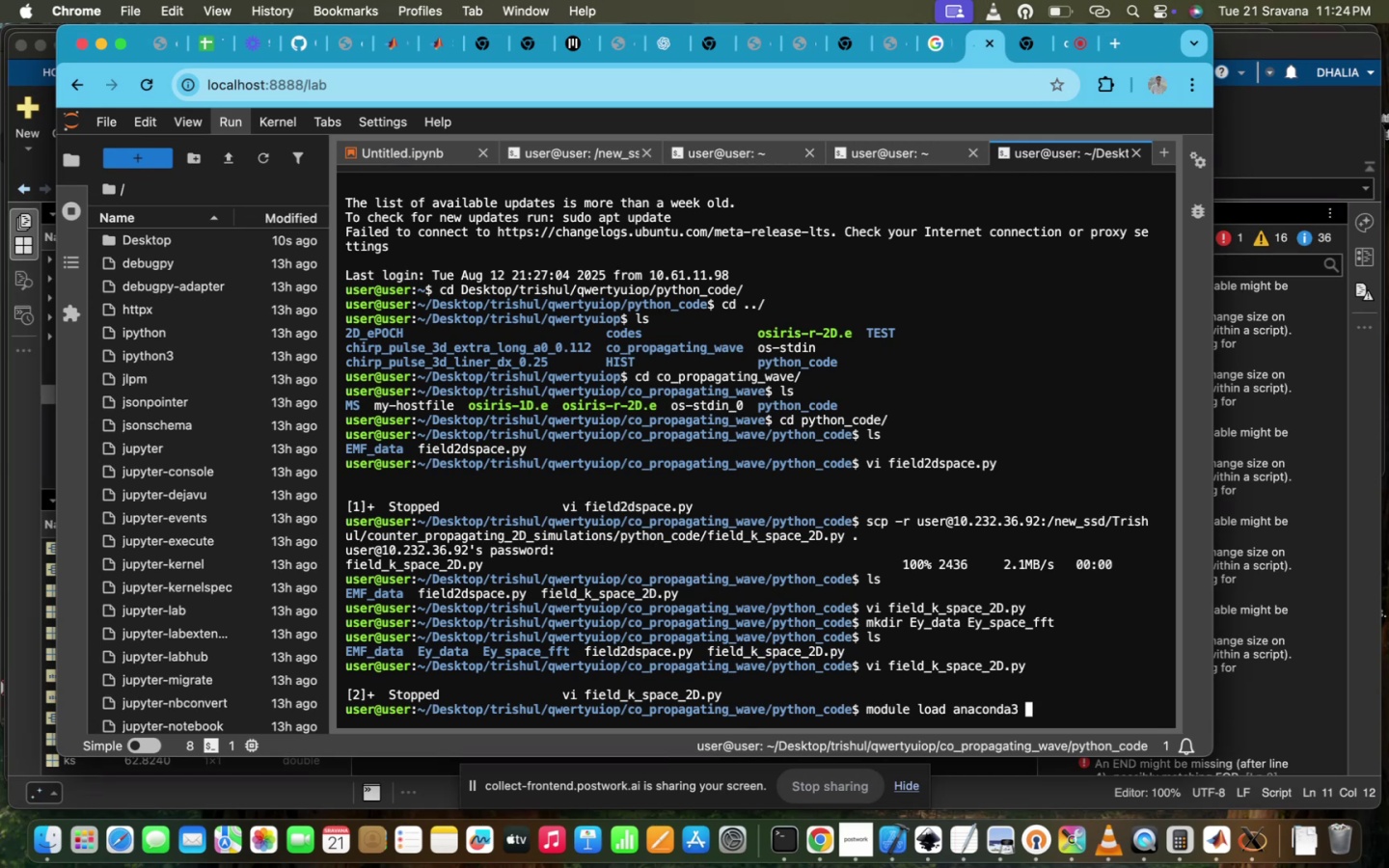 
key(Enter)
 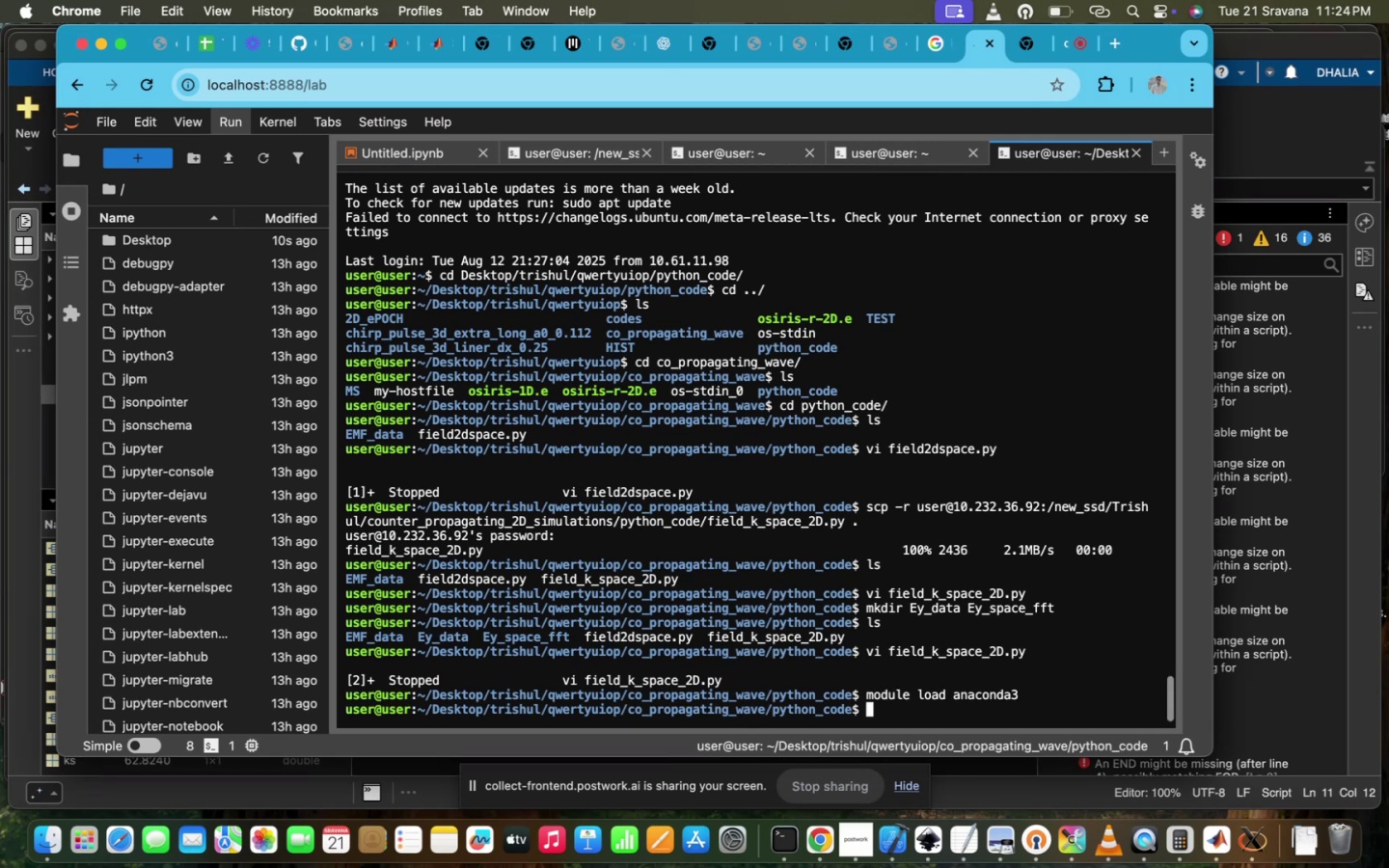 
type(pyth)
key(Tab)
type(3 fi)
key(Tab)
type(3)
key(Tab)
key(Backspace)
type(2)
key(Tab)
 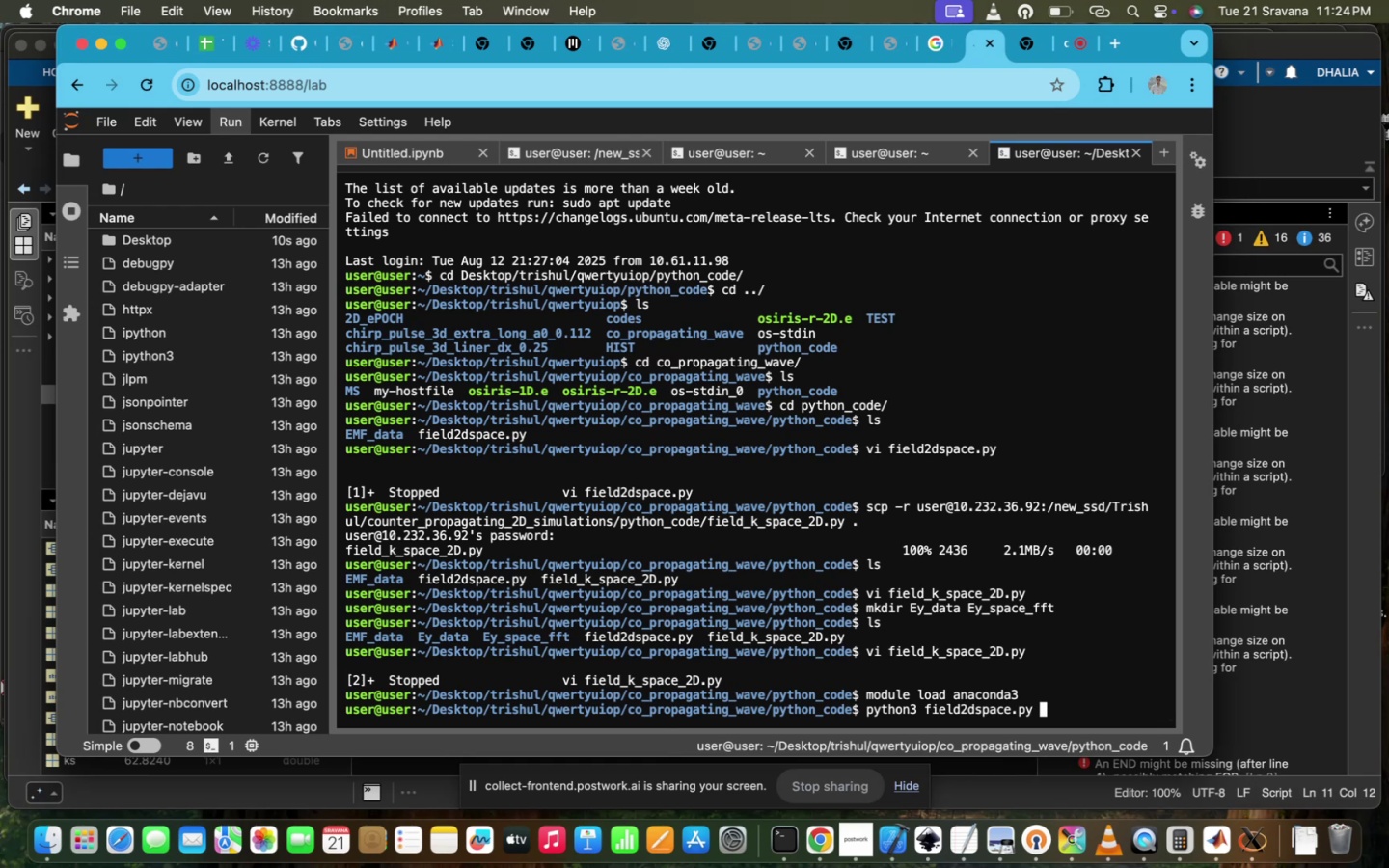 
key(Enter)
 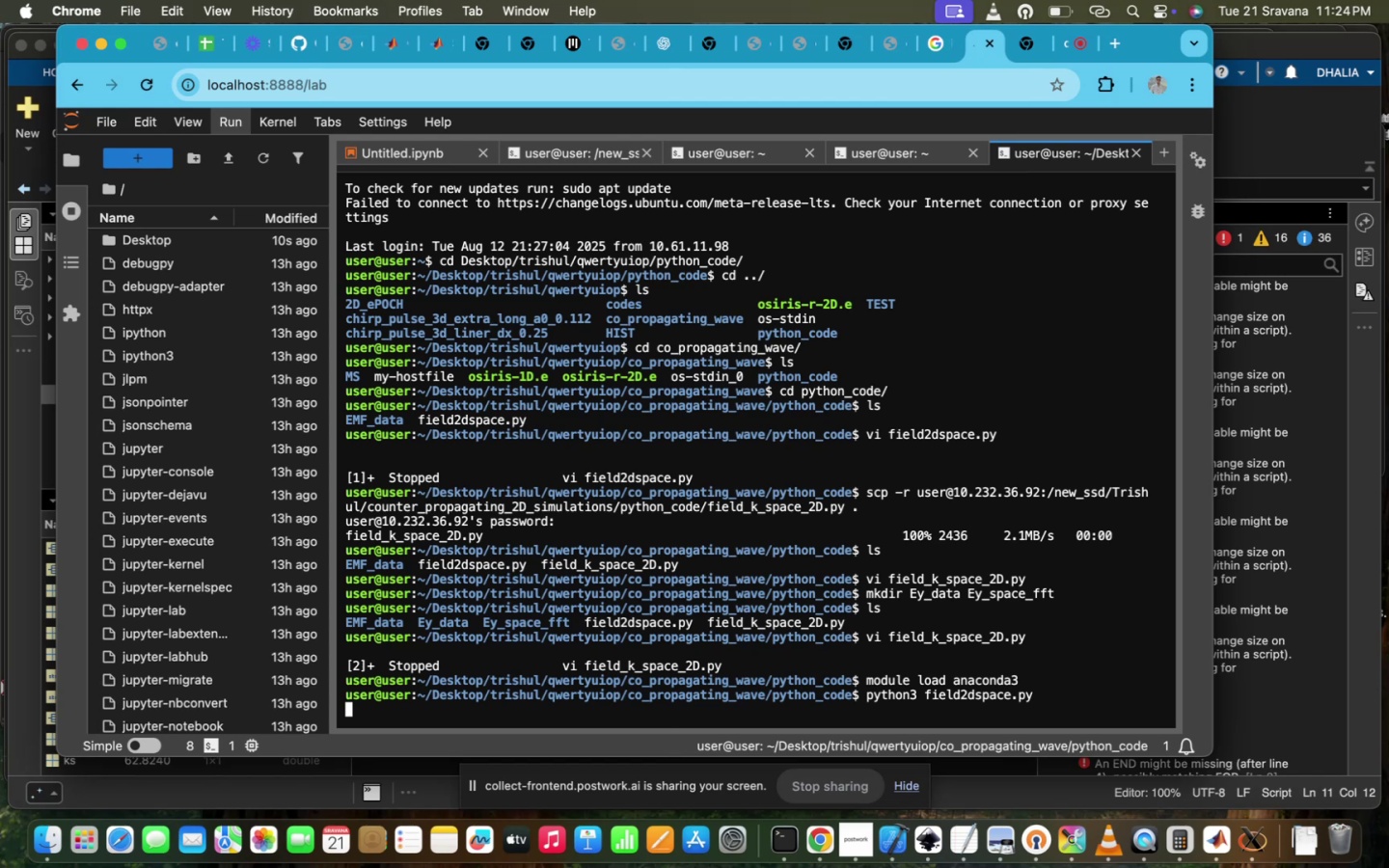 
wait(22.75)
 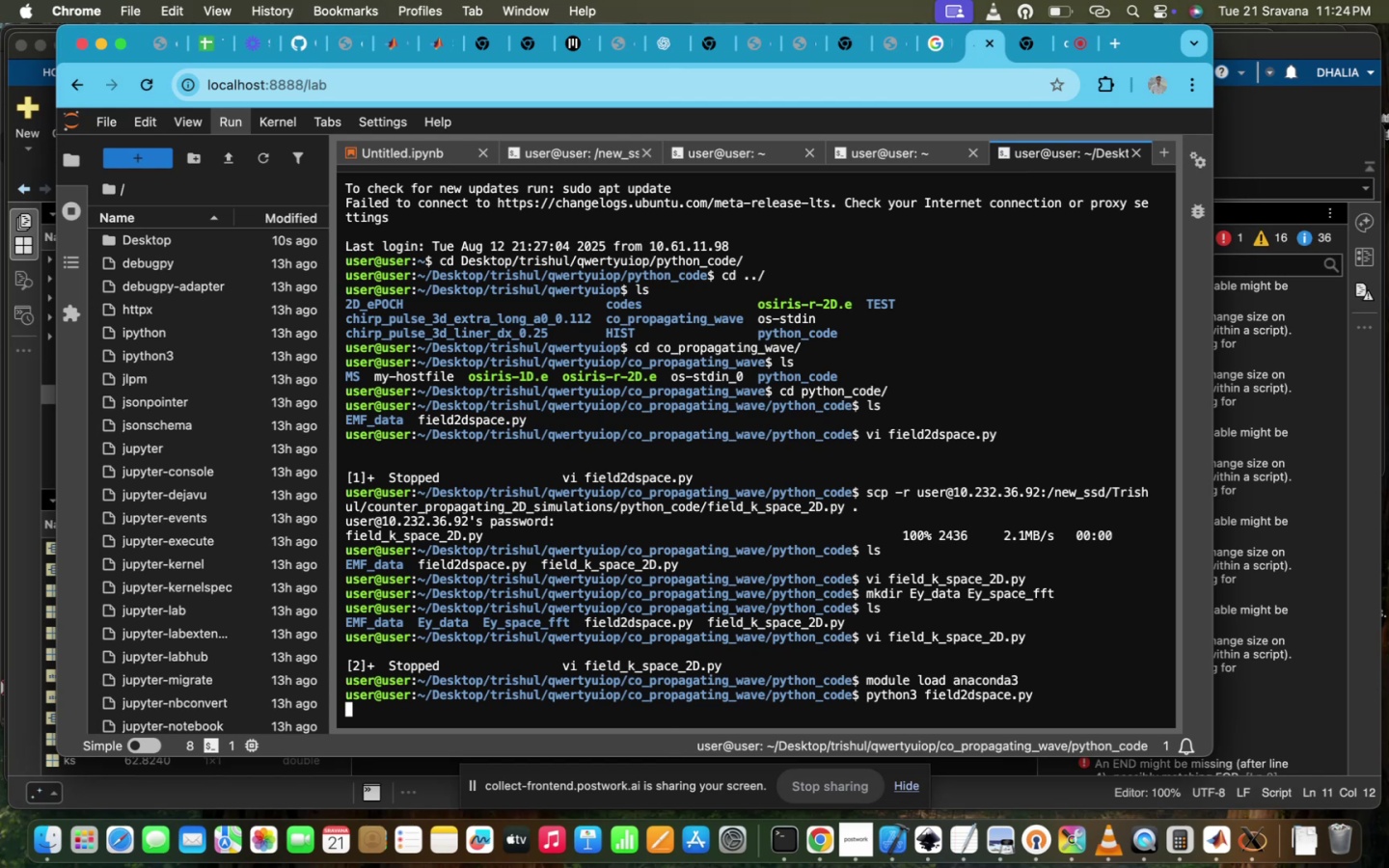 
scroll: coordinate [819, 652], scroll_direction: down, amount: 5.0
 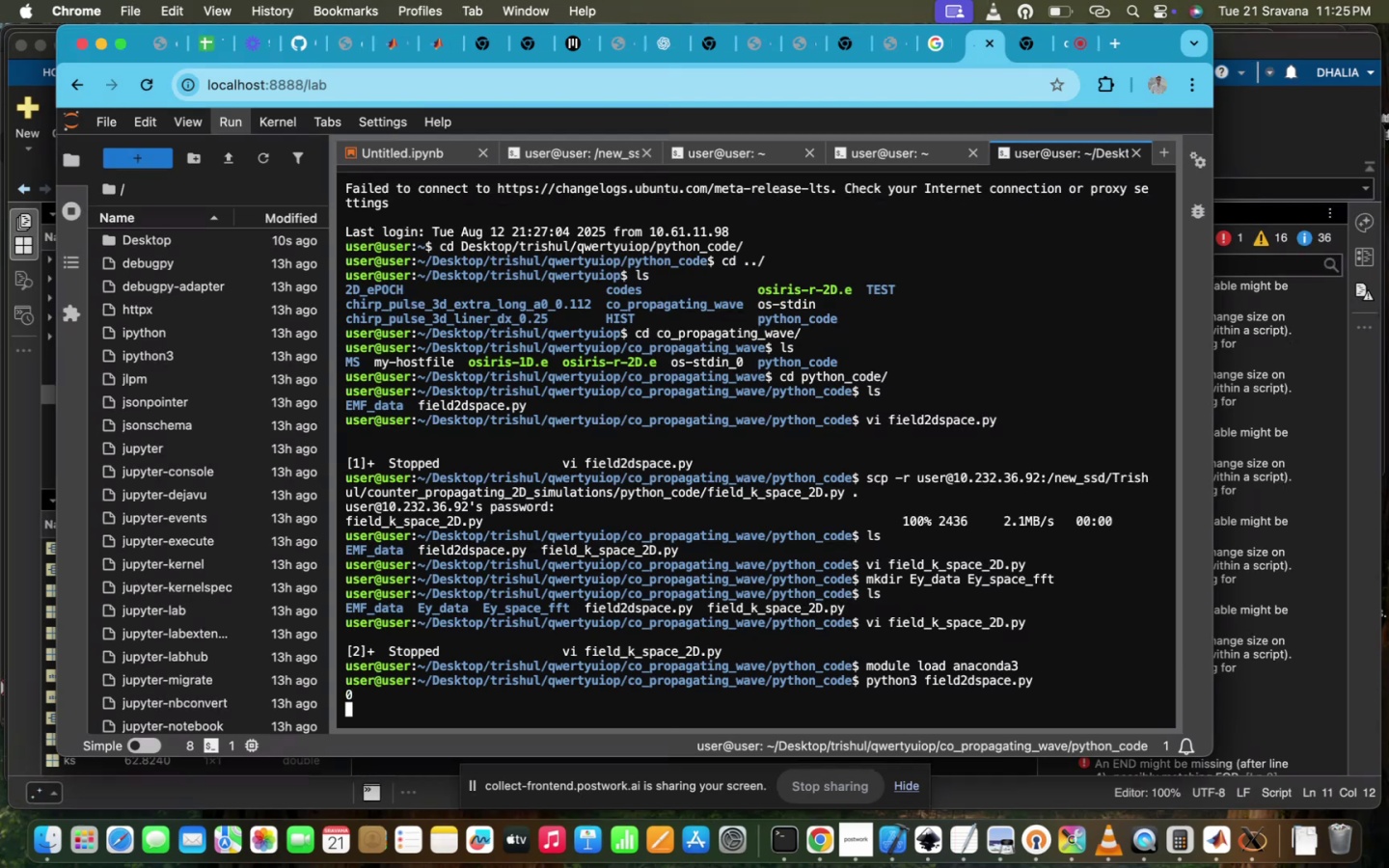 
wait(11.73)
 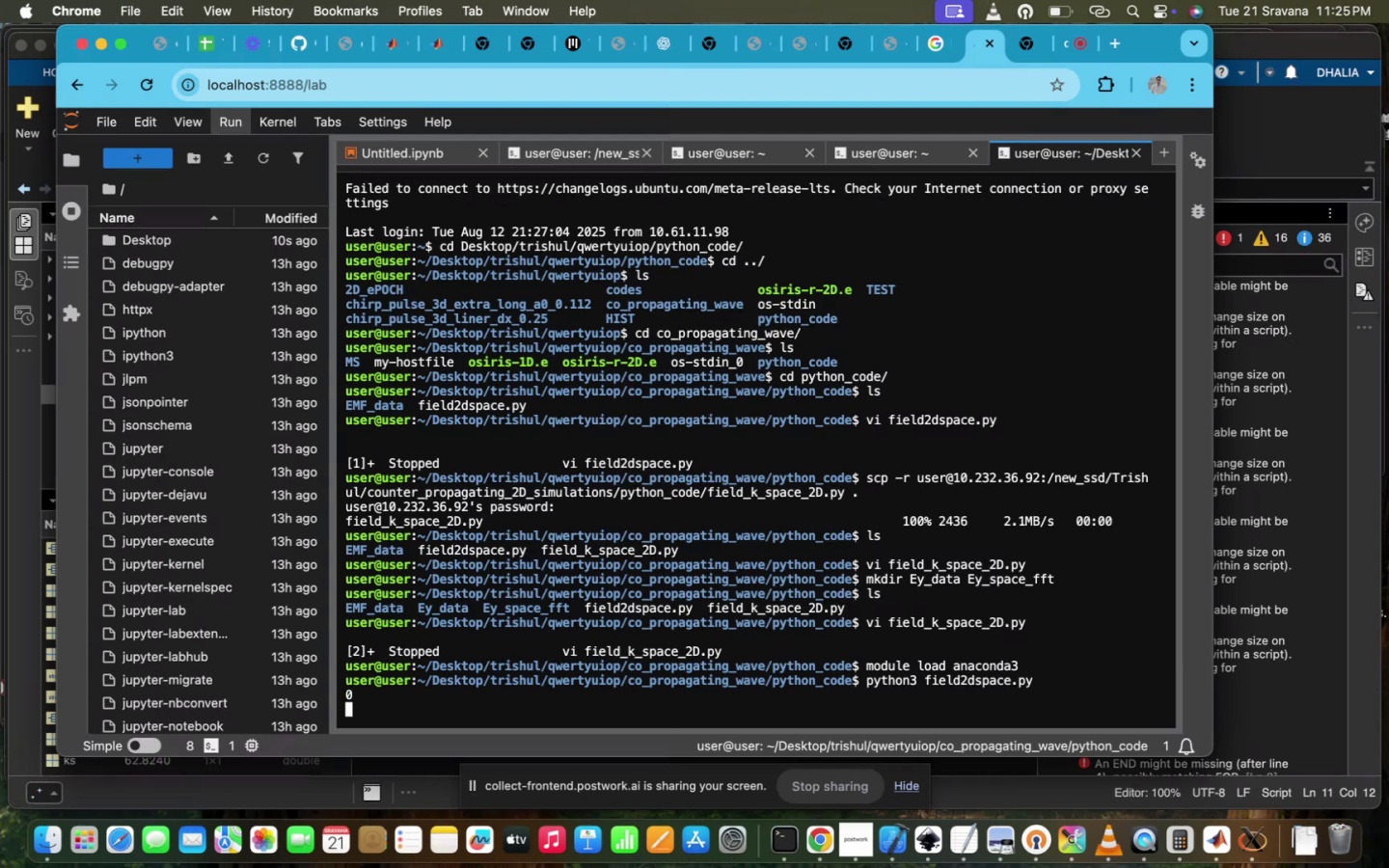 
scroll: coordinate [819, 652], scroll_direction: up, amount: 2.0
 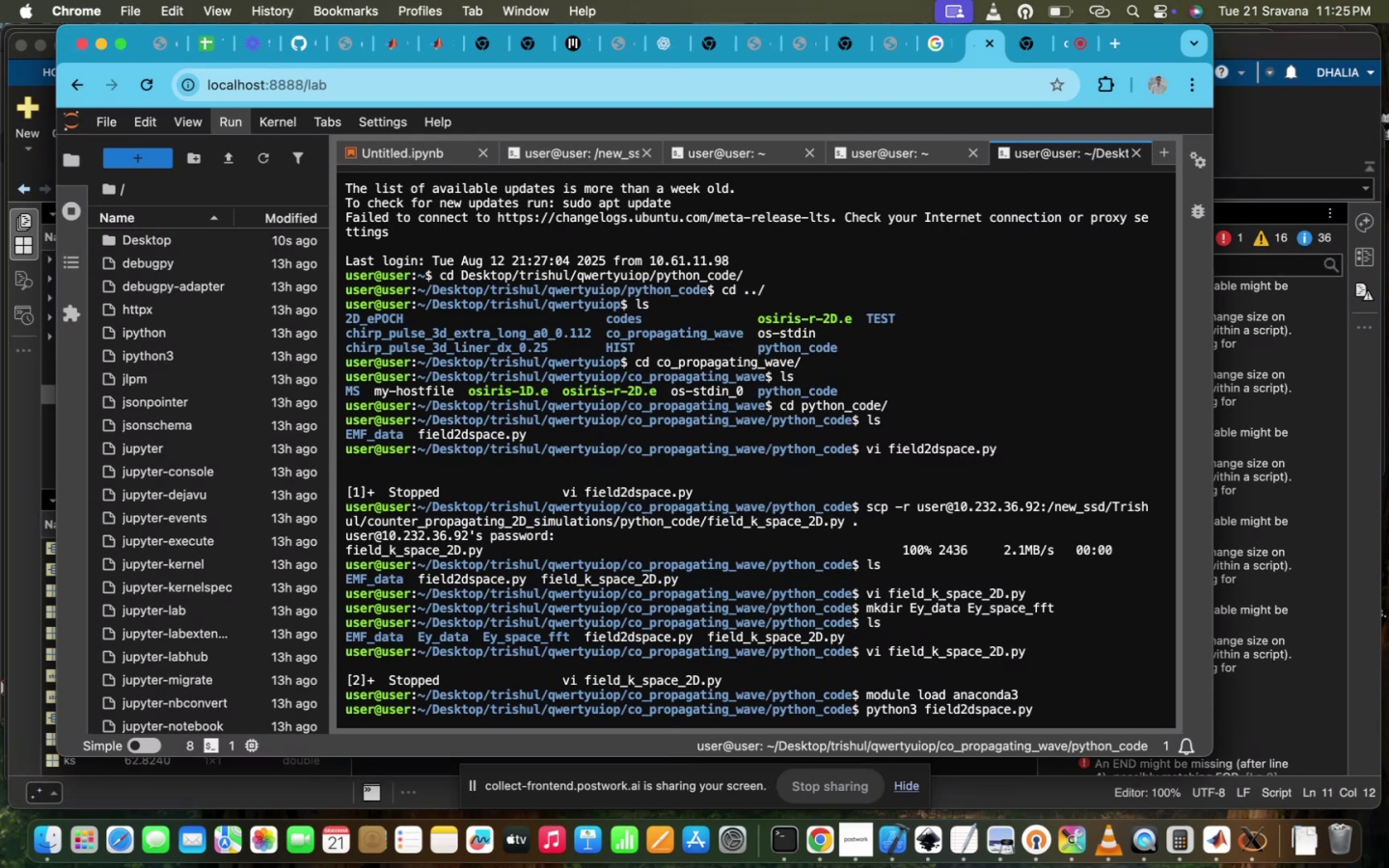 
scroll: coordinate [819, 652], scroll_direction: down, amount: 6.0
 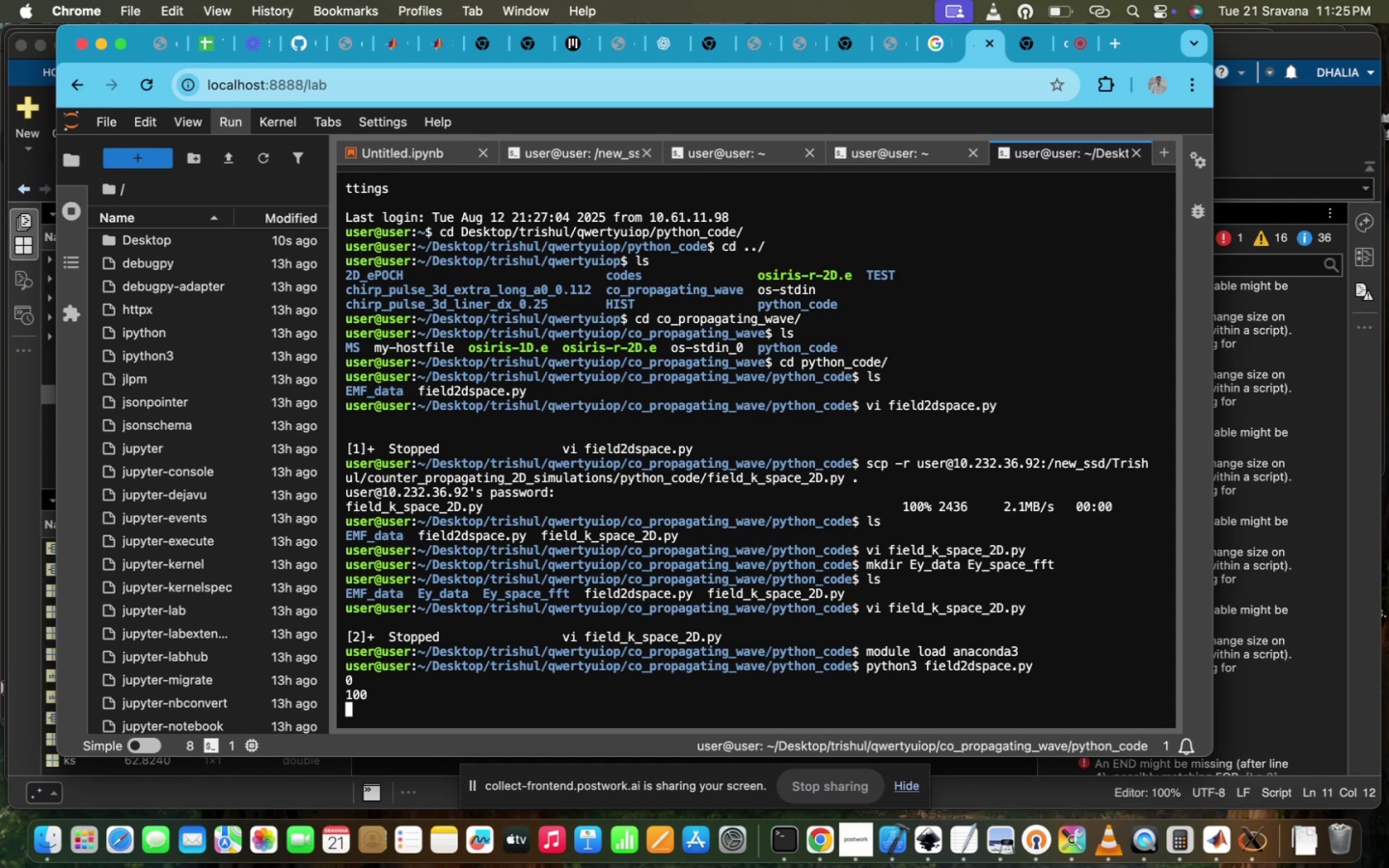 
wait(31.74)
 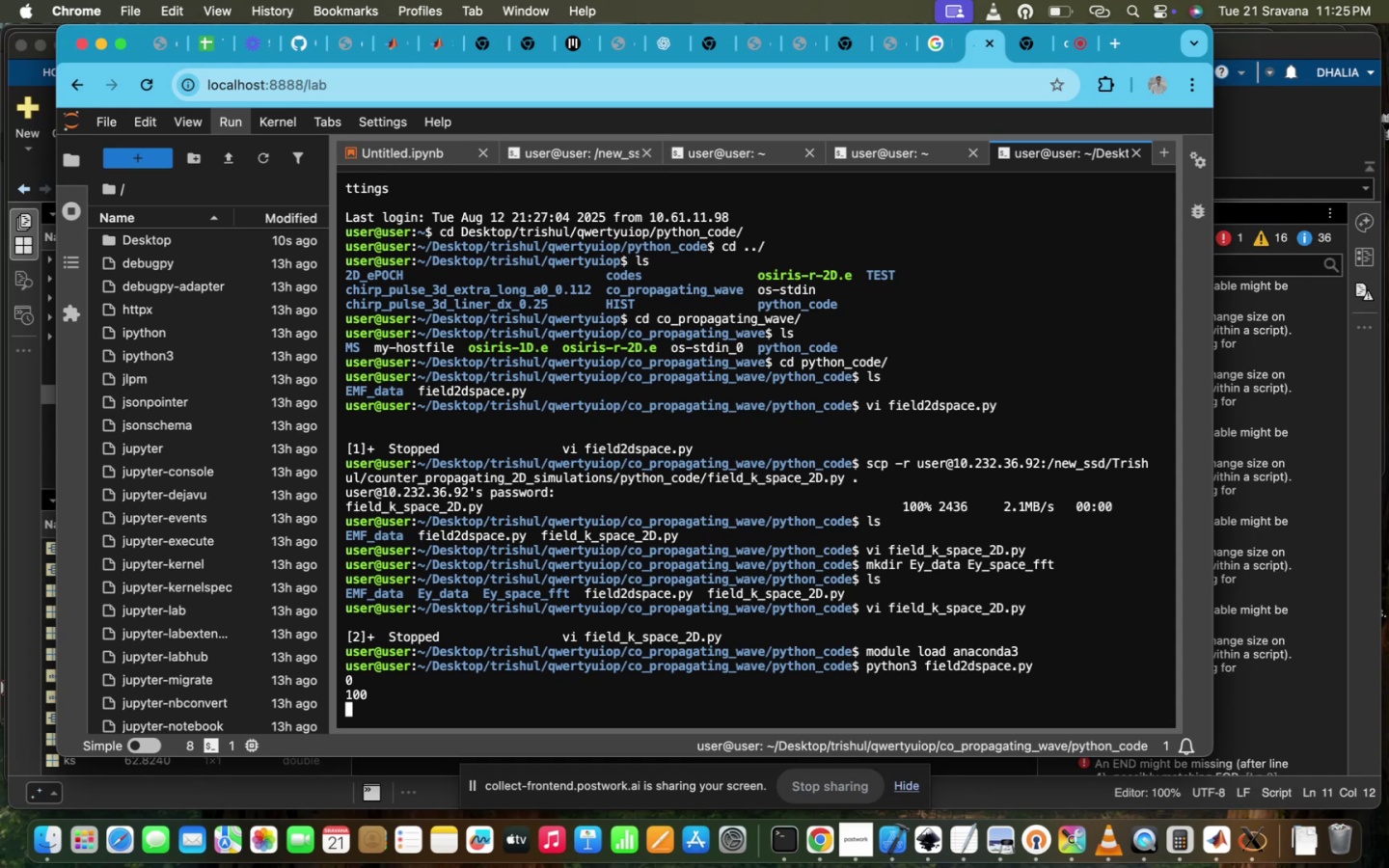 
scroll: coordinate [819, 652], scroll_direction: down, amount: 28.0
 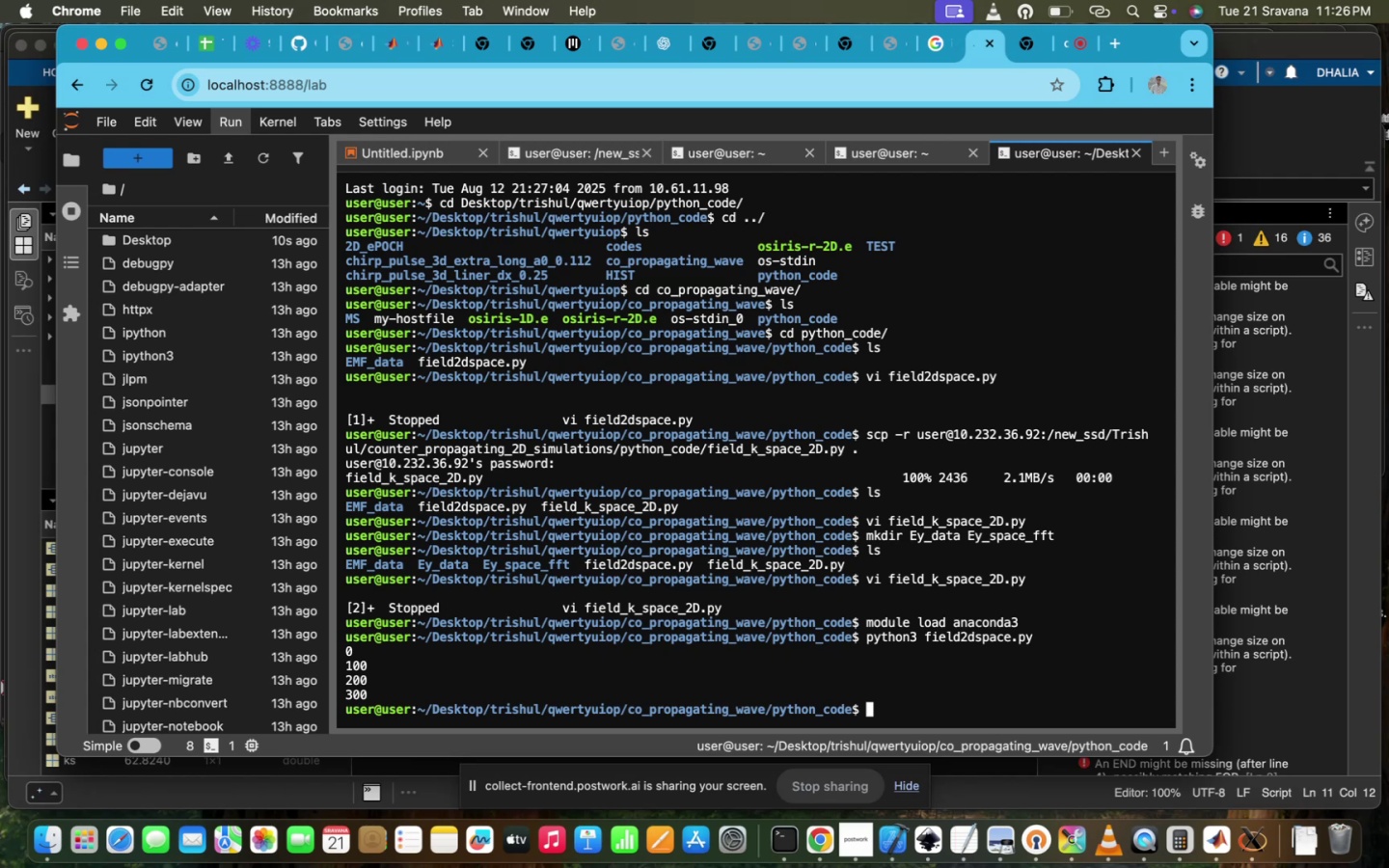 
wait(33.63)
 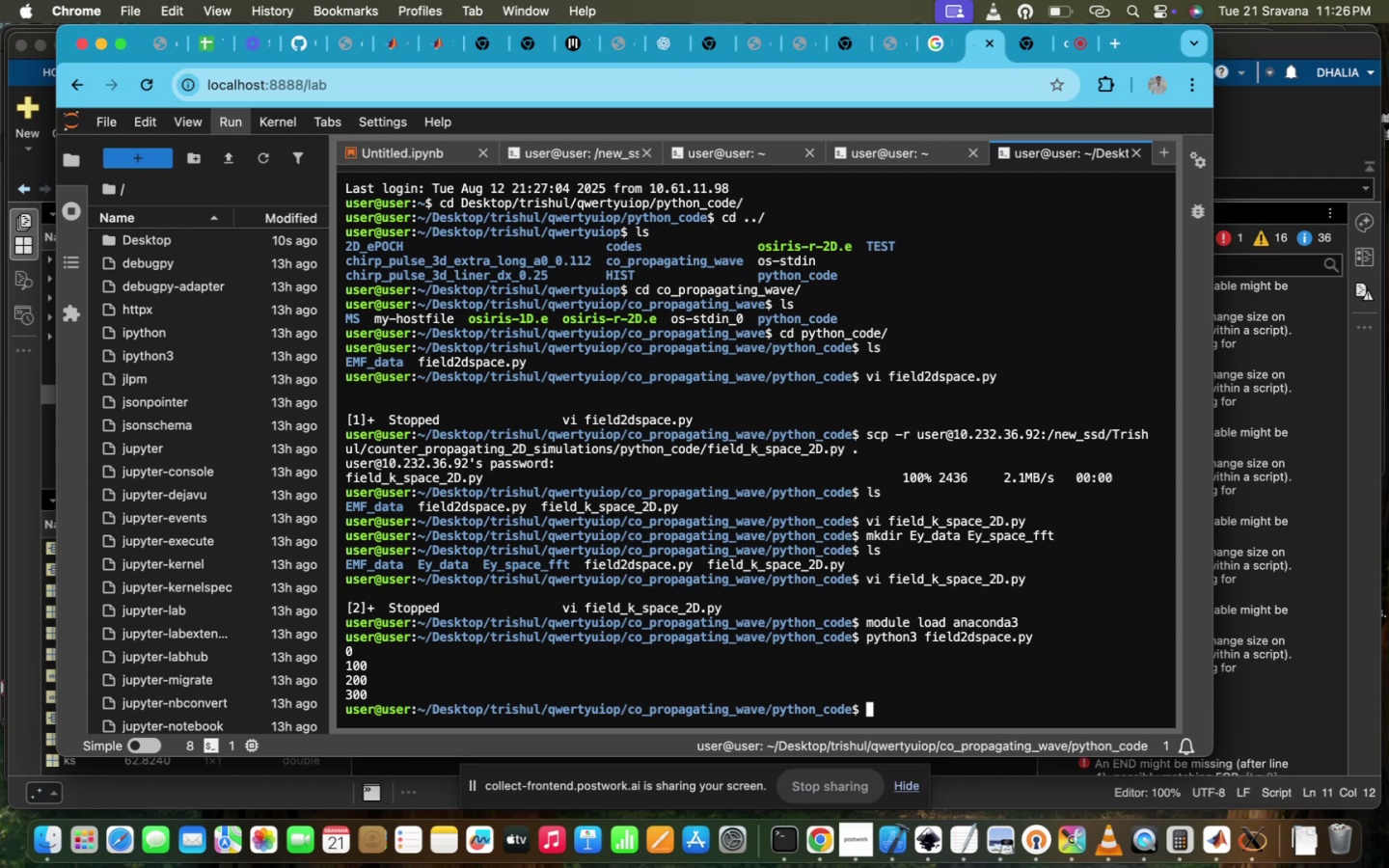 
scroll: coordinate [819, 652], scroll_direction: up, amount: 1.0
 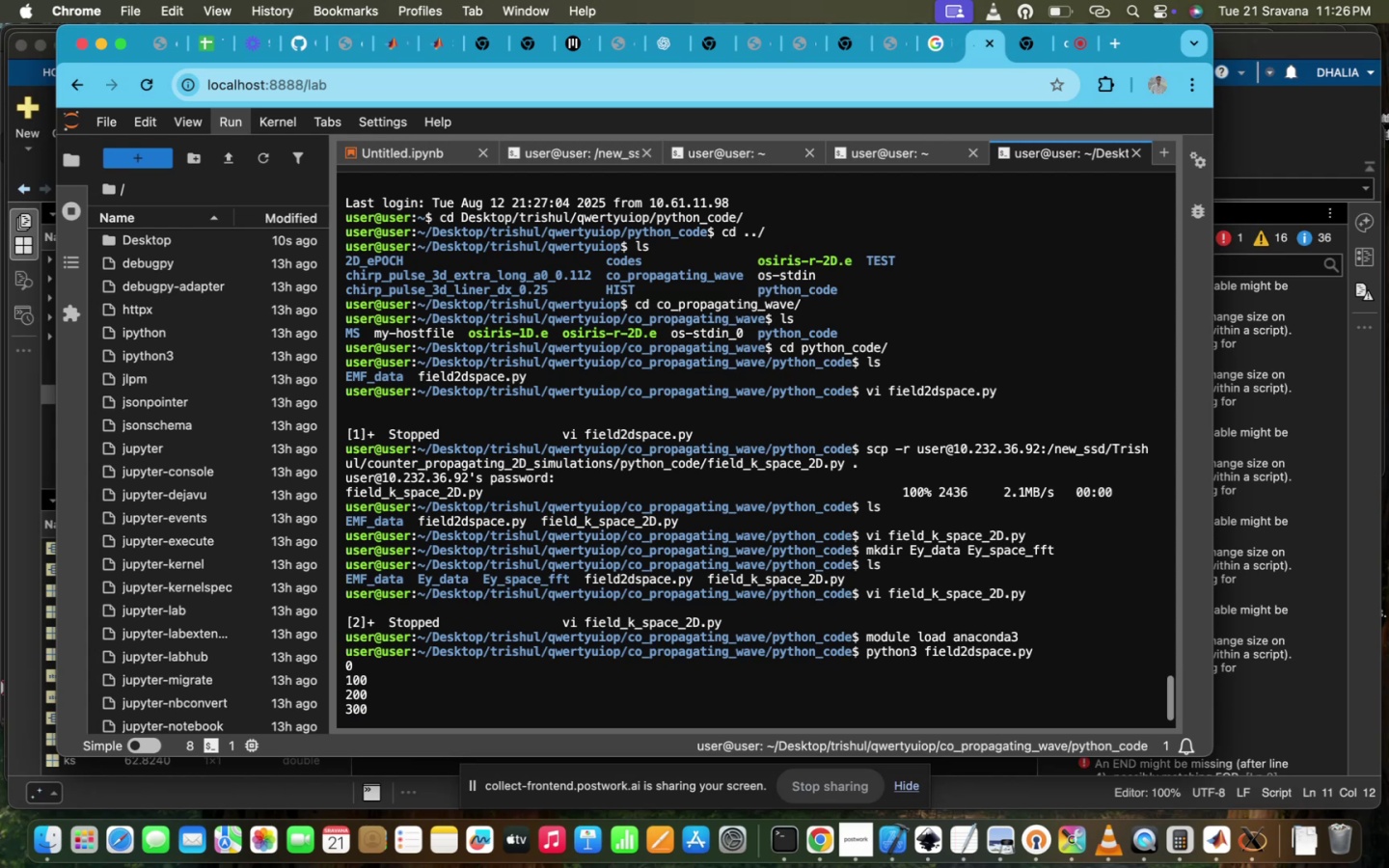 
scroll: coordinate [819, 652], scroll_direction: down, amount: 131.0
 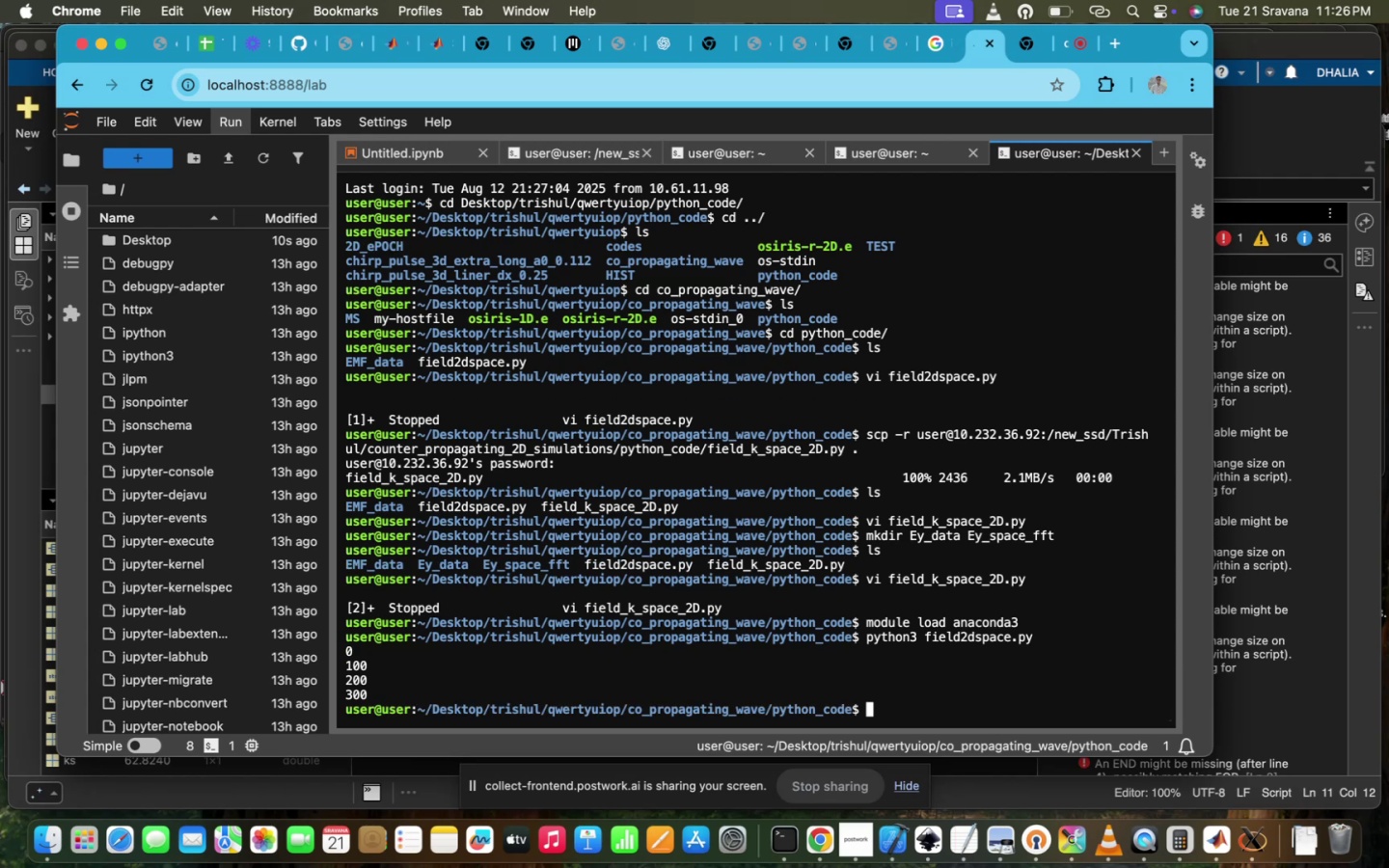 
key(ArrowUp)
 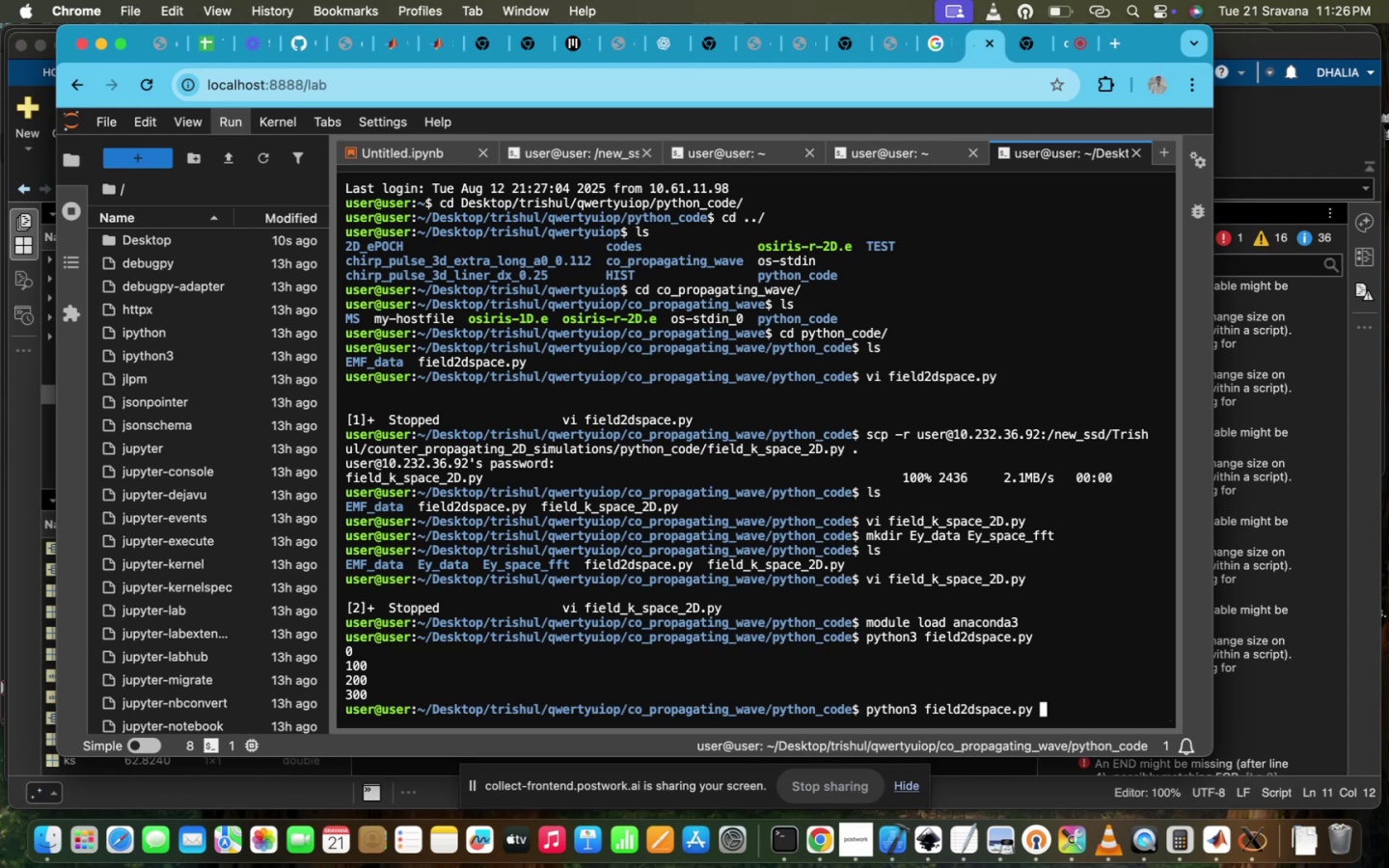 
key(ArrowUp)
 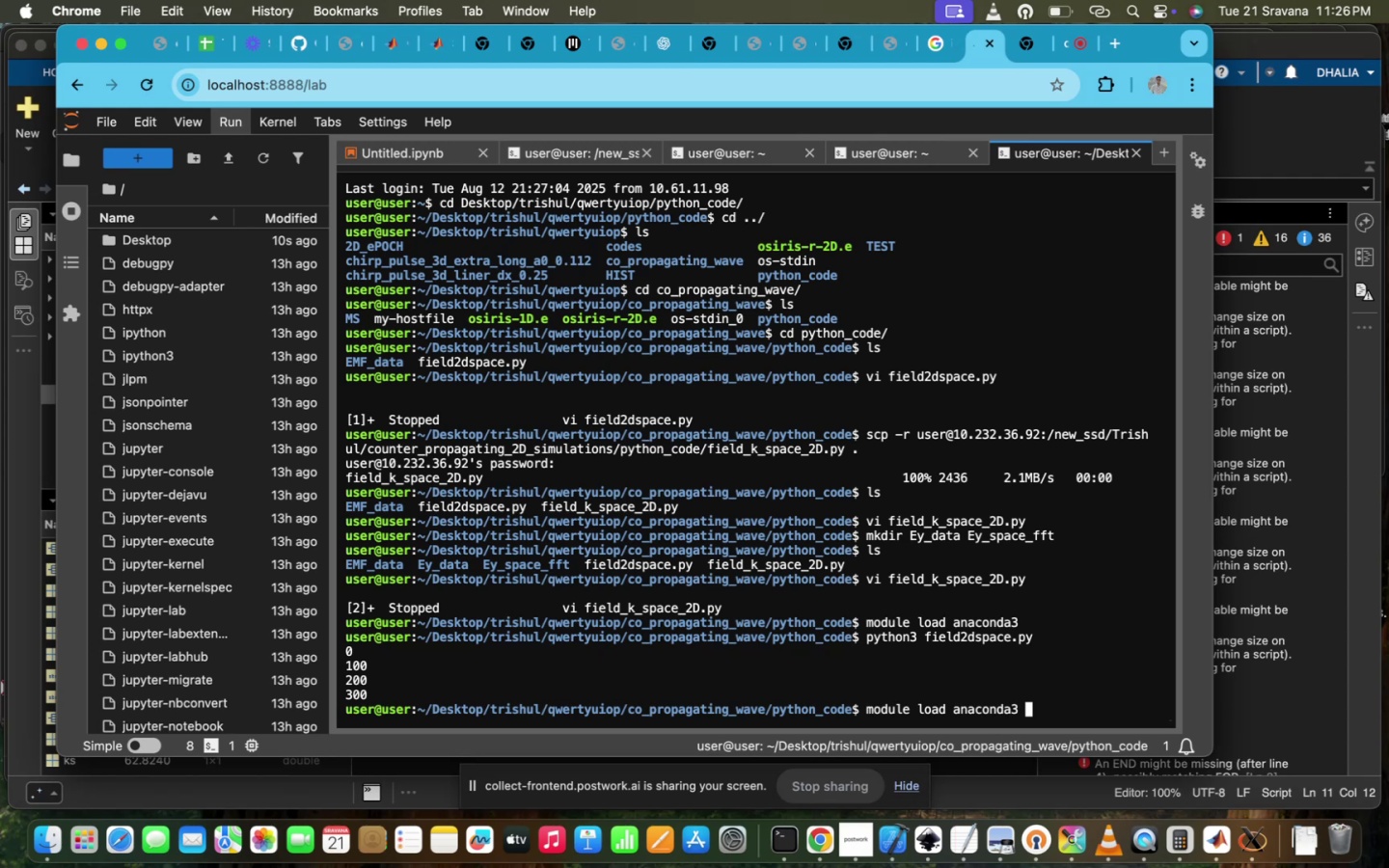 
key(ArrowUp)
 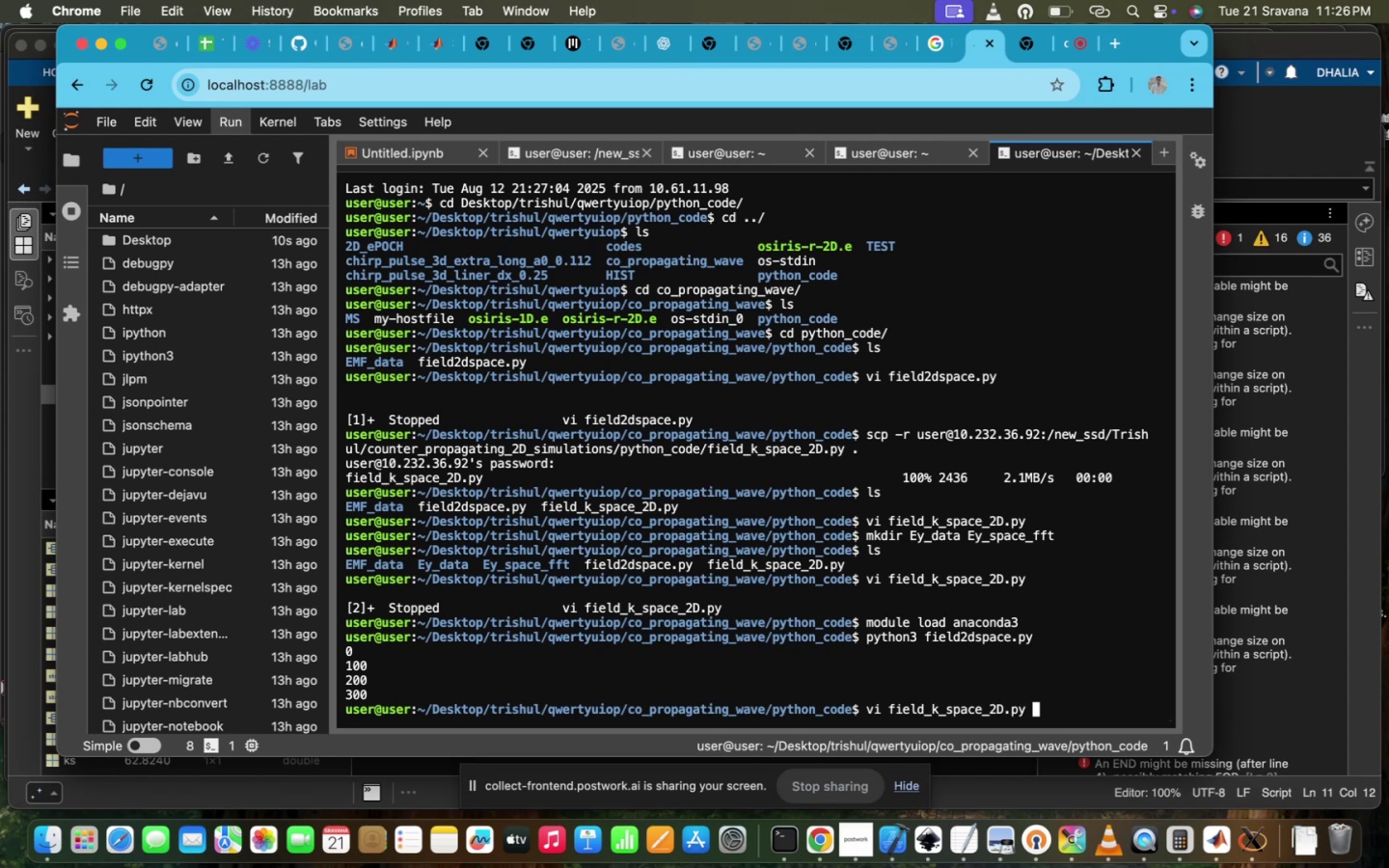 
key(ArrowUp)
 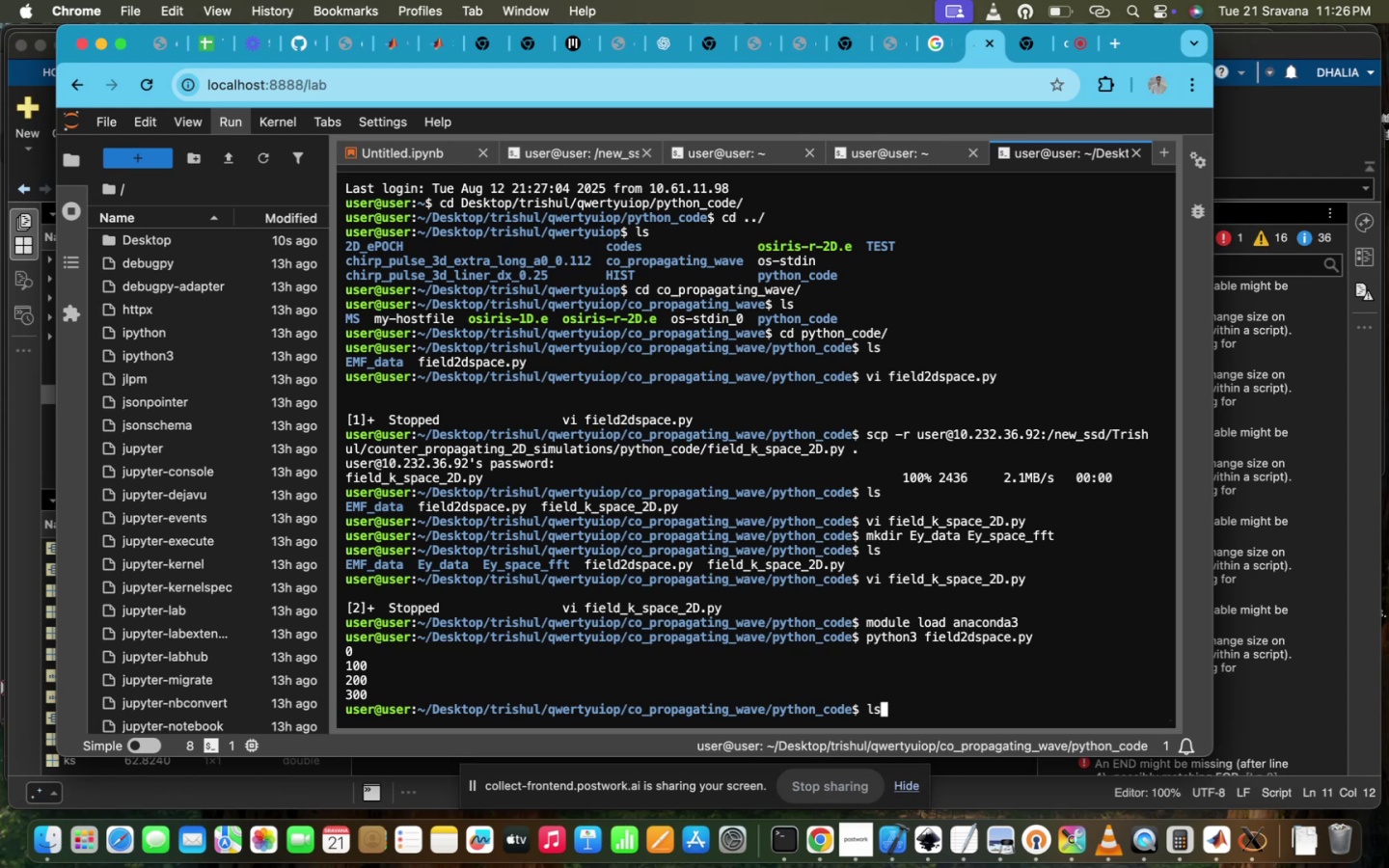 
hold_key(key=ArrowDown, duration=0.49)
 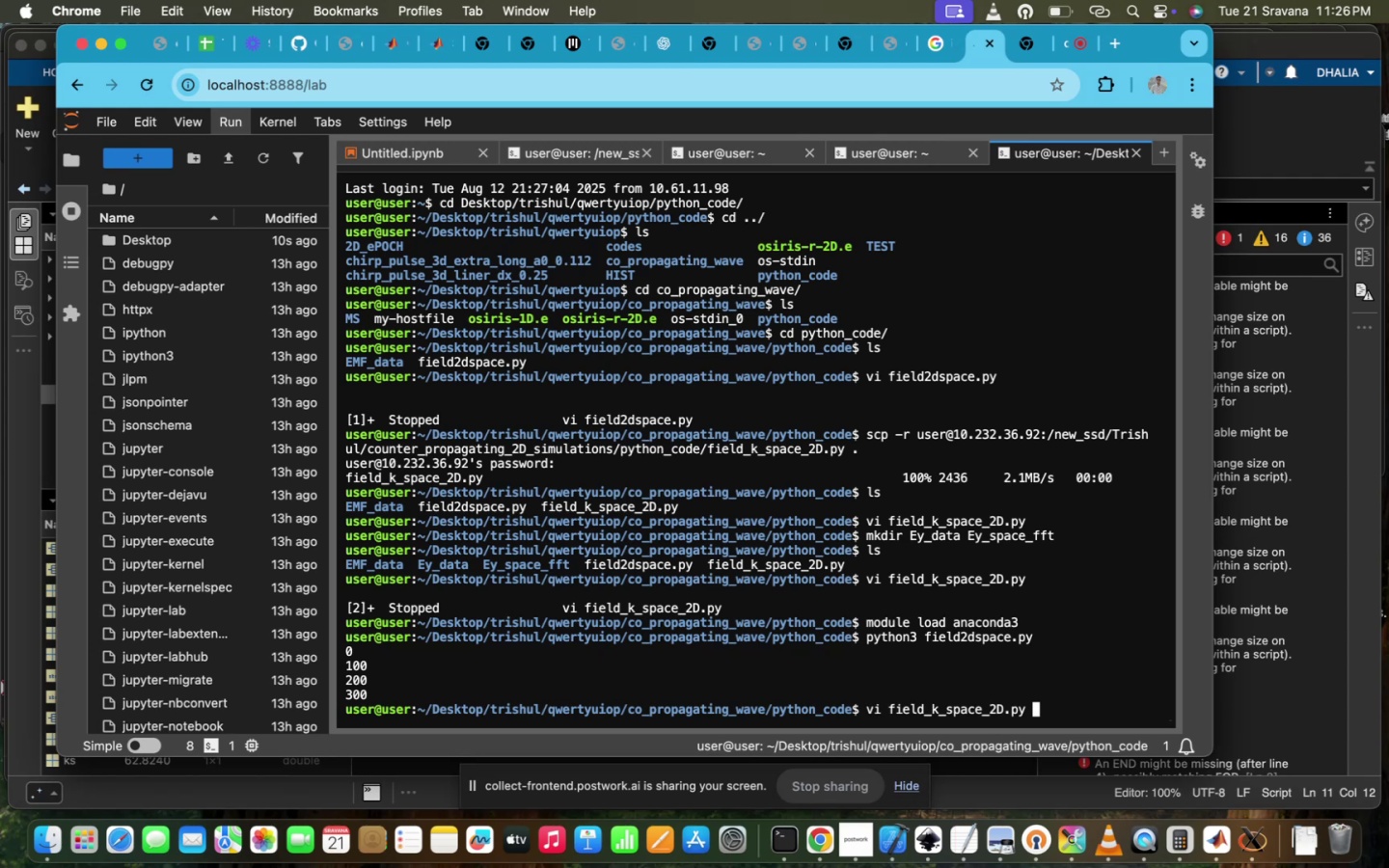 
hold_key(key=ArrowDown, duration=0.46)
 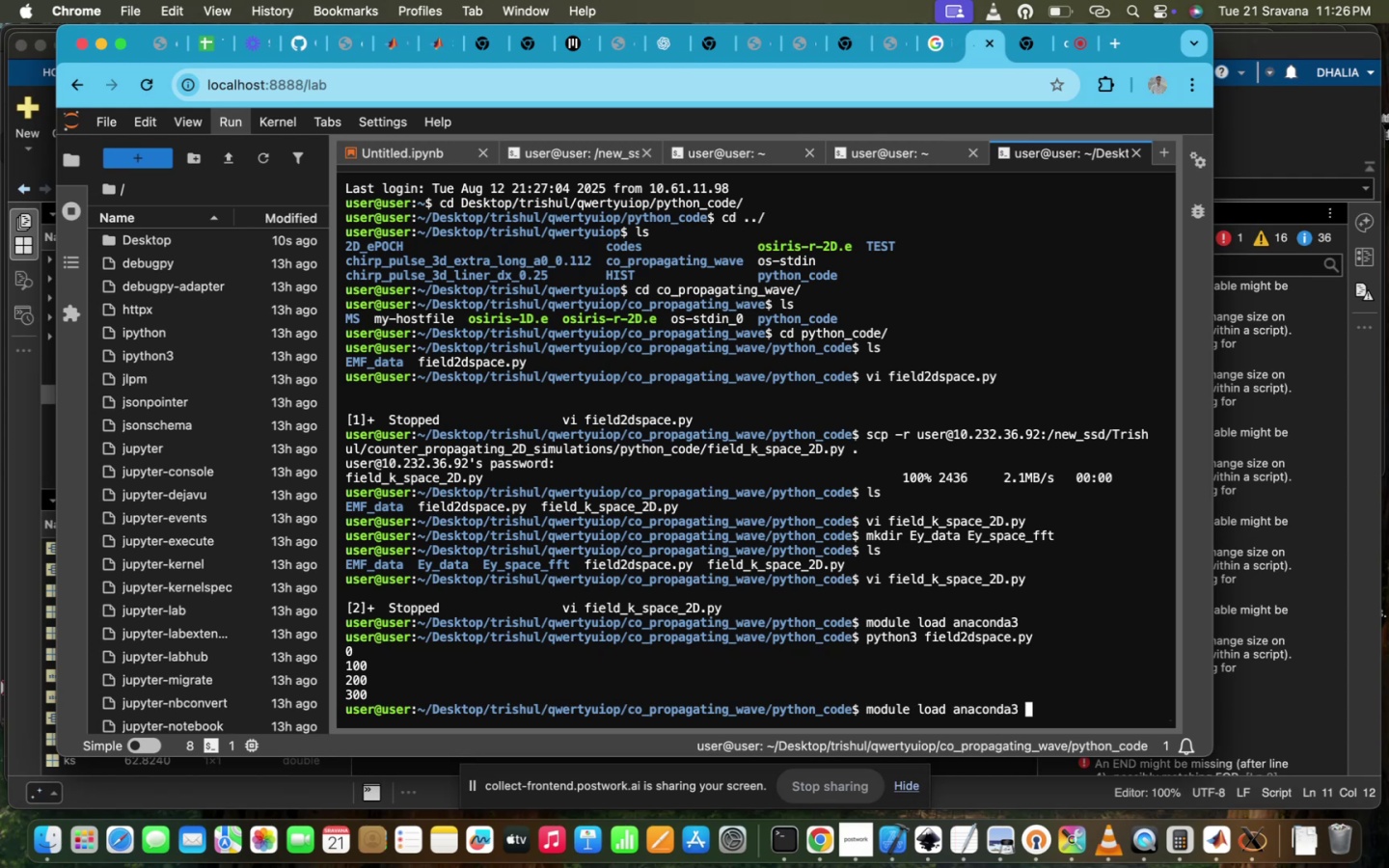 
hold_key(key=ArrowDown, duration=0.53)
 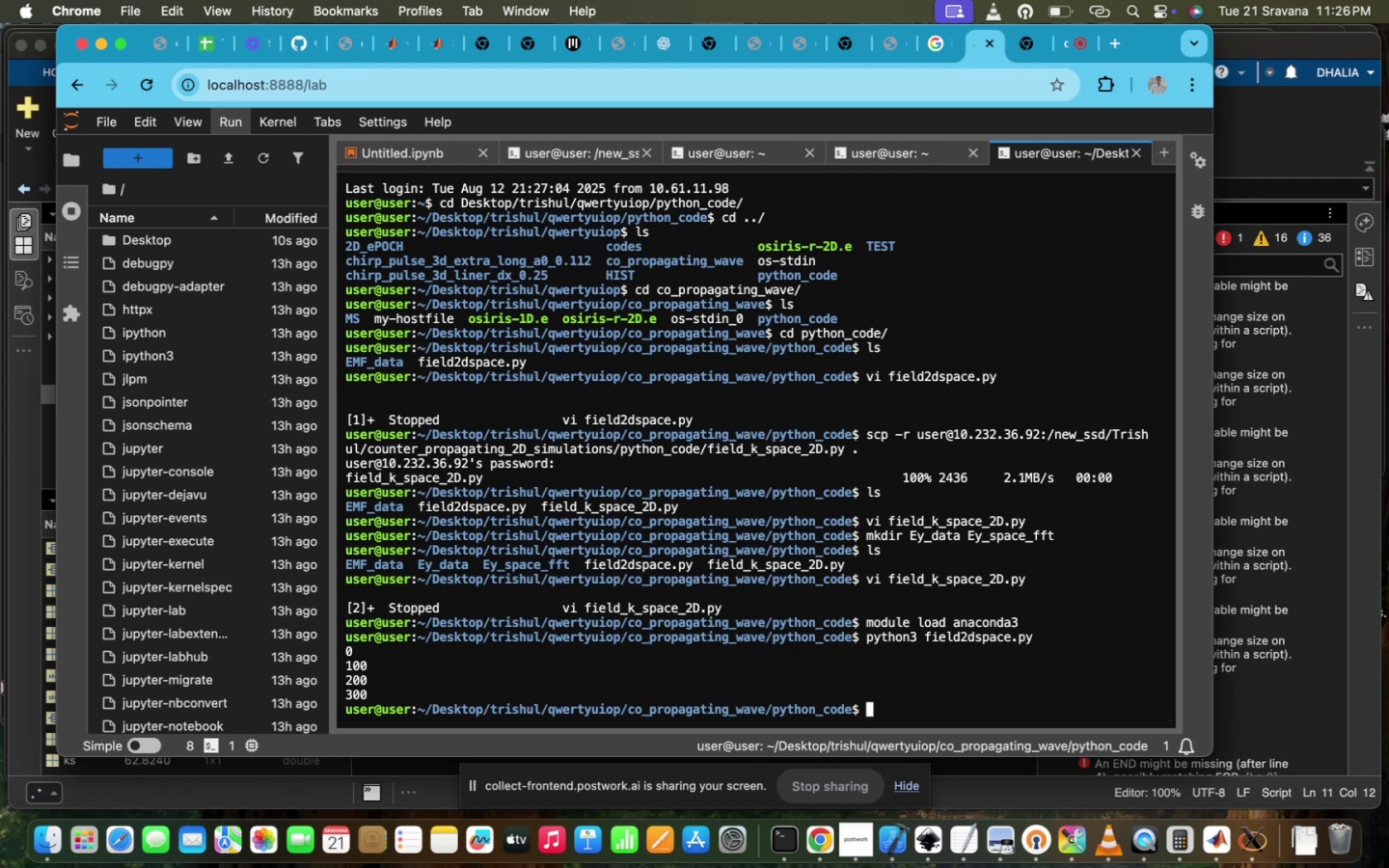 
key(ArrowUp)
 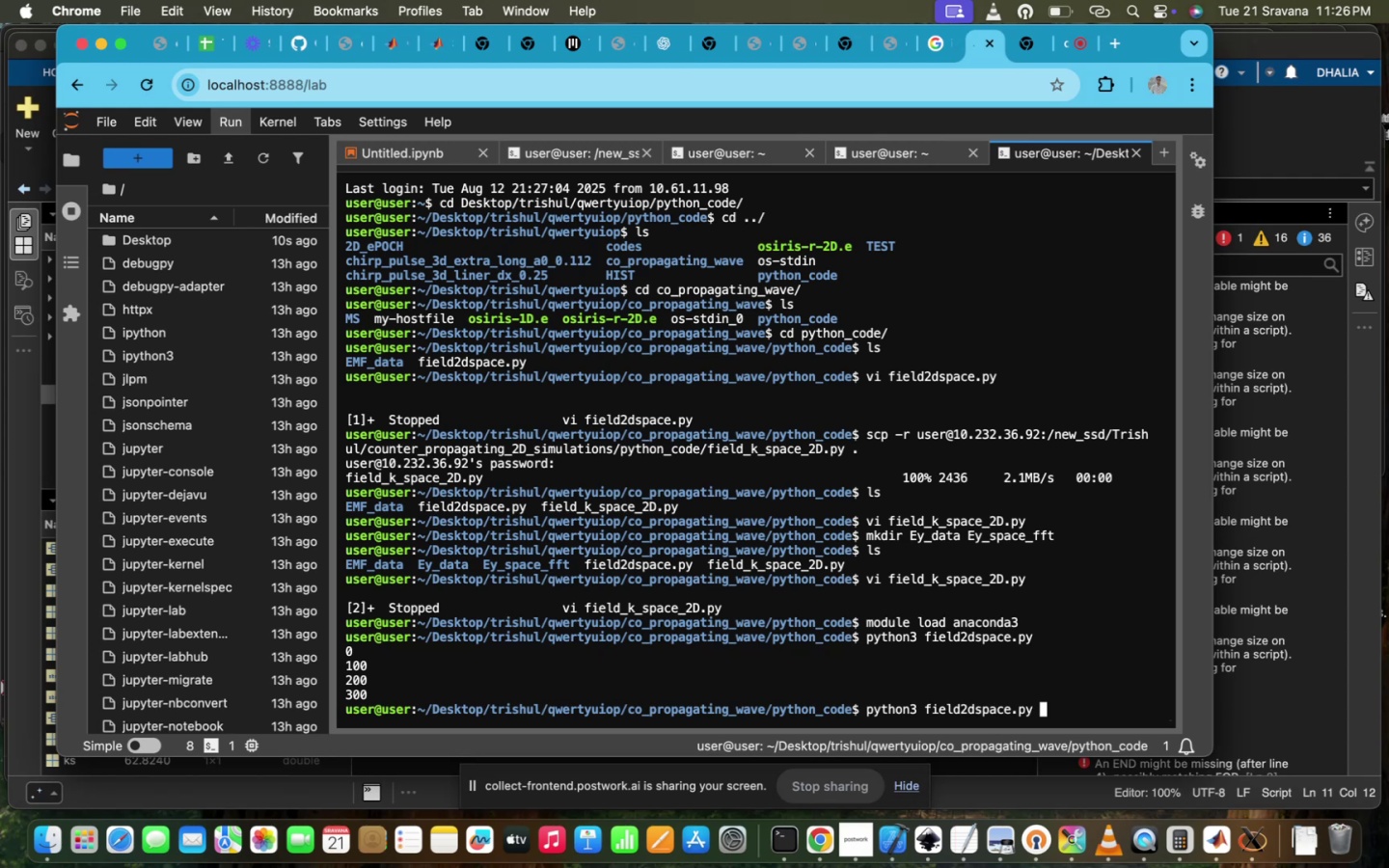 
key(ArrowUp)
 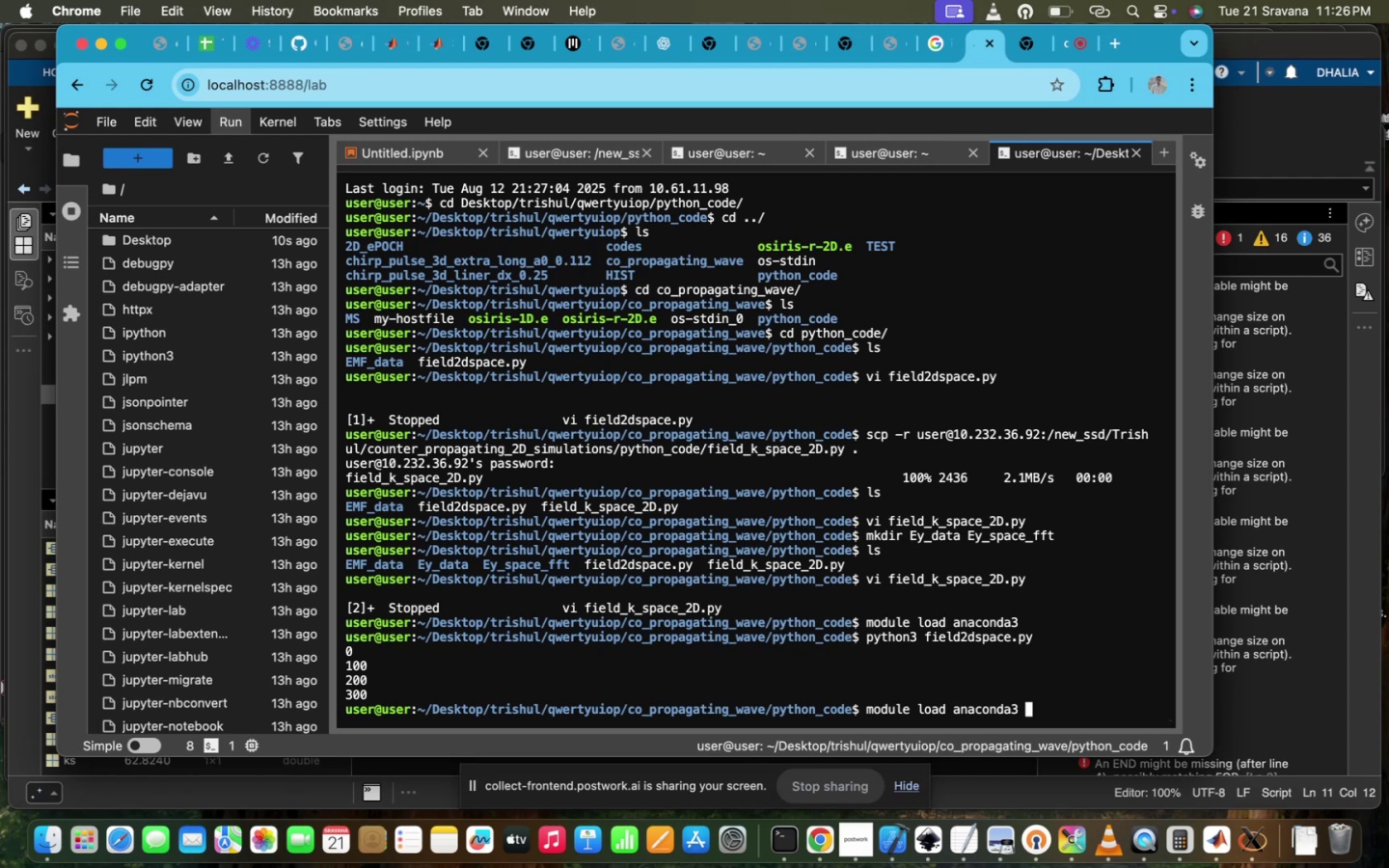 
key(ArrowUp)
 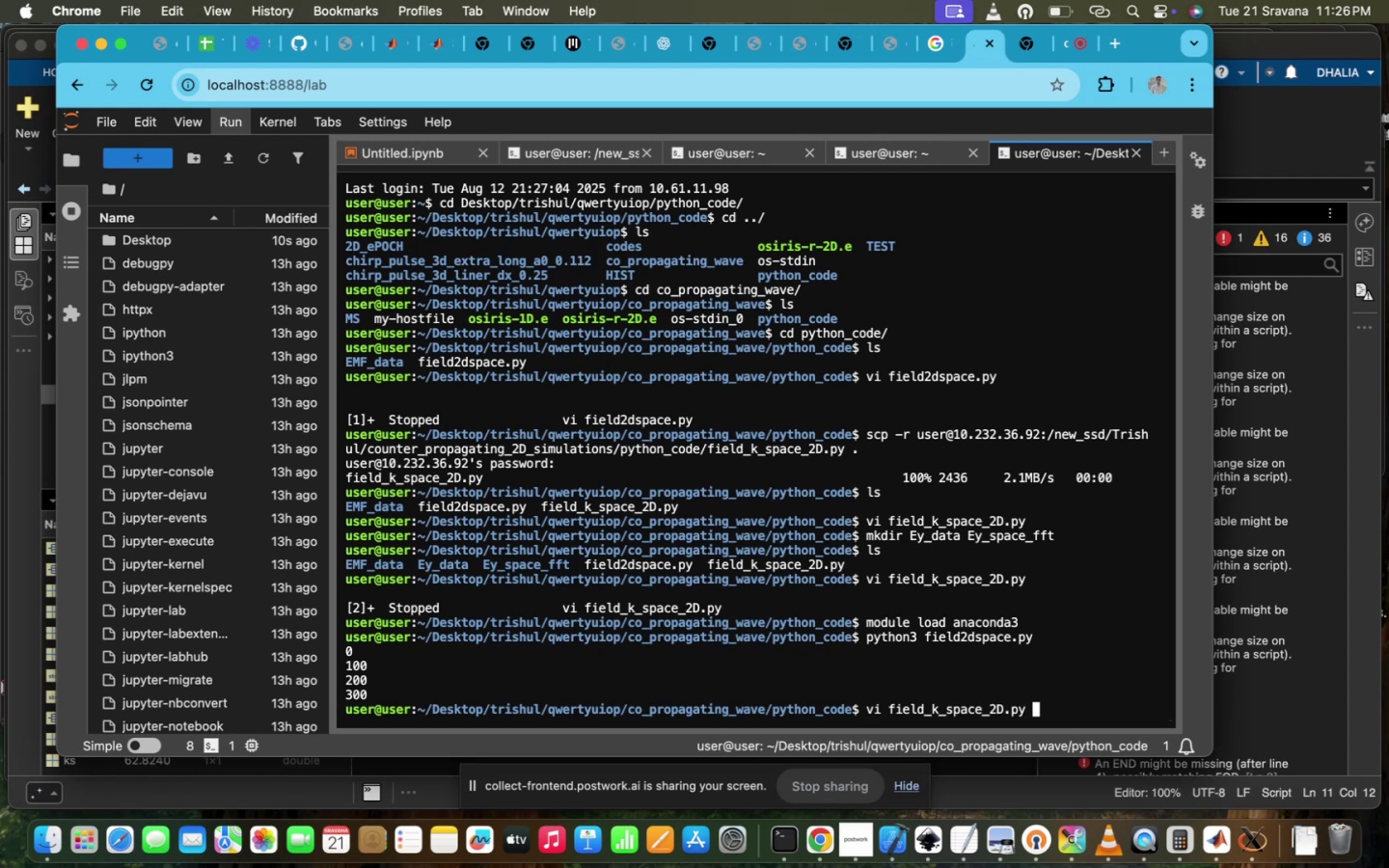 
hold_key(key=Enter, duration=0.58)
 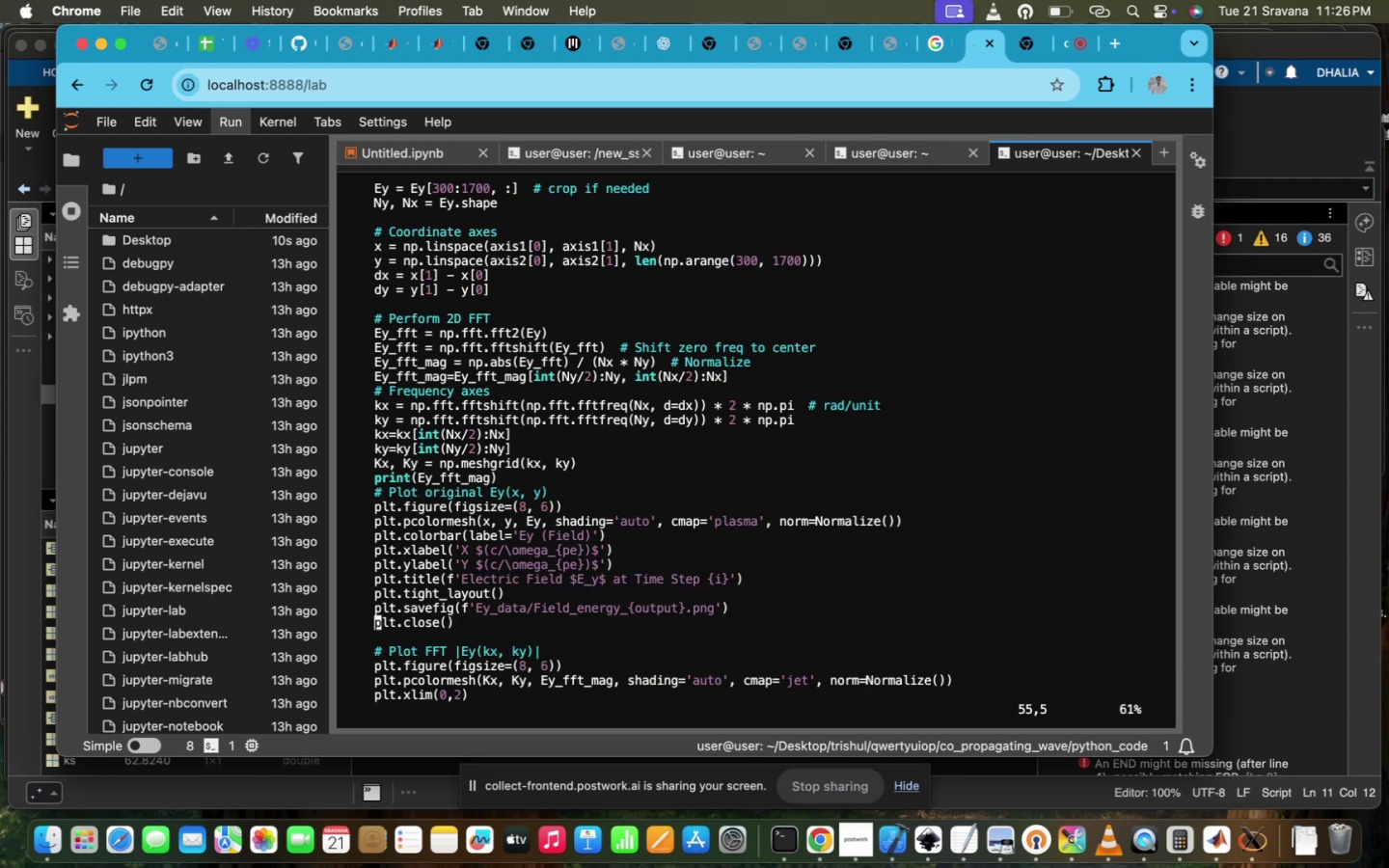 
scroll: coordinate [819, 652], scroll_direction: down, amount: 103.0
 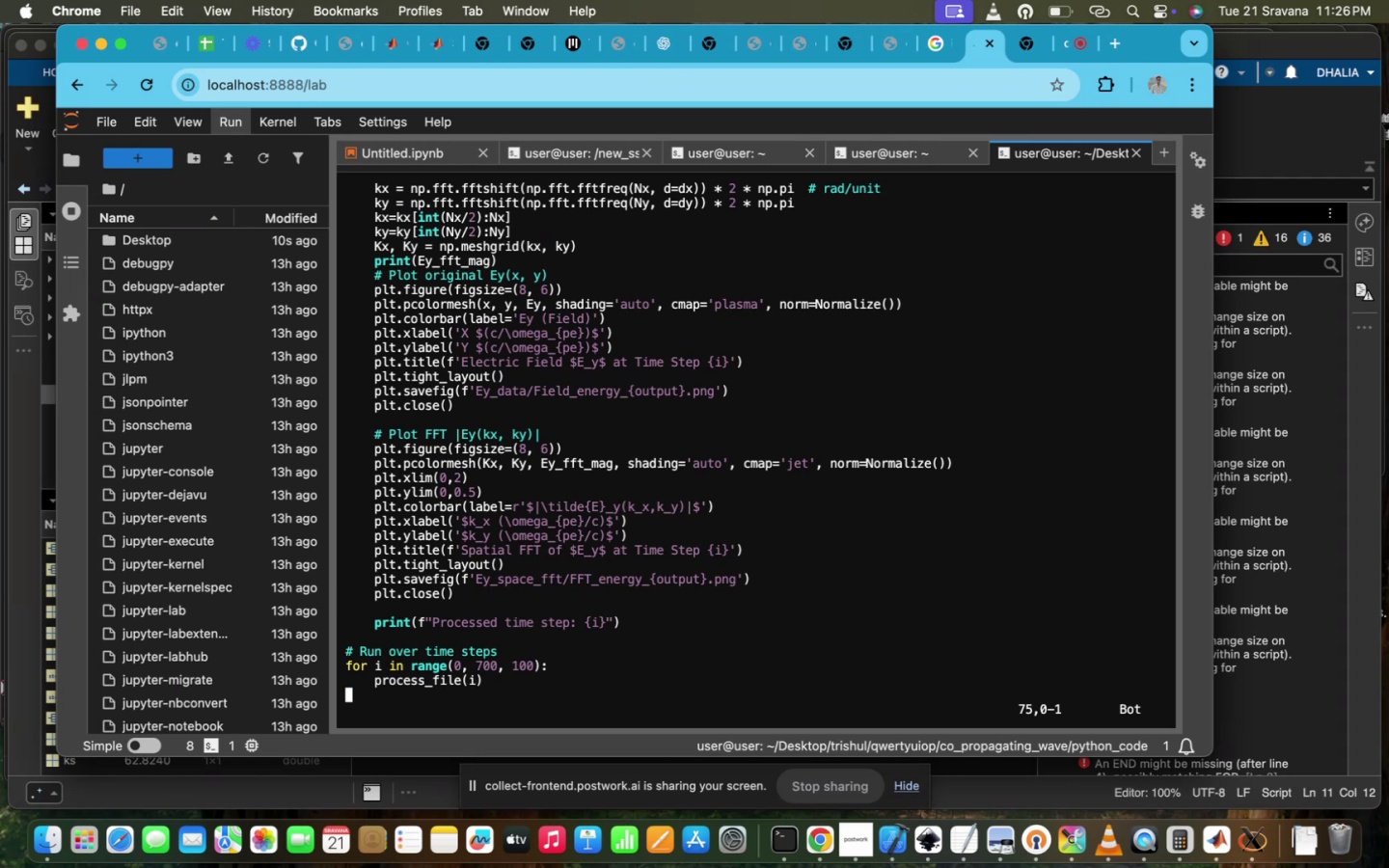 
scroll: coordinate [840, 663], scroll_direction: up, amount: 22.0
 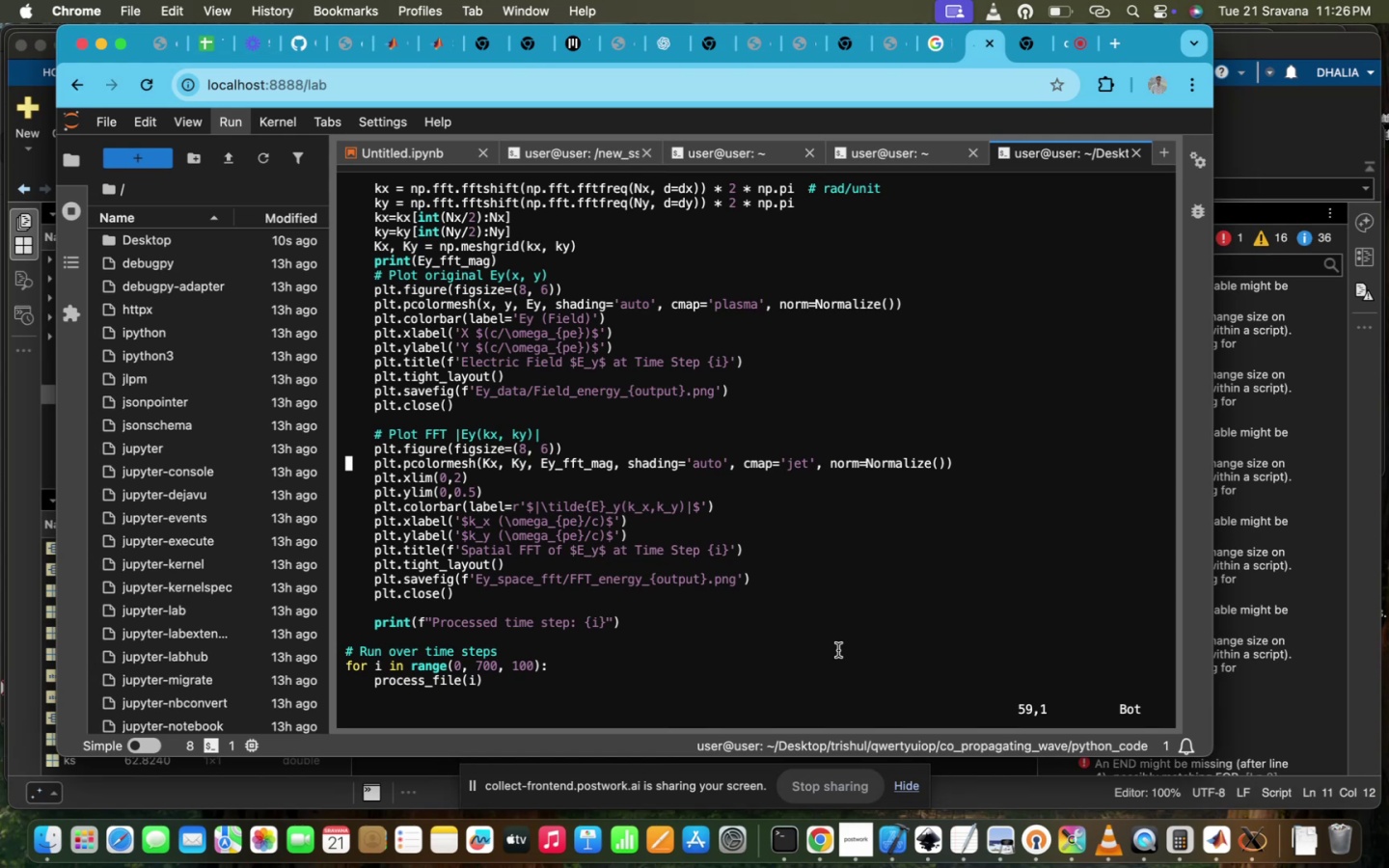 
wait(12.18)
 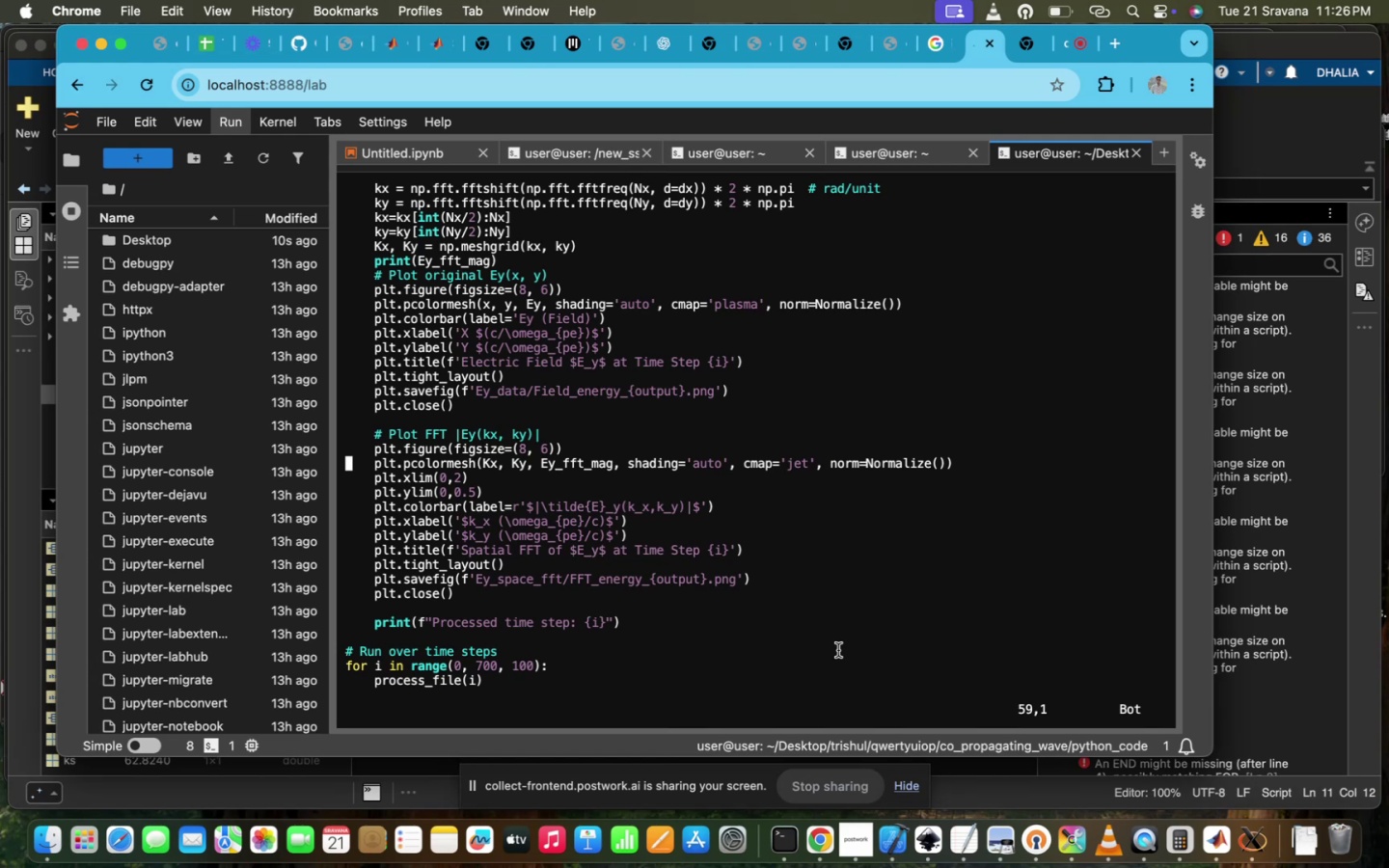 
scroll: coordinate [838, 650], scroll_direction: up, amount: 93.0
 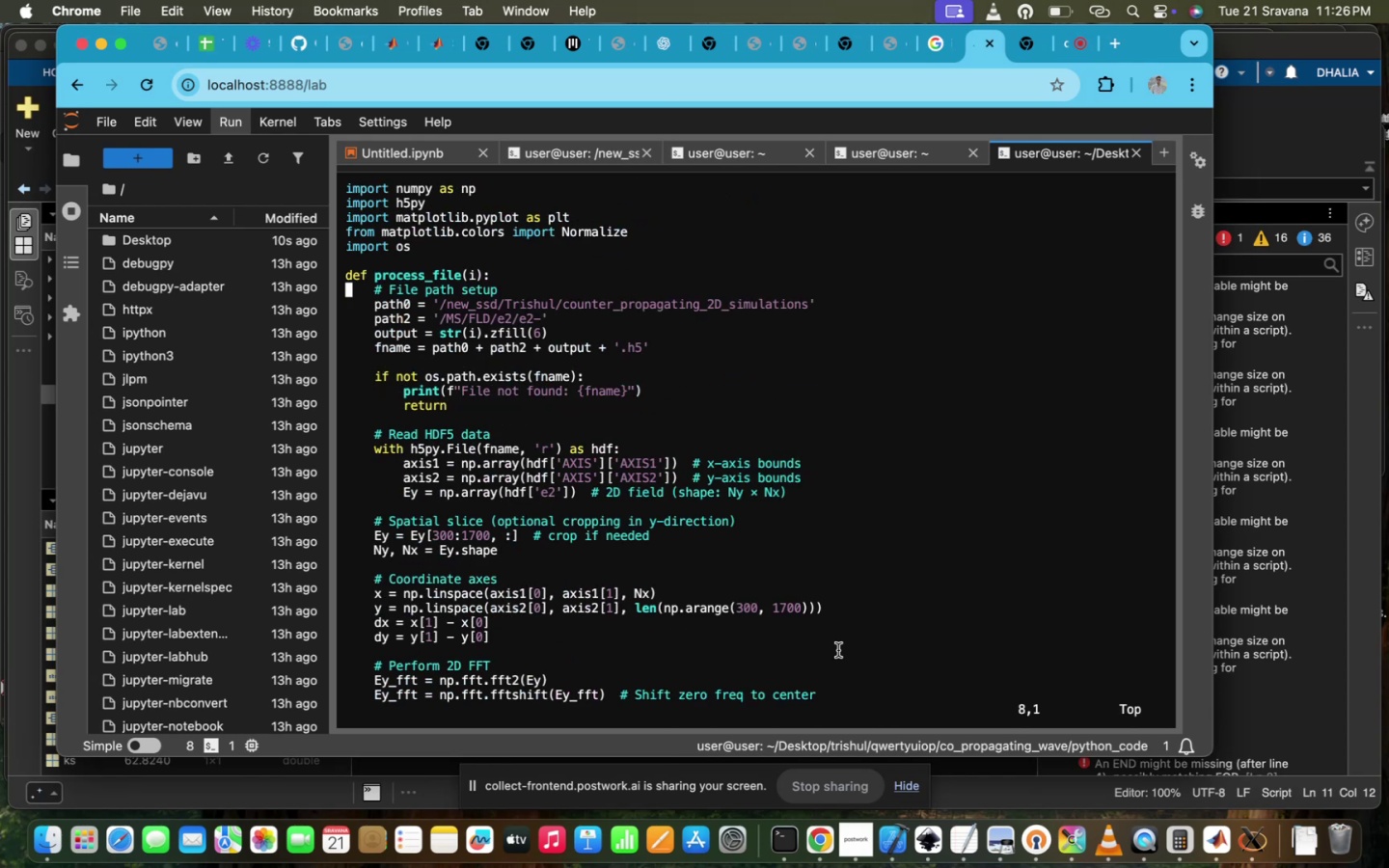 
key(Control+ControlLeft)
 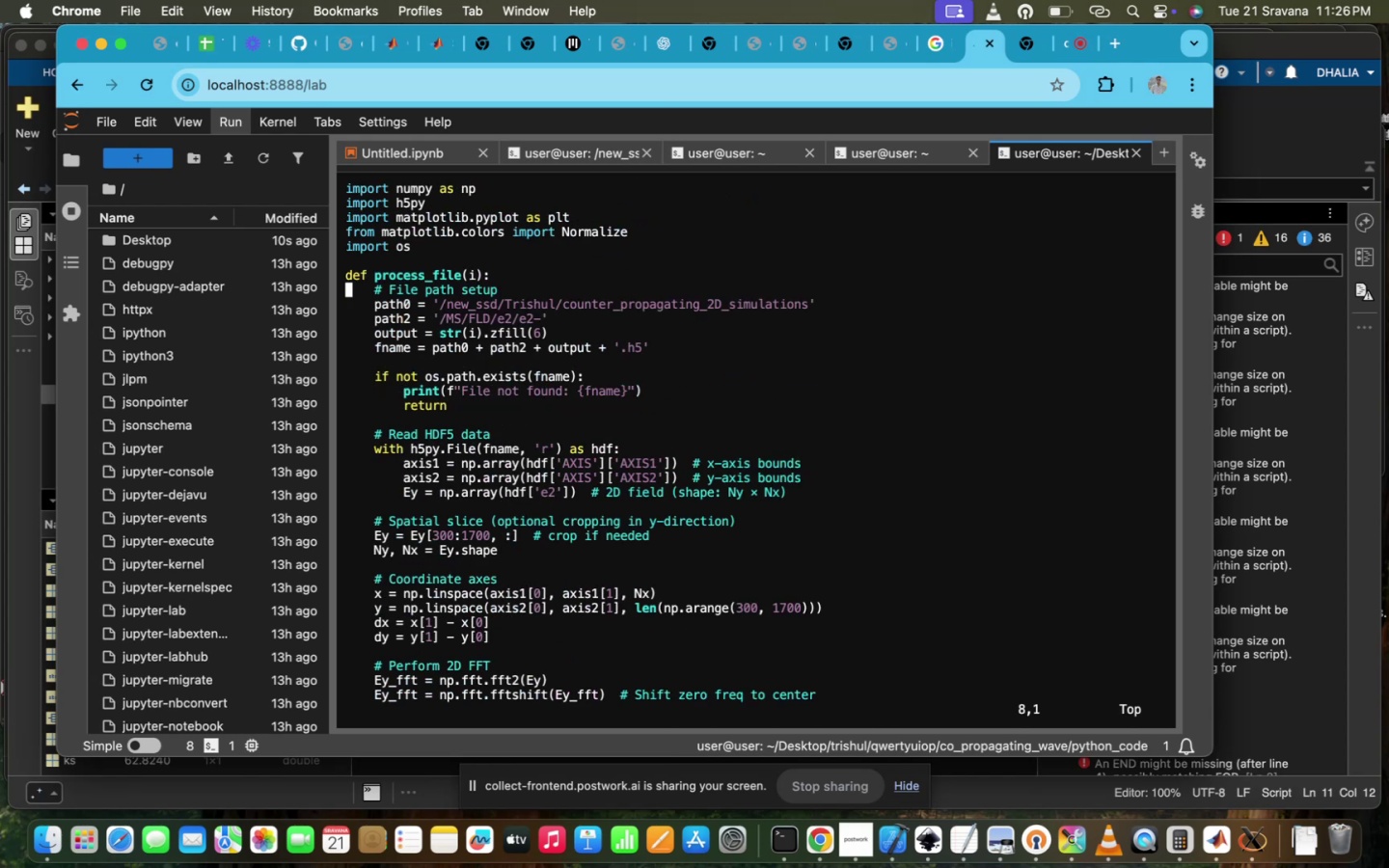 
key(Control+Z)
 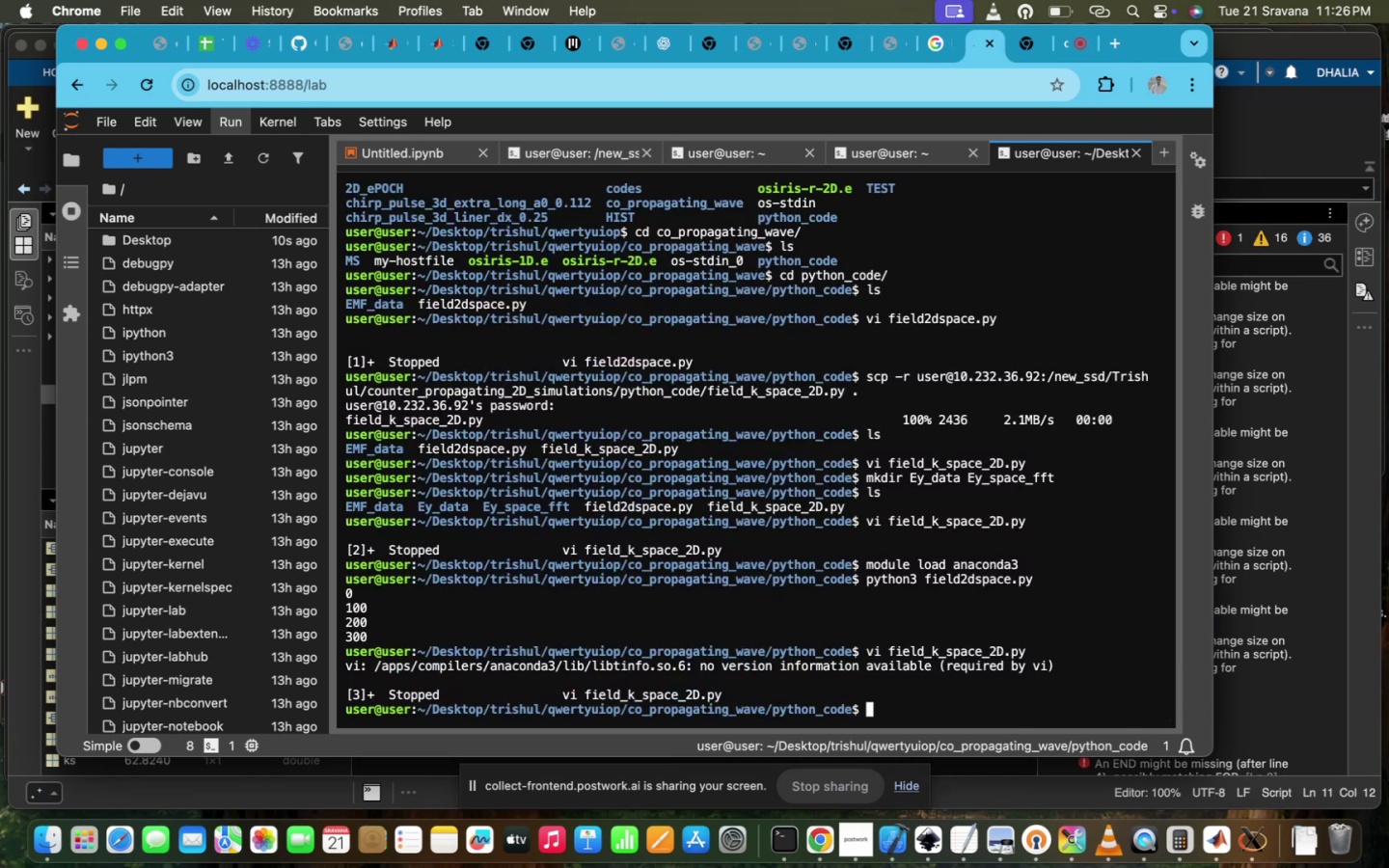 
type(vi fi)
key(Tab)
type(2d)
key(Tab)
 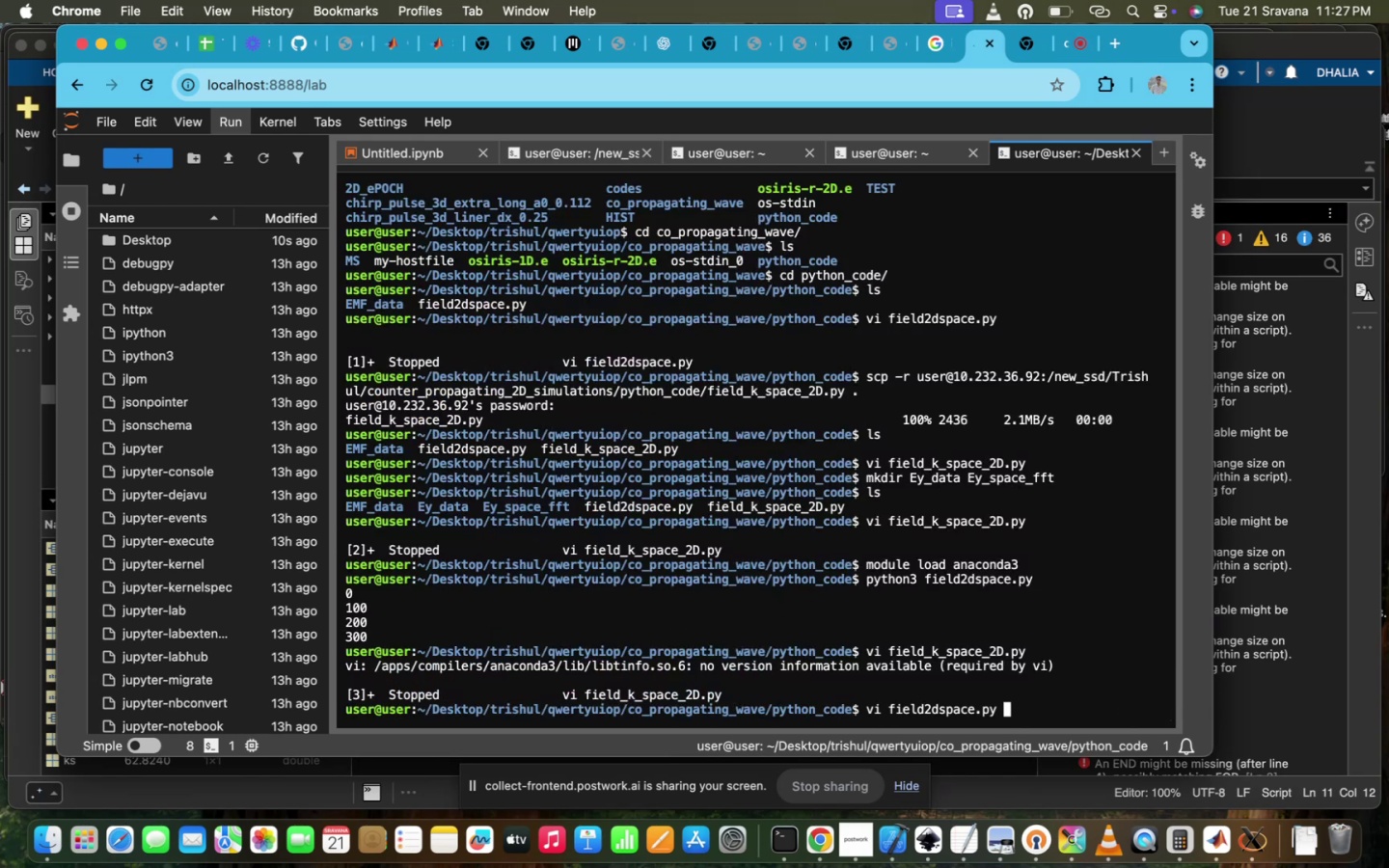 
key(Enter)
 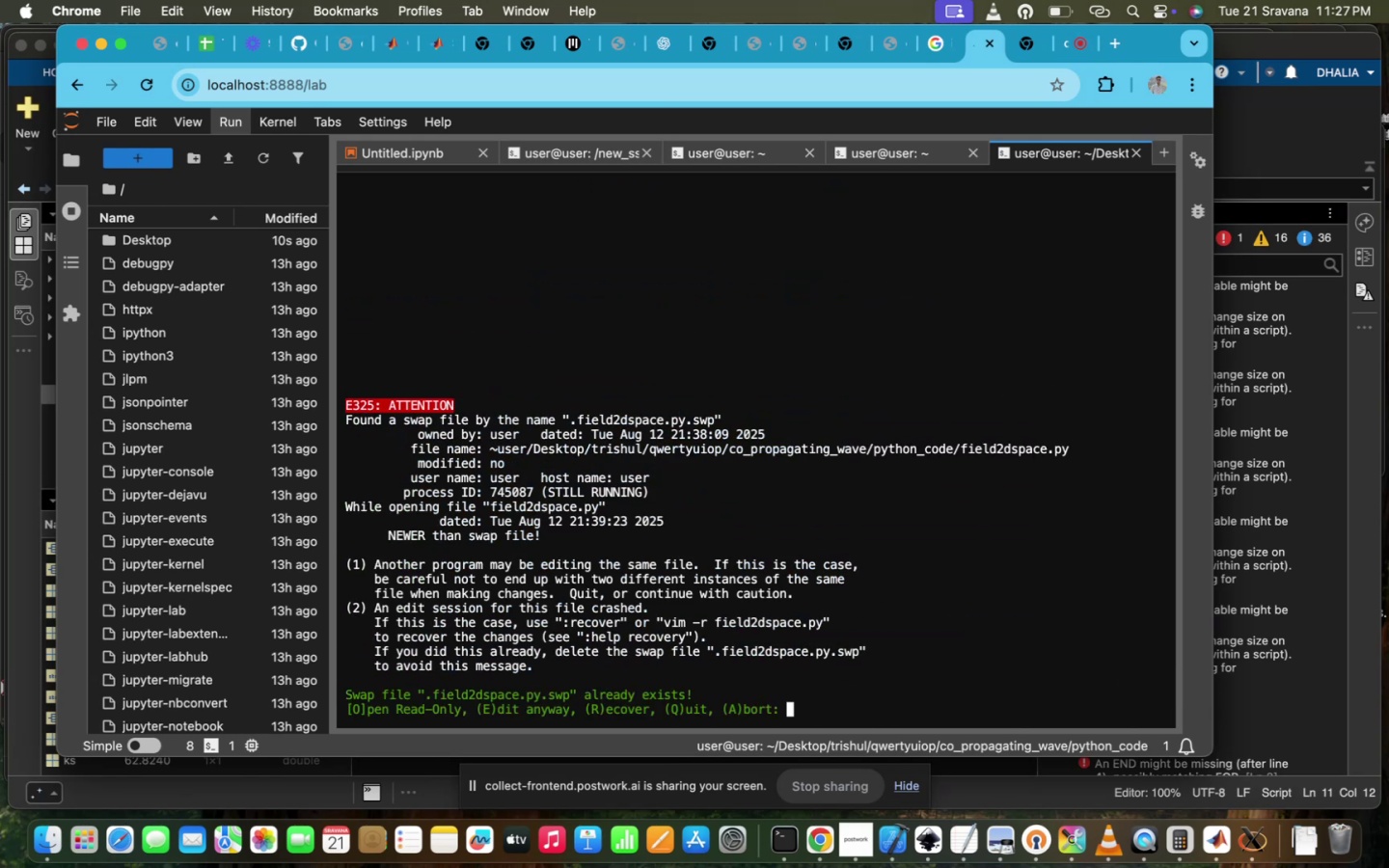 
key(Enter)
 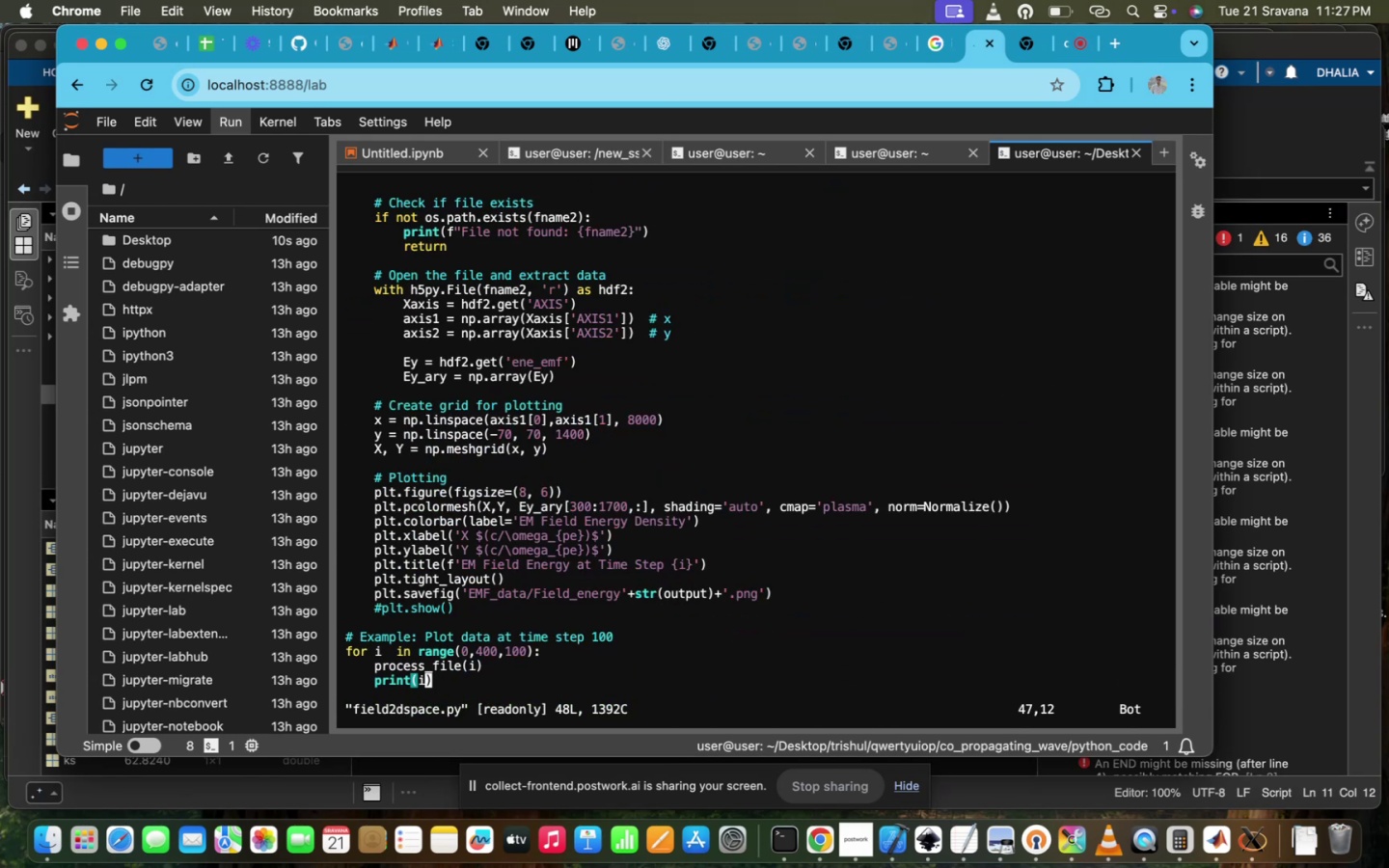 
scroll: coordinate [839, 651], scroll_direction: up, amount: 112.0
 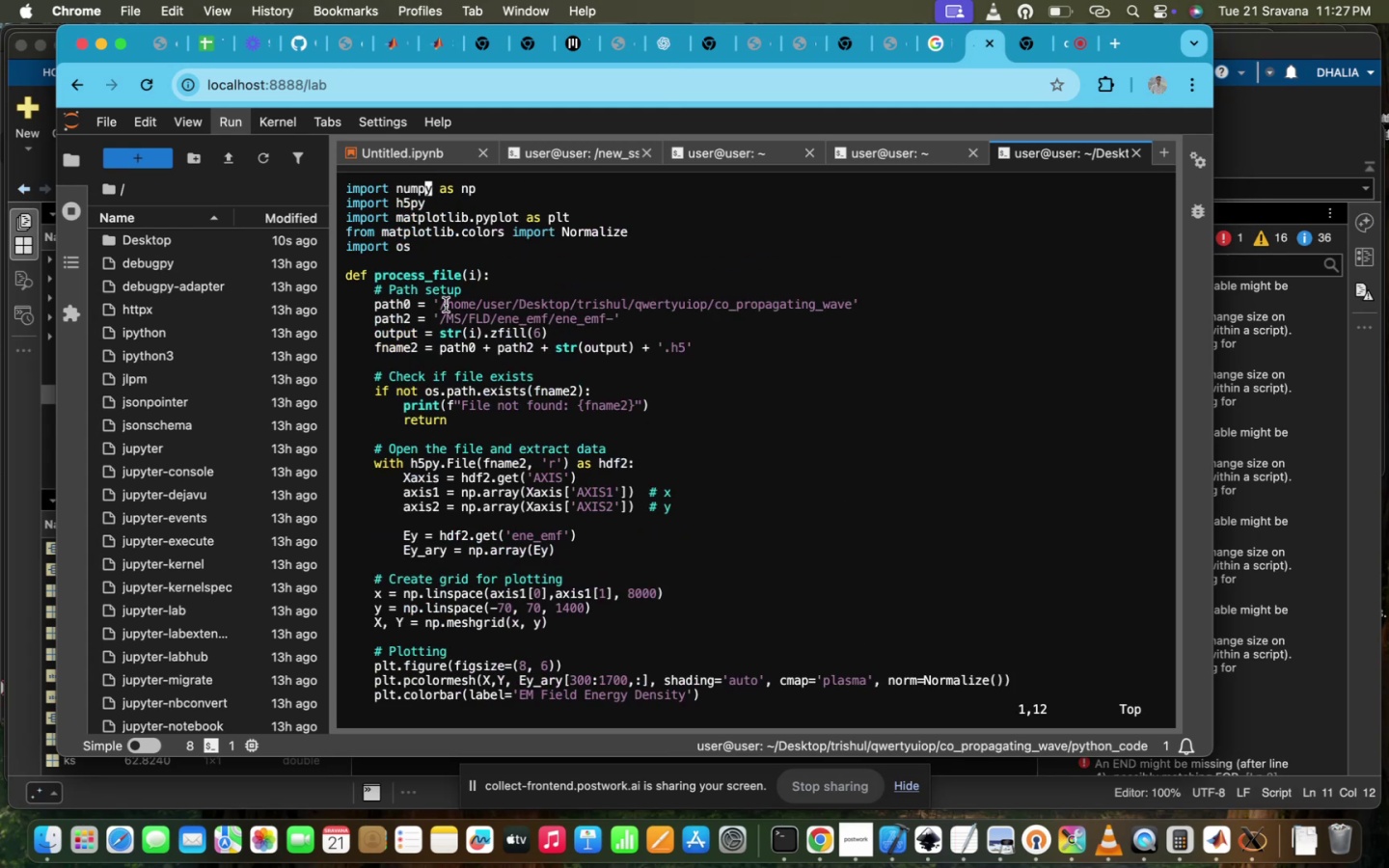 
left_click_drag(start_coordinate=[436, 305], to_coordinate=[850, 305])
 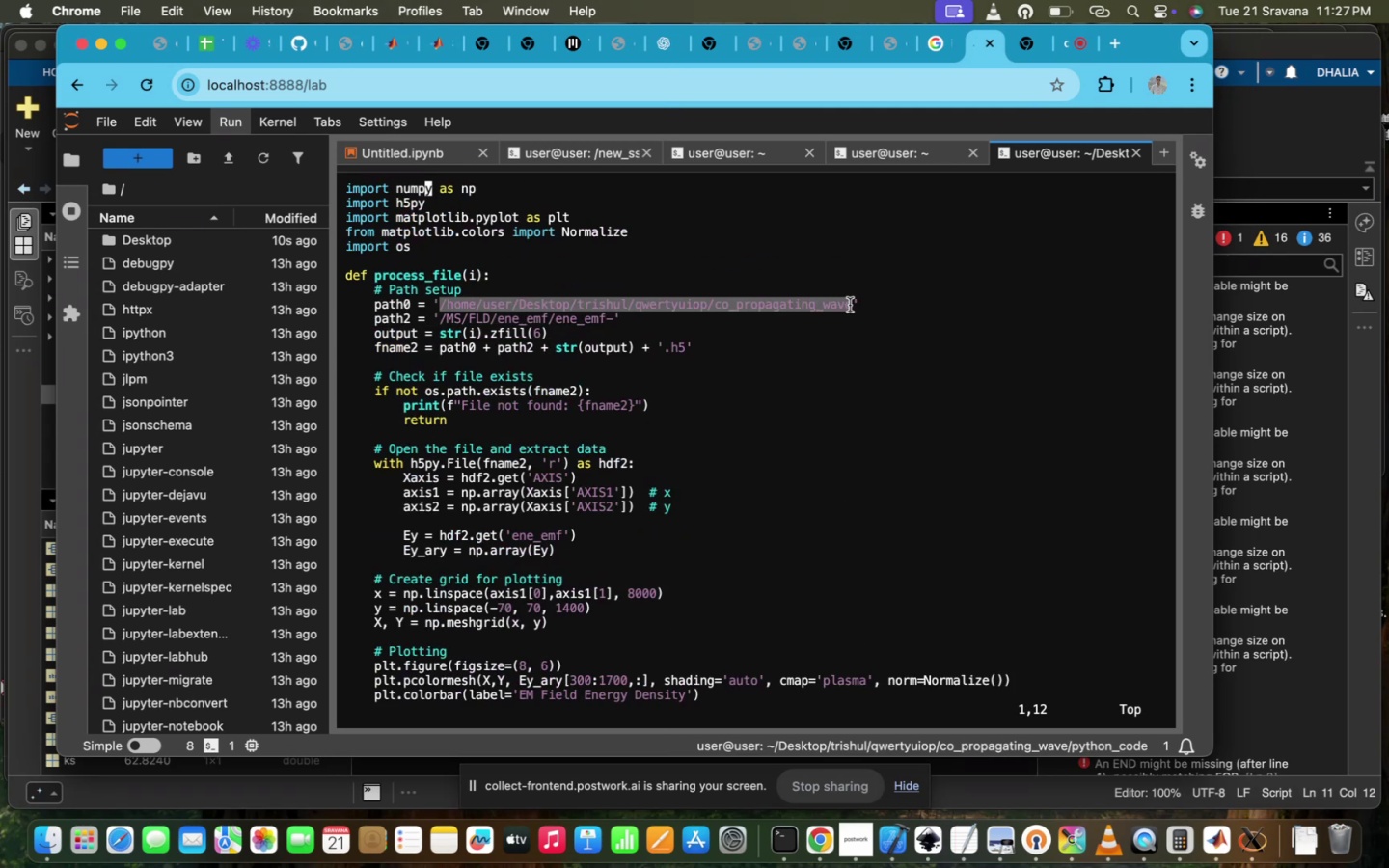 
hold_key(key=CommandLeft, duration=0.56)
 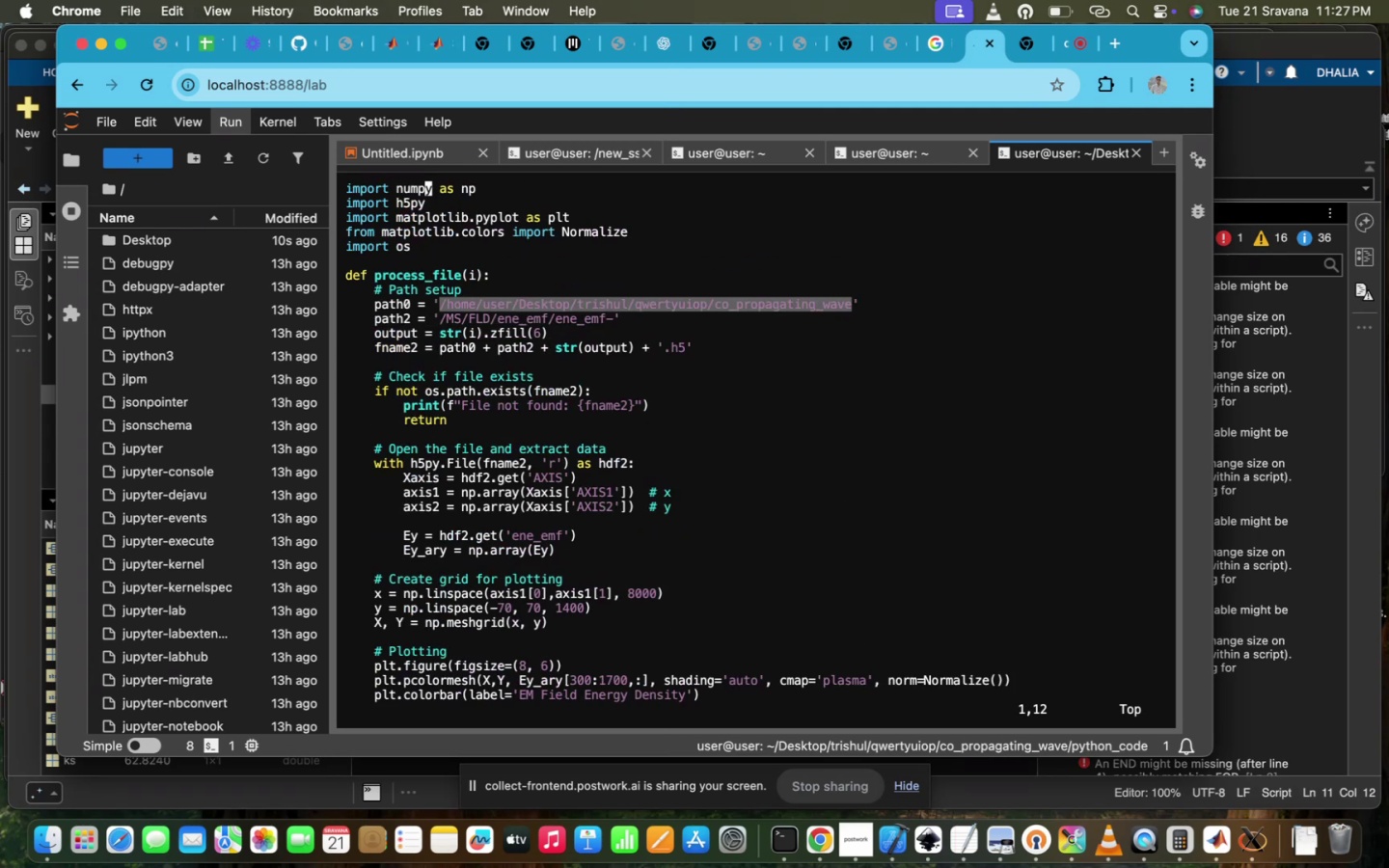 
hold_key(key=C, duration=0.36)
 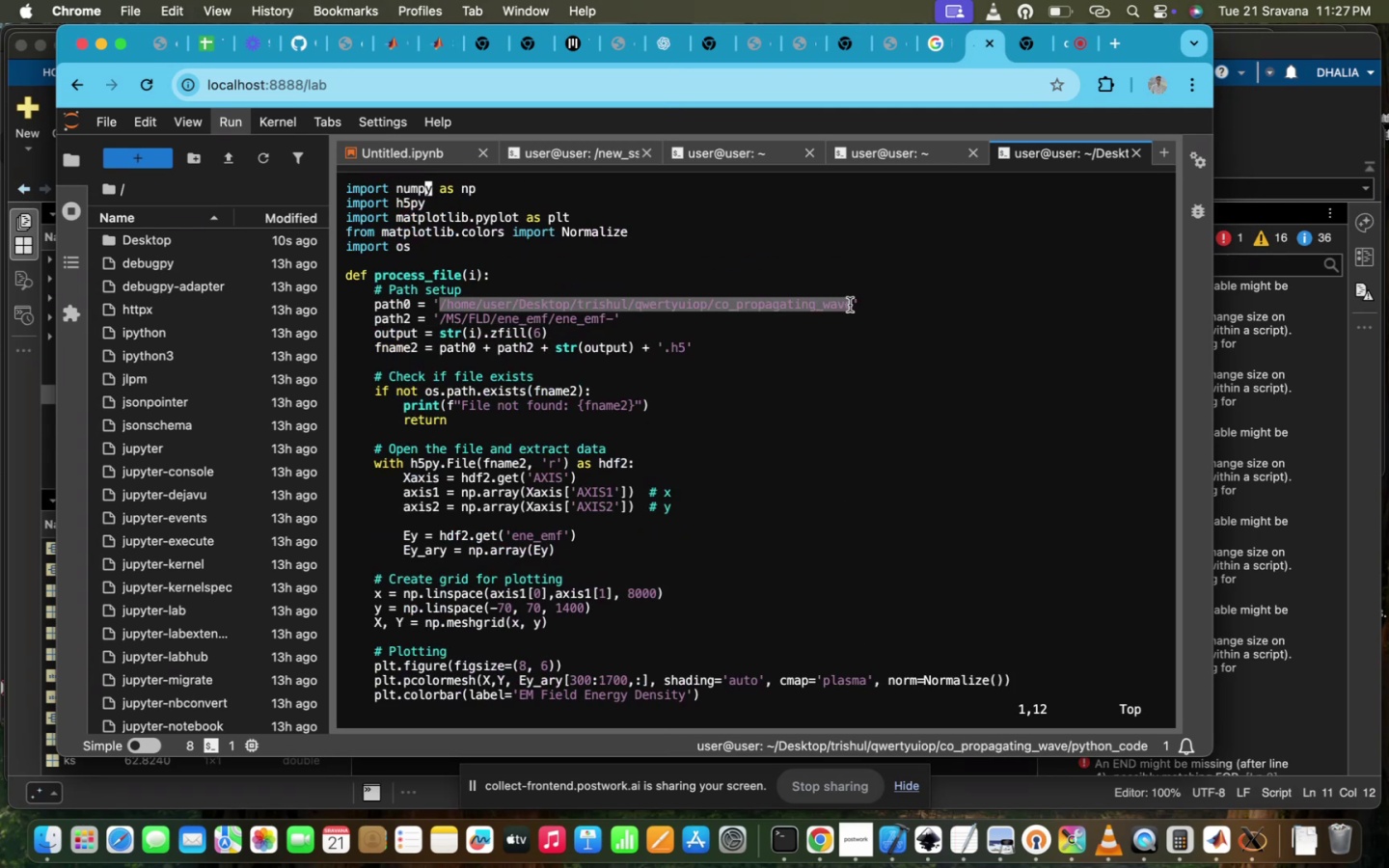 
key(Control+Z)
 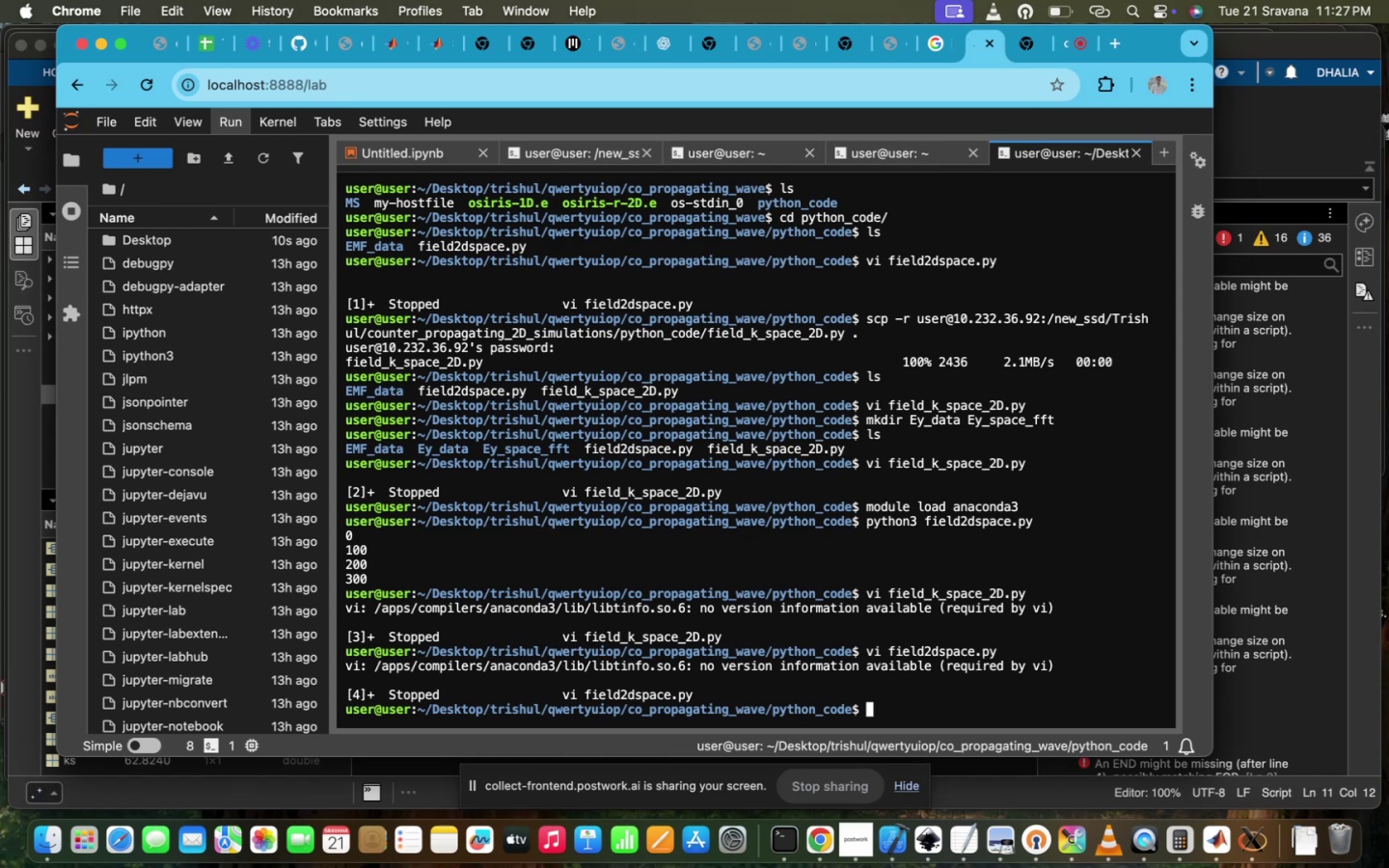 
wait(11.72)
 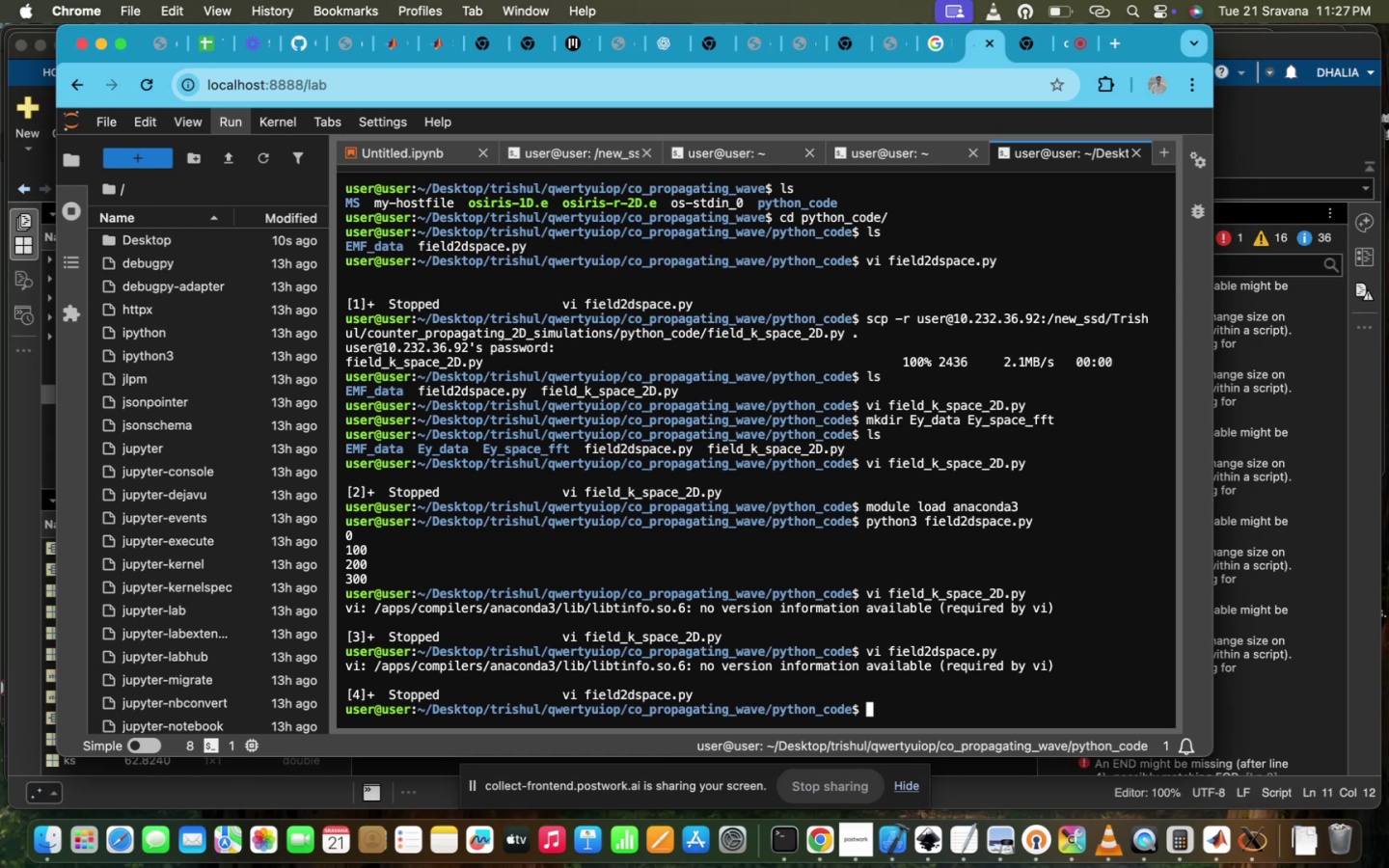 
scroll: coordinate [850, 305], scroll_direction: down, amount: 12.0
 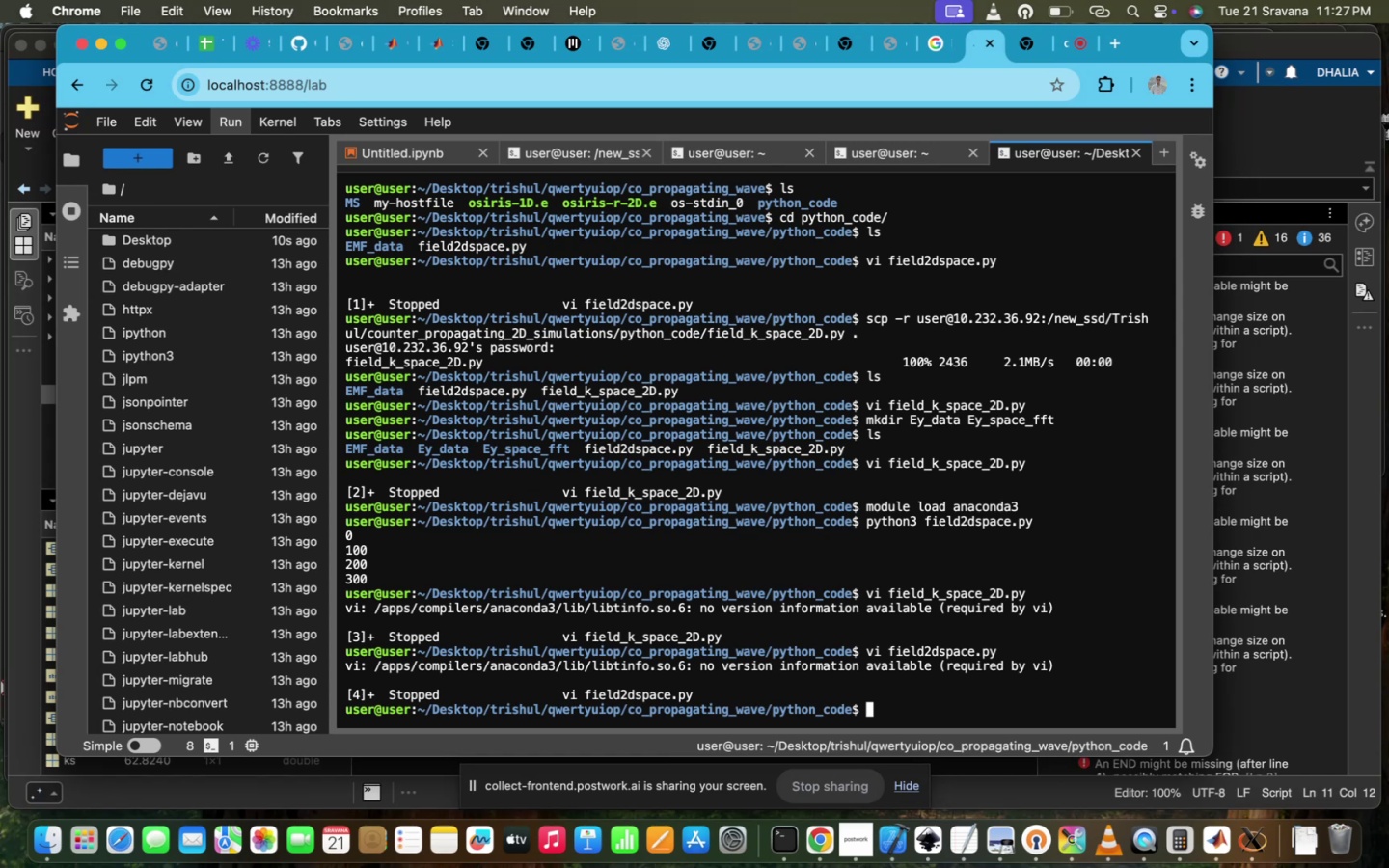 
key(ArrowUp)
 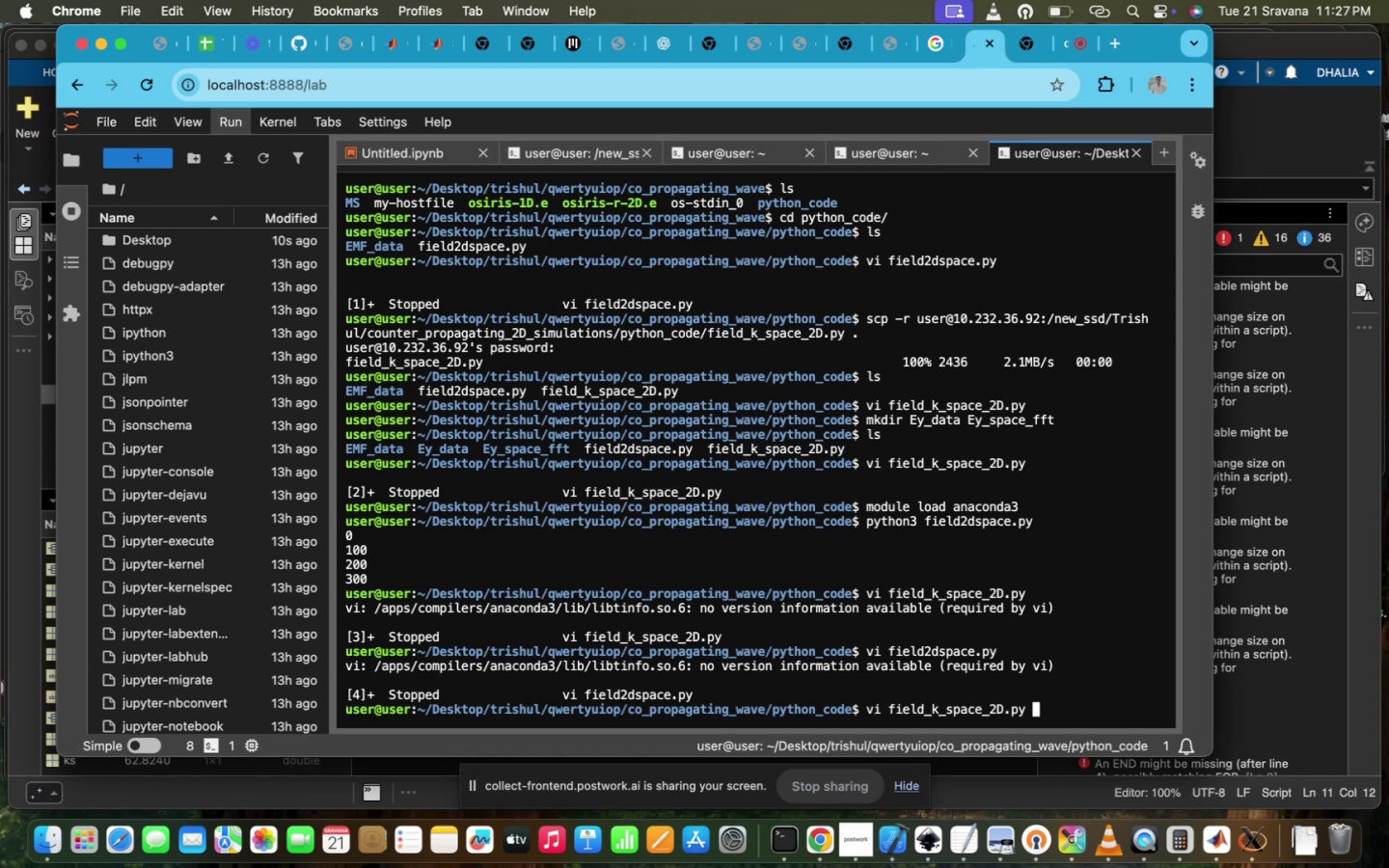 
key(ArrowUp)
 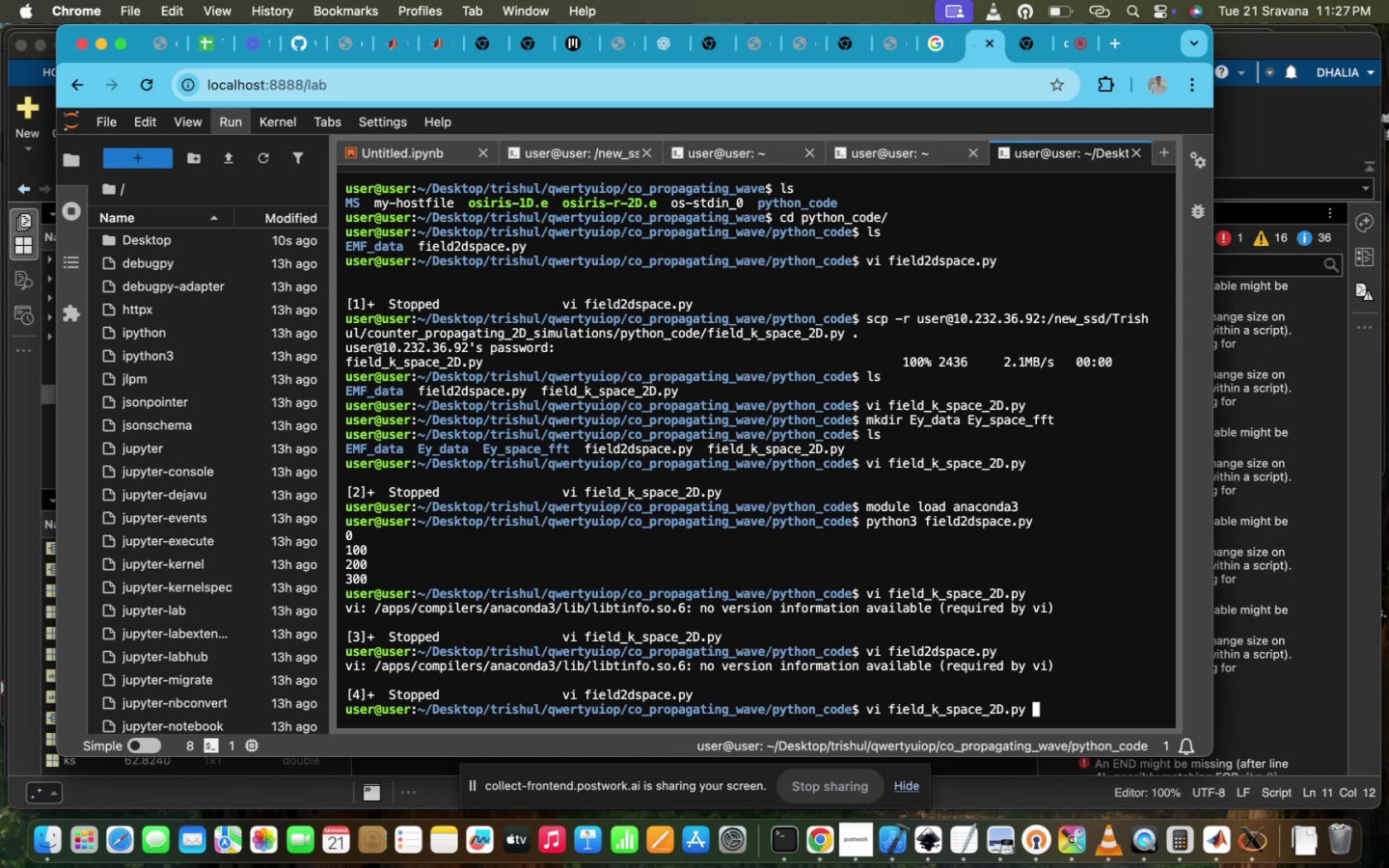 
hold_key(key=Enter, duration=0.52)
 